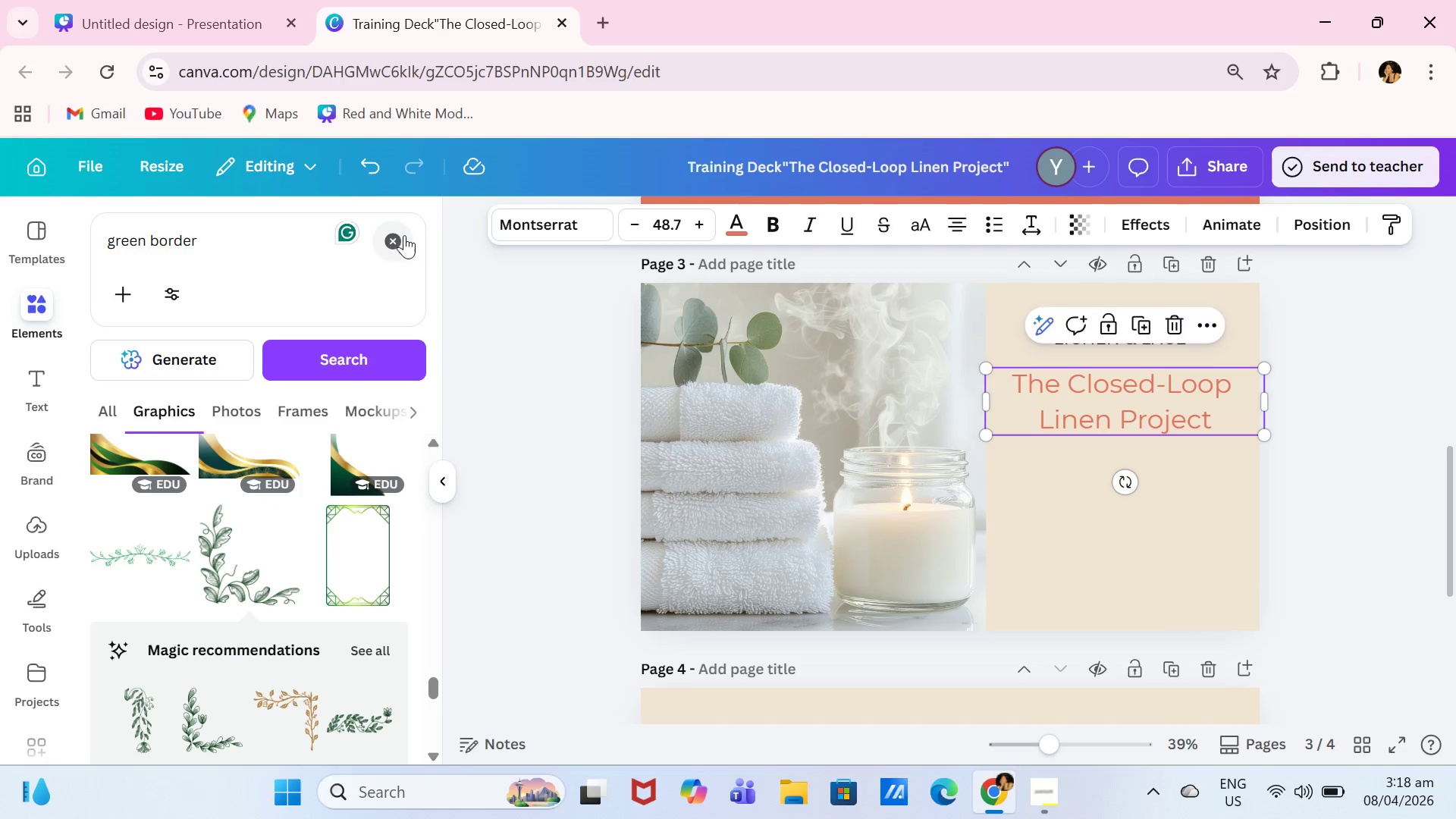 
left_click([400, 240])
 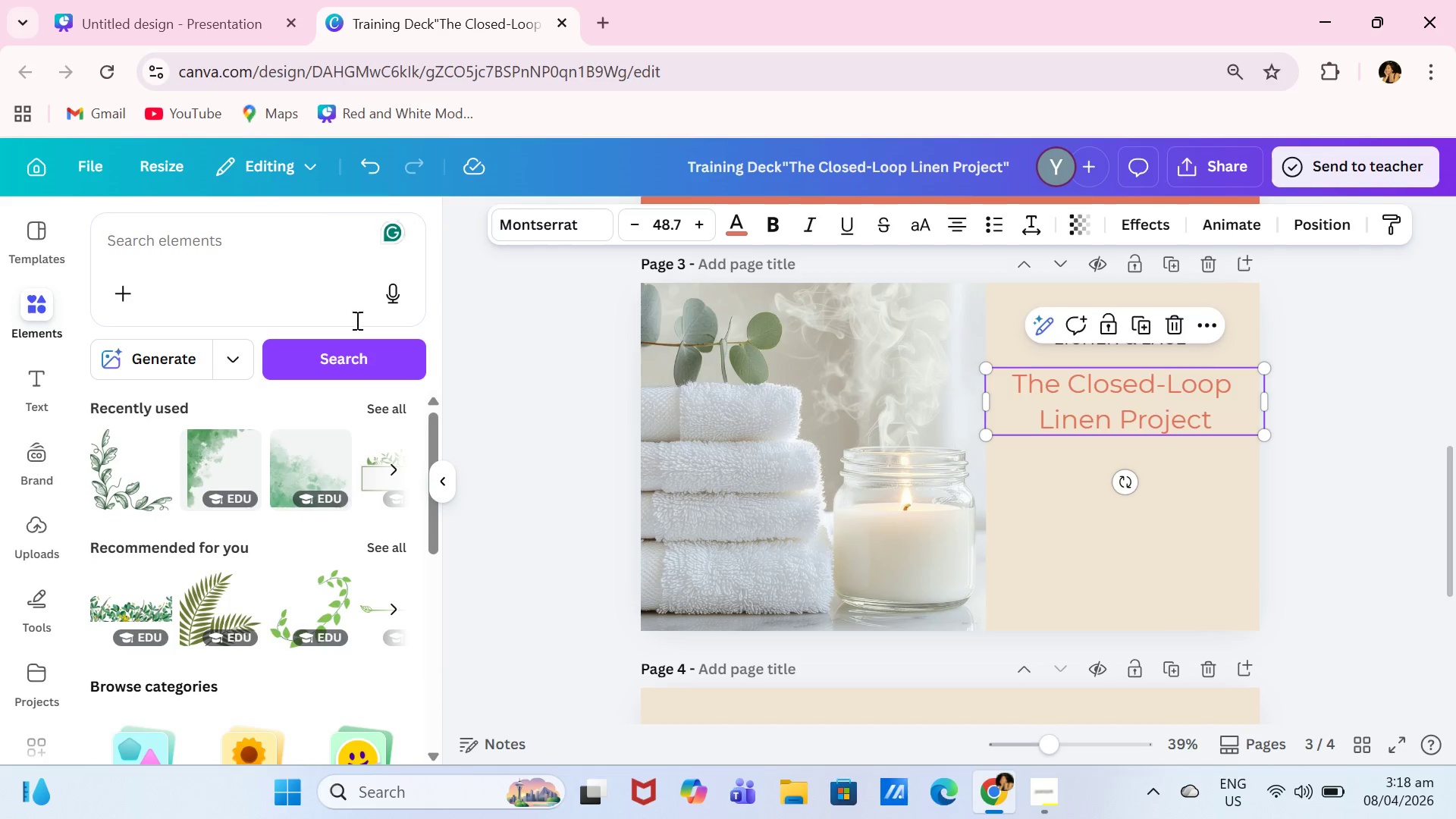 
left_click([299, 485])
 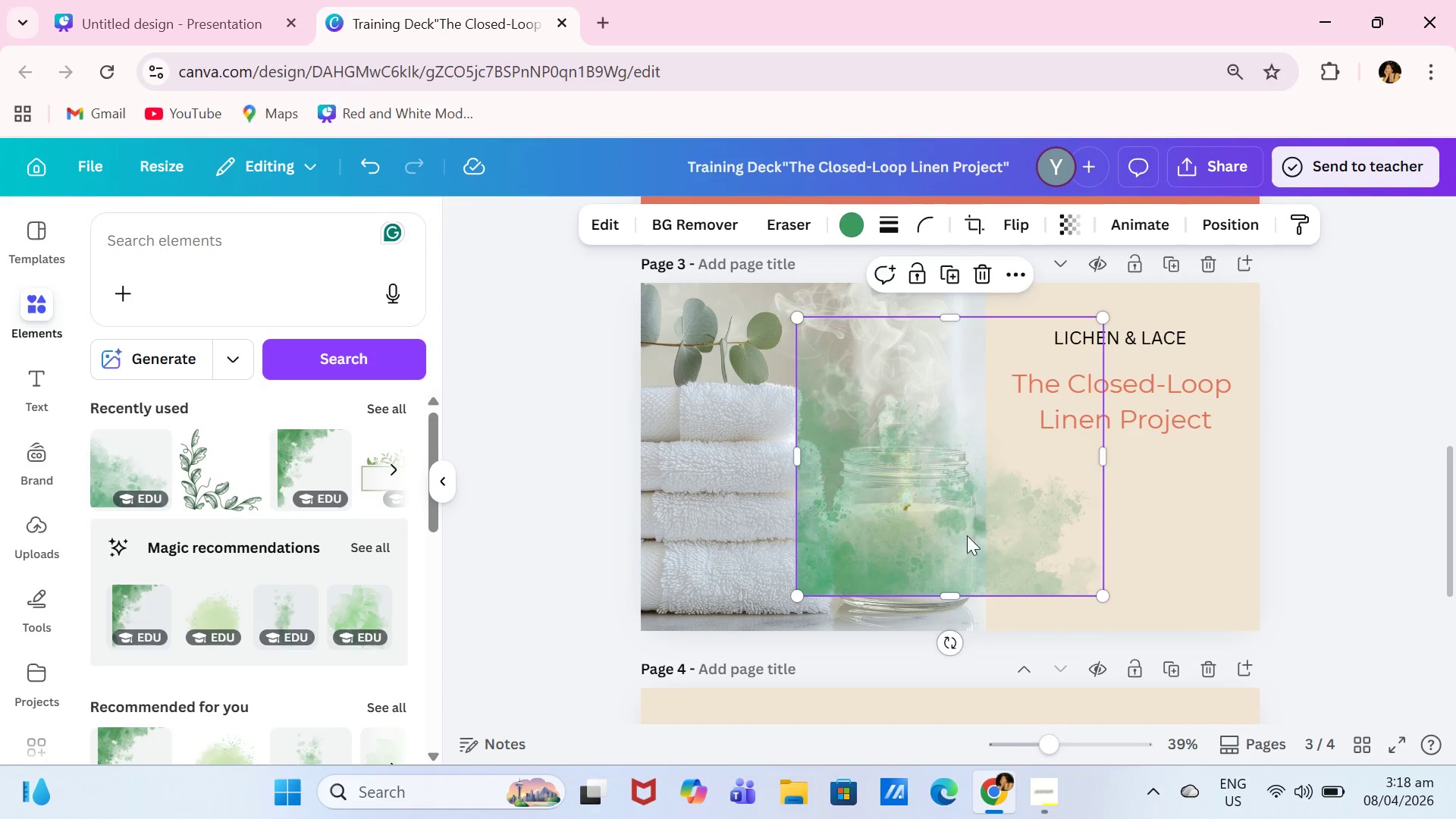 
left_click_drag(start_coordinate=[941, 519], to_coordinate=[1103, 555])
 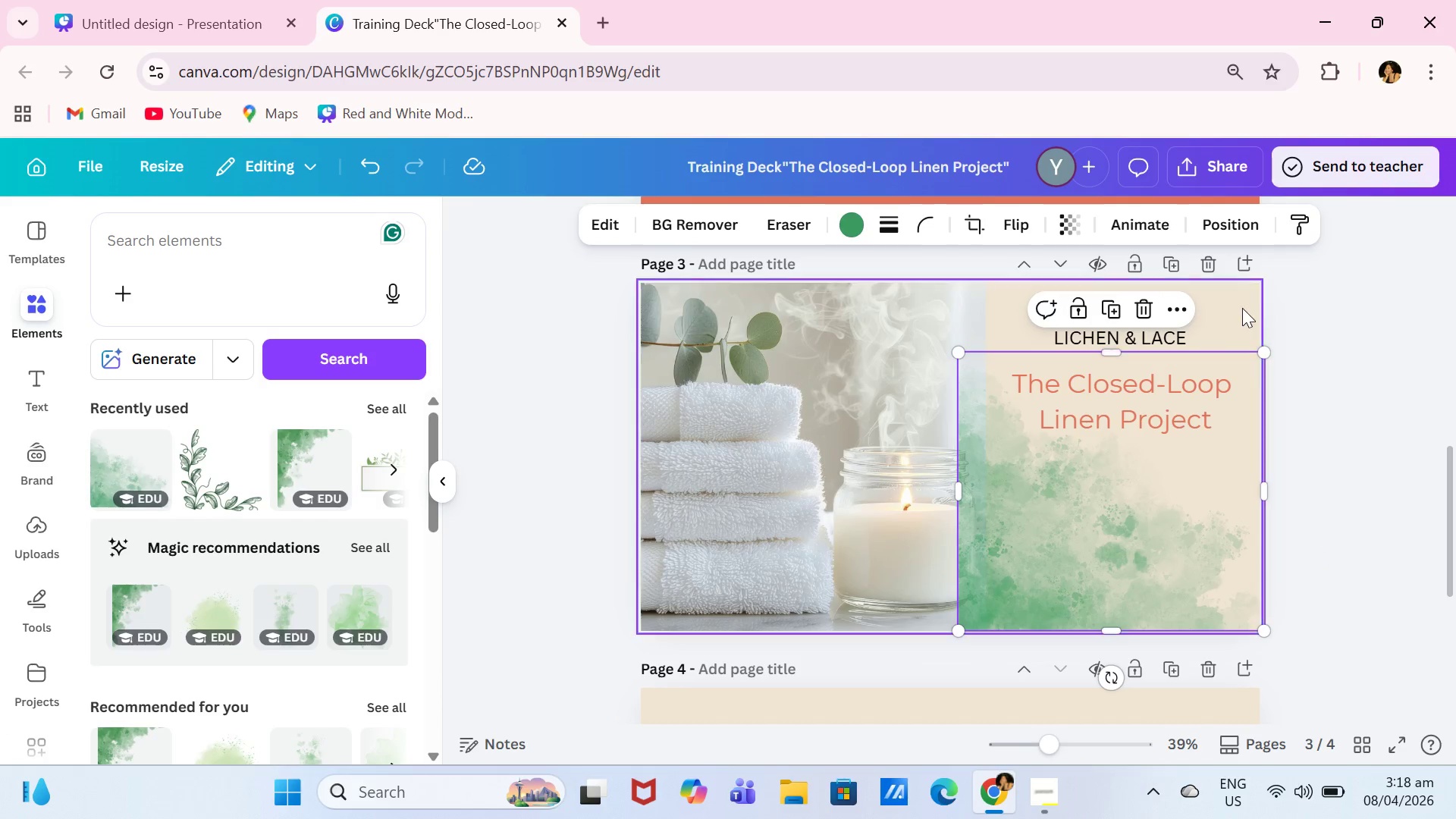 
left_click([1244, 306])
 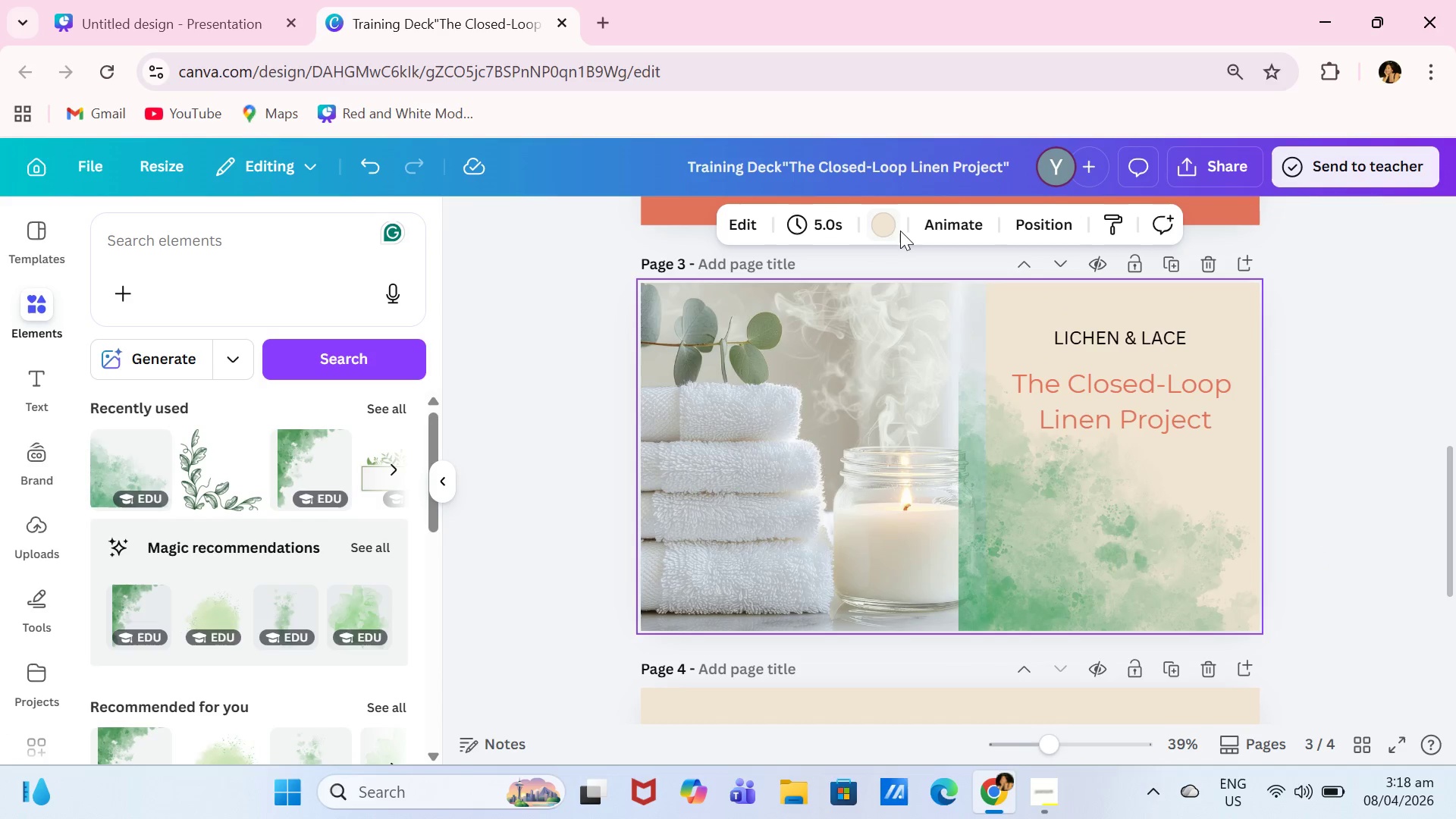 
double_click([887, 231])
 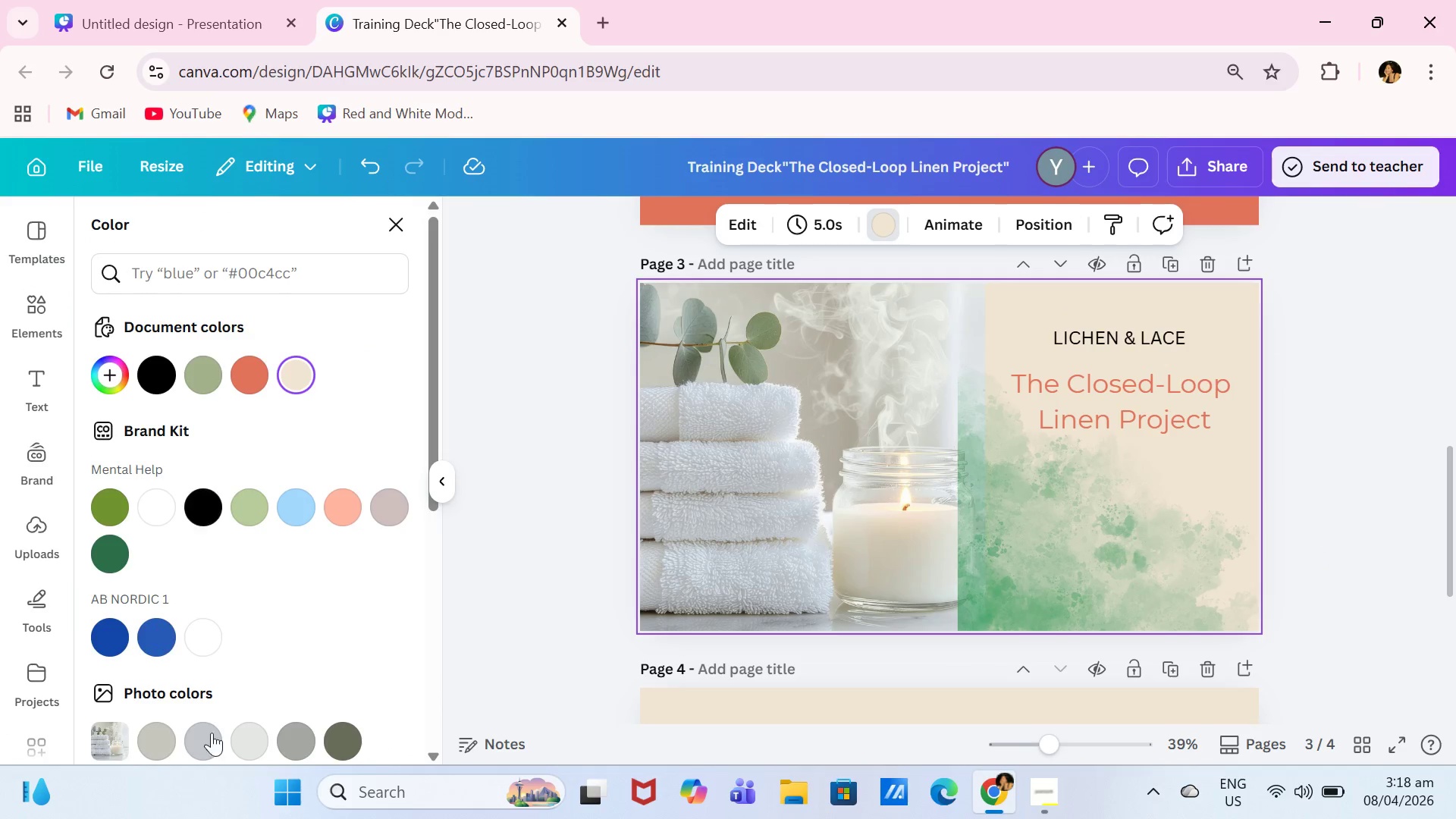 
scroll: coordinate [265, 582], scroll_direction: down, amount: 4.0
 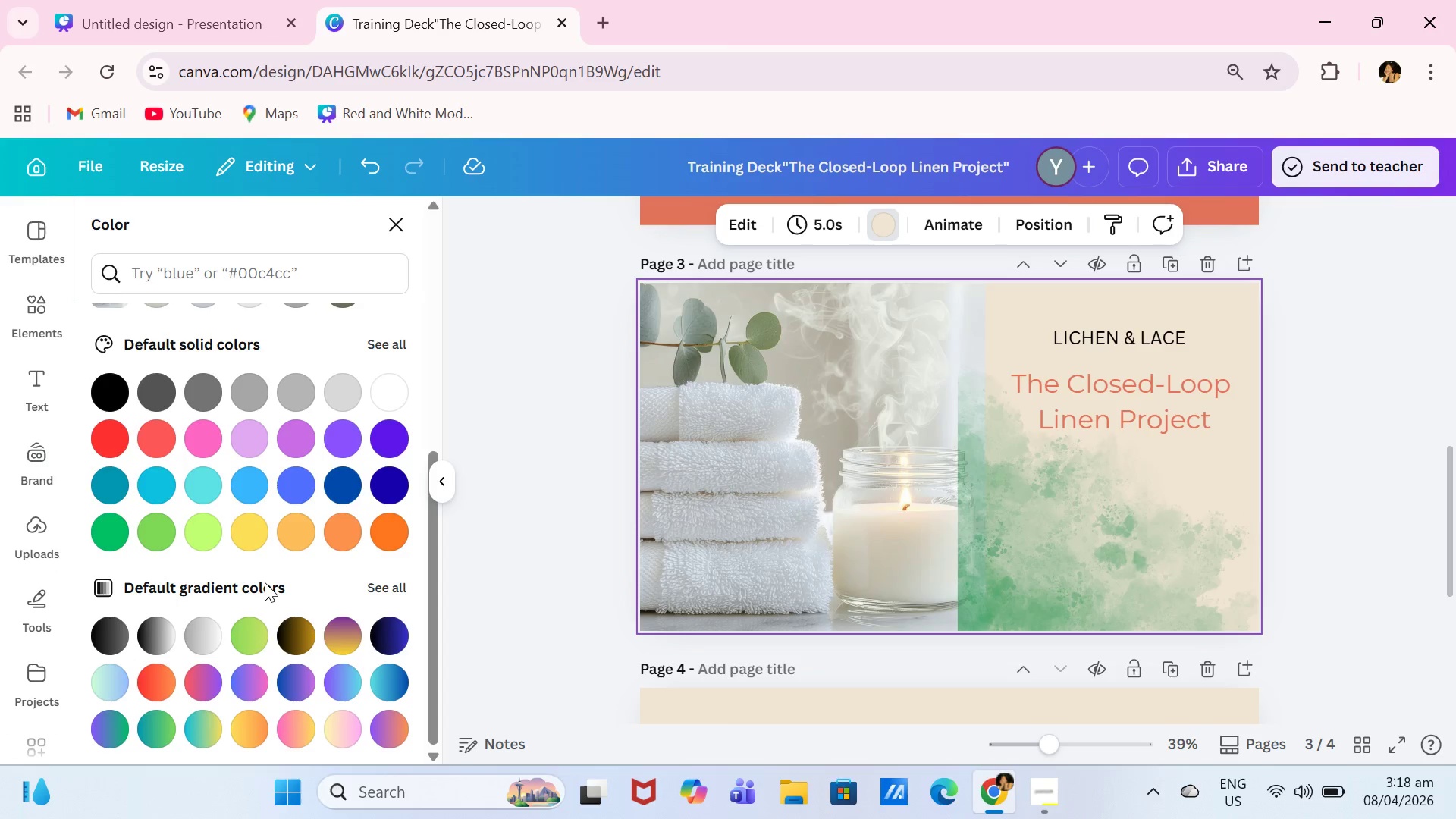 
scroll: coordinate [279, 563], scroll_direction: up, amount: 7.0
 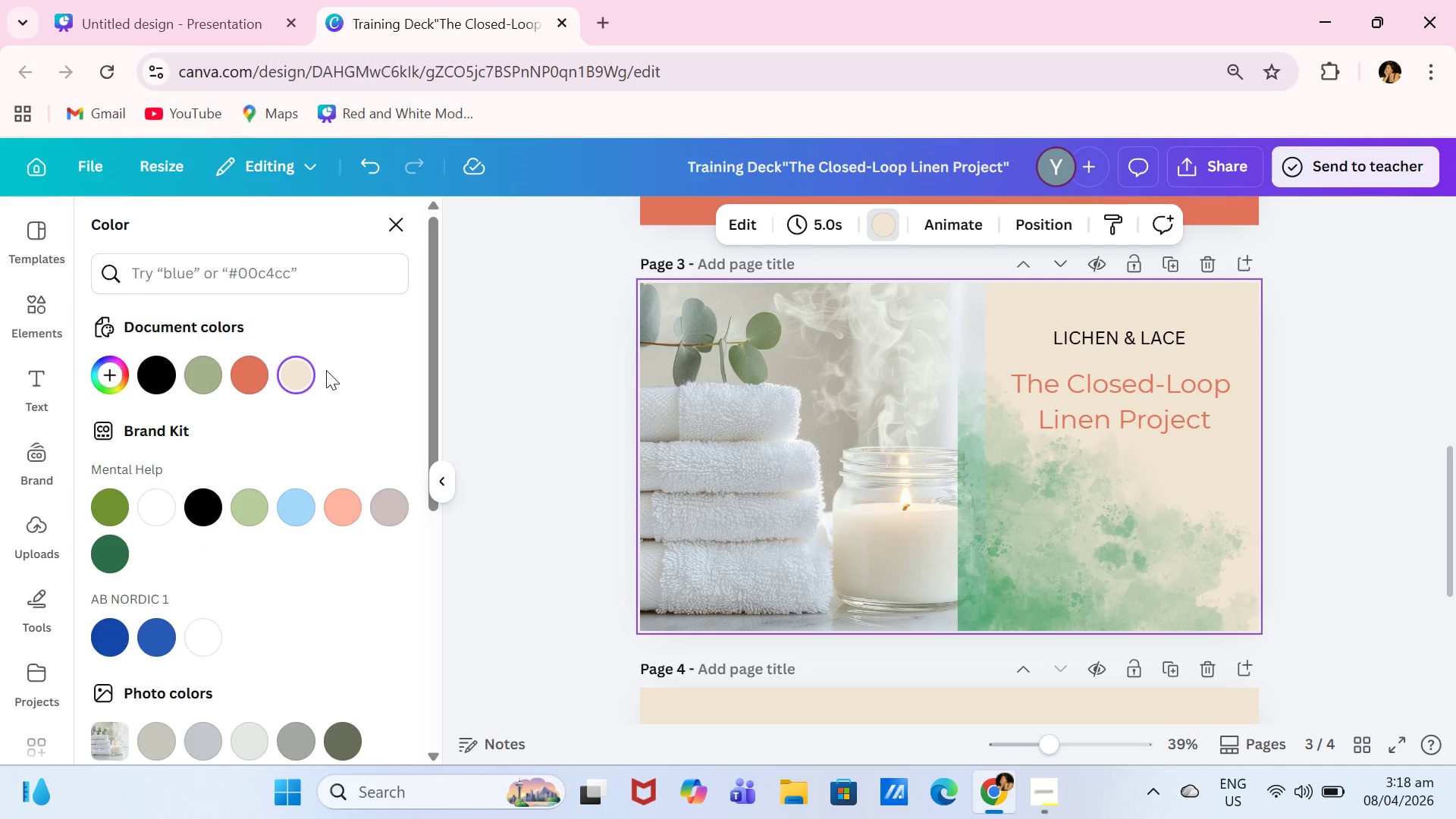 
left_click([305, 369])
 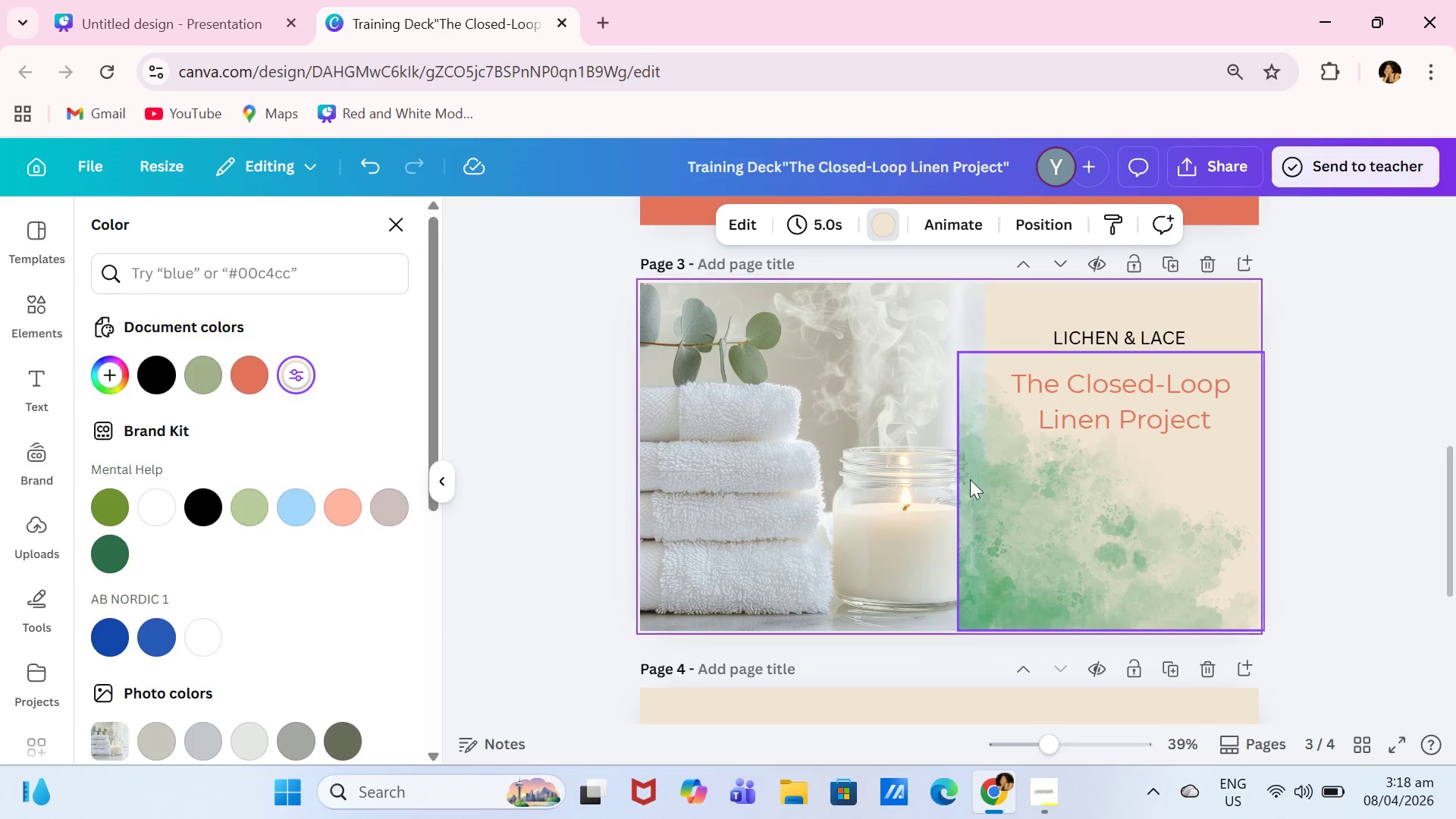 
left_click([1044, 522])
 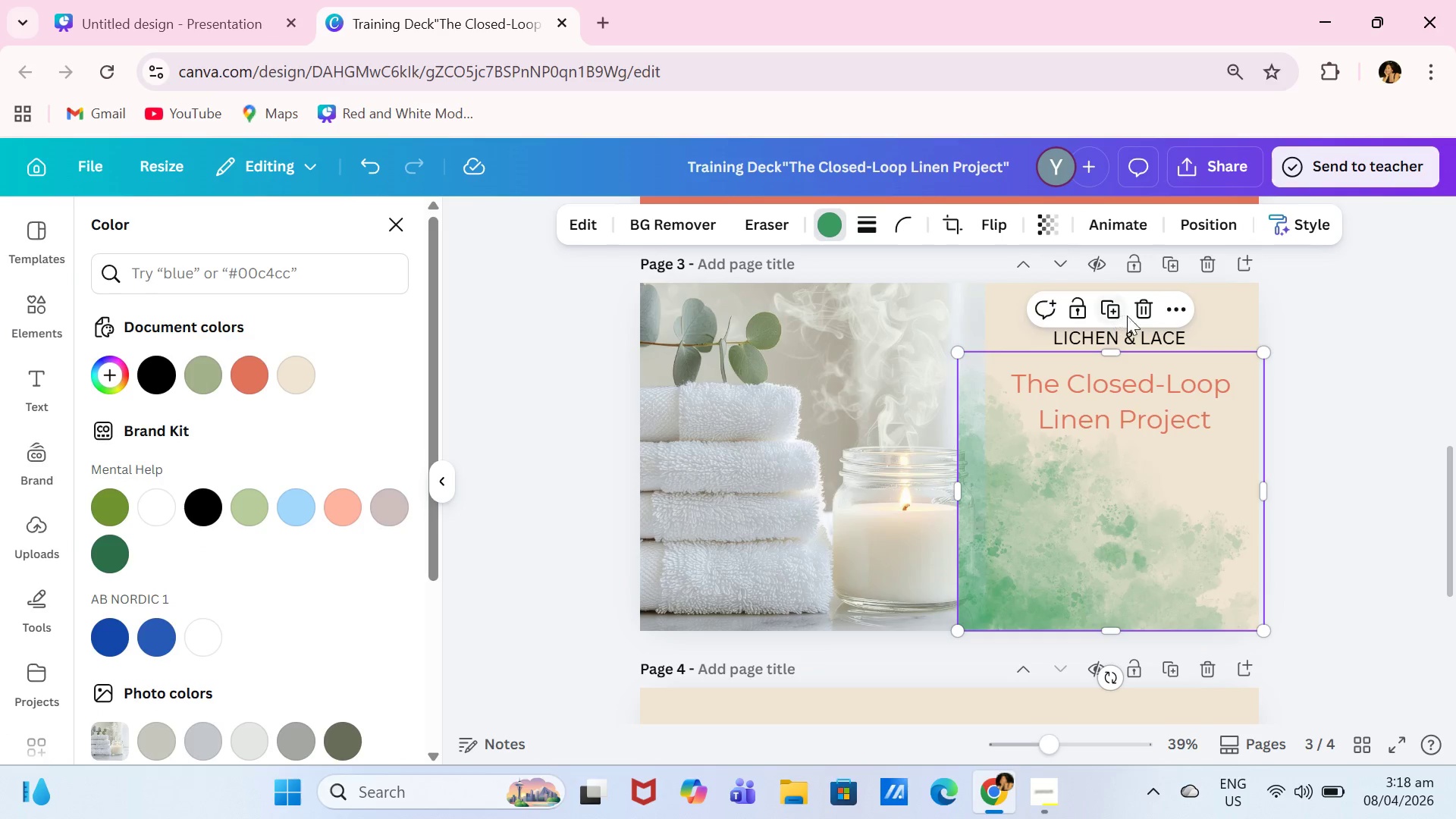 
left_click([1138, 315])
 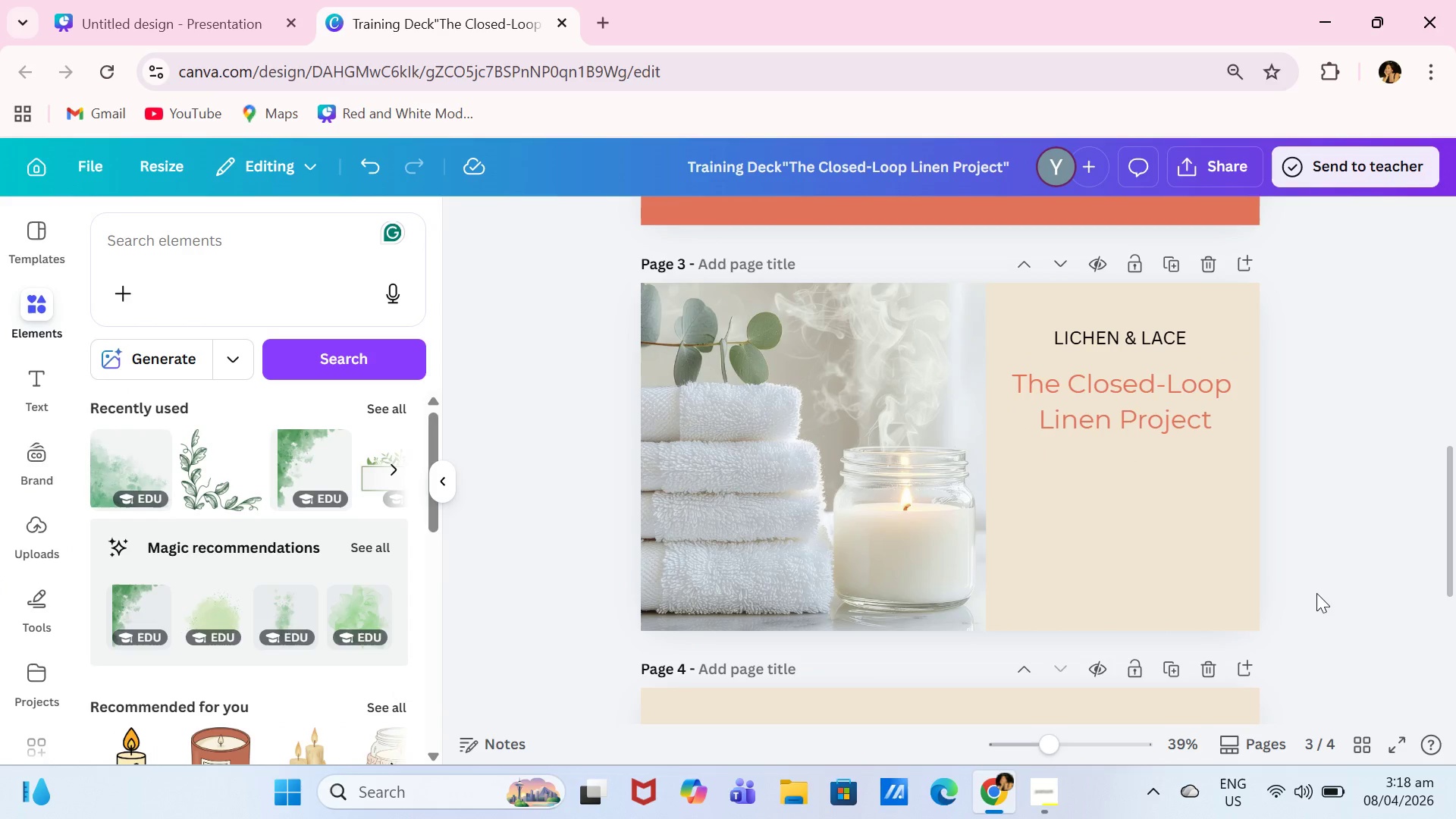 
left_click([1113, 331])
 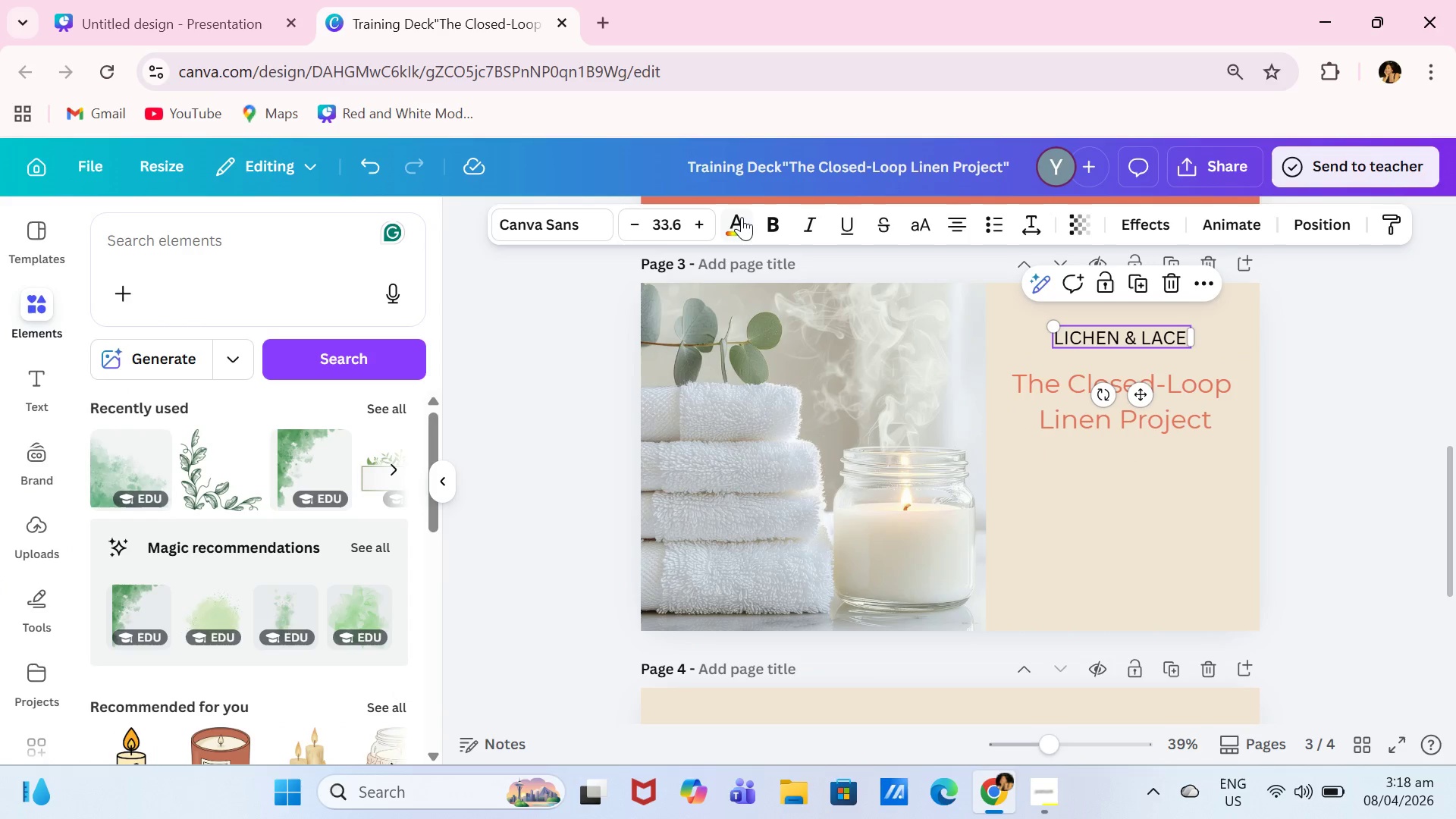 
left_click([741, 221])
 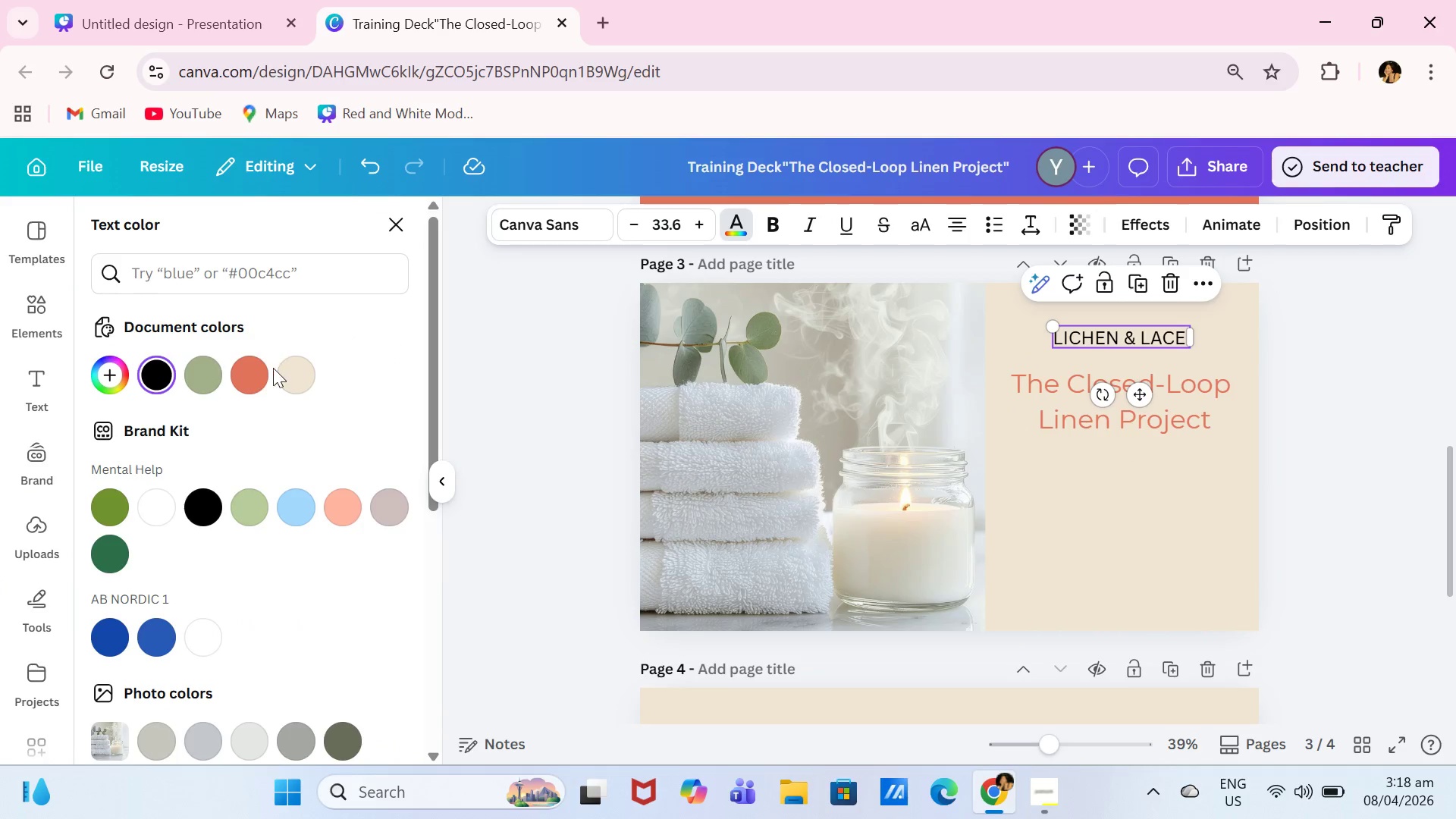 
left_click([254, 372])
 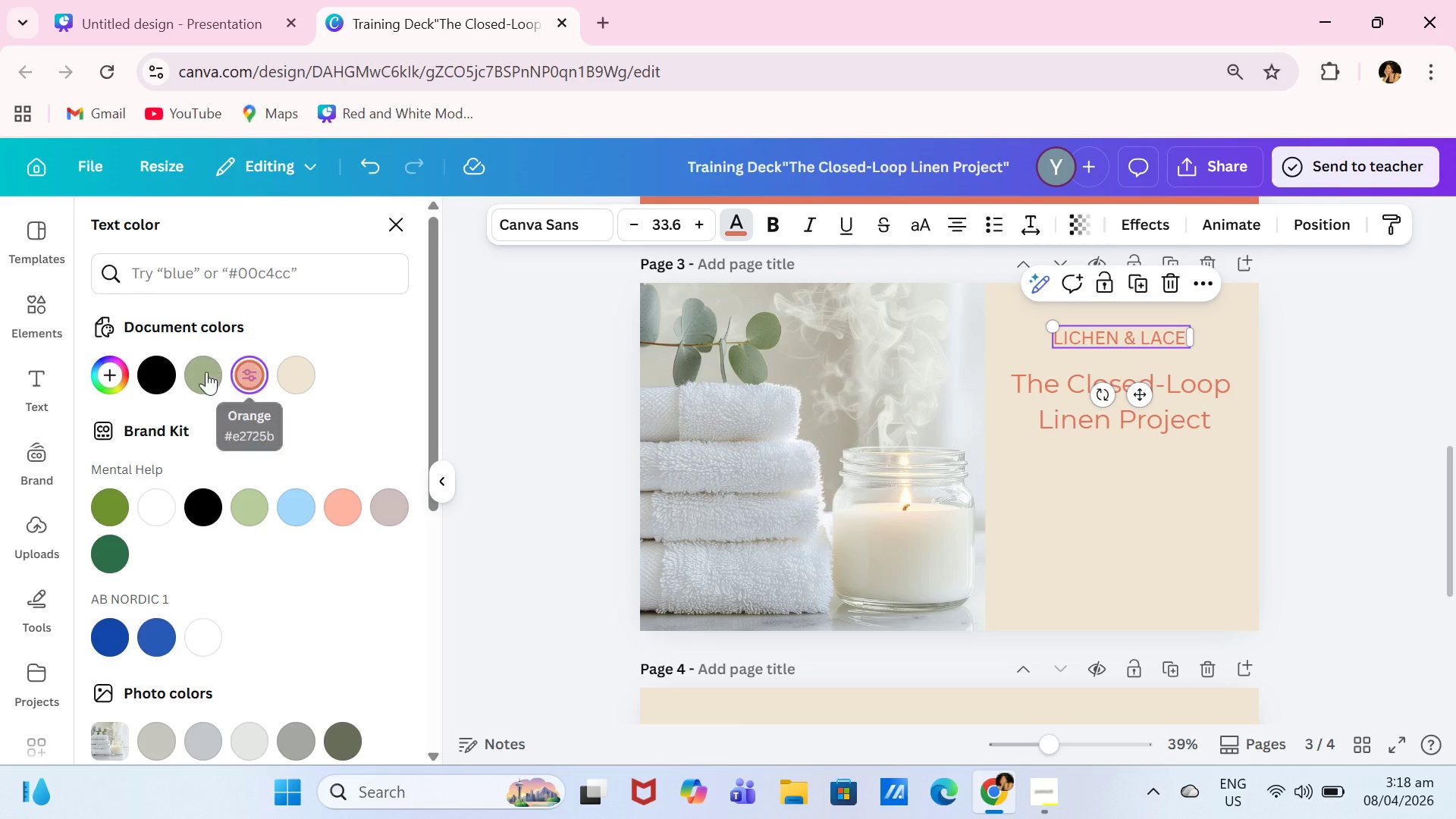 
left_click([195, 374])
 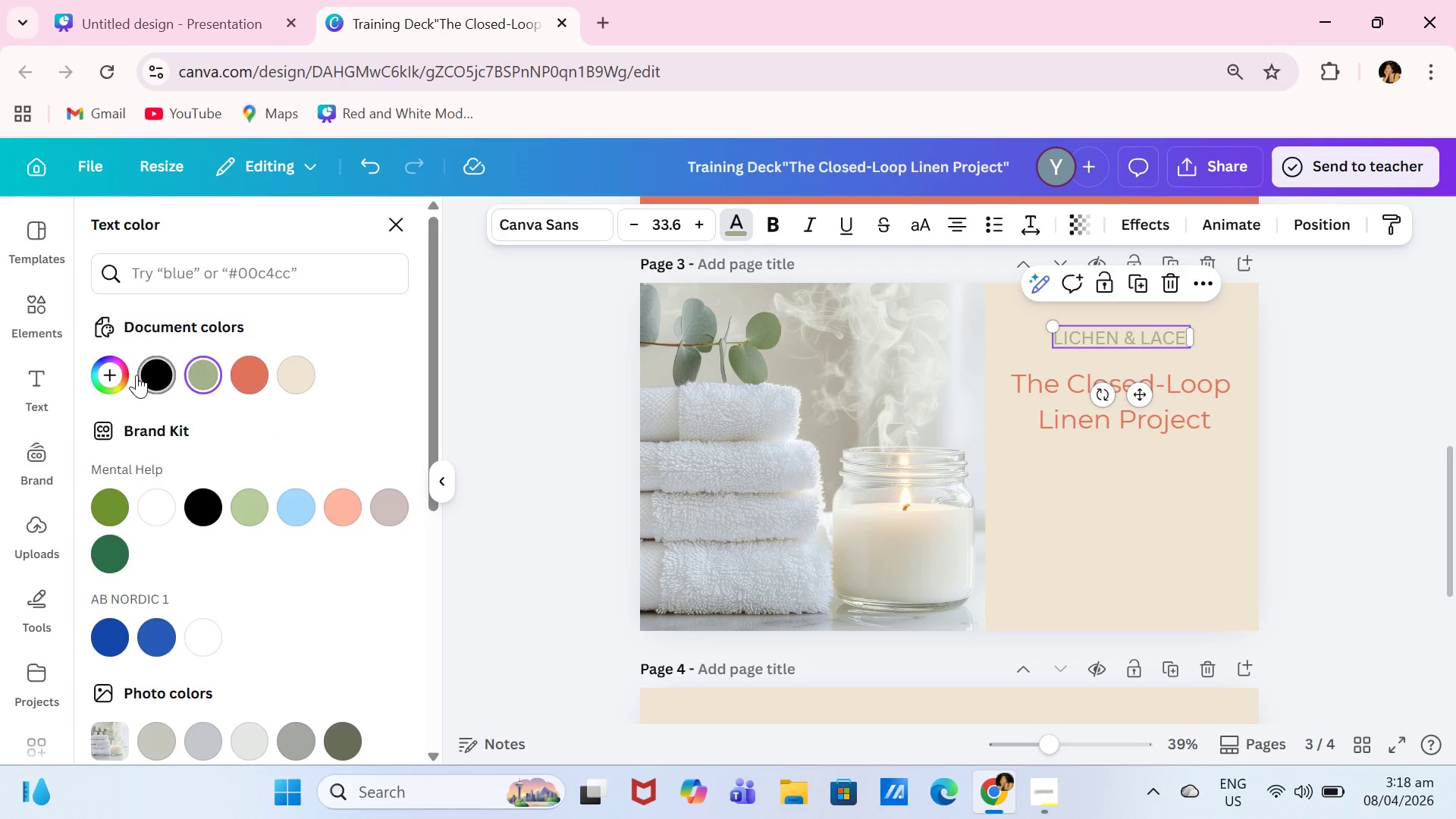 
left_click([155, 375])
 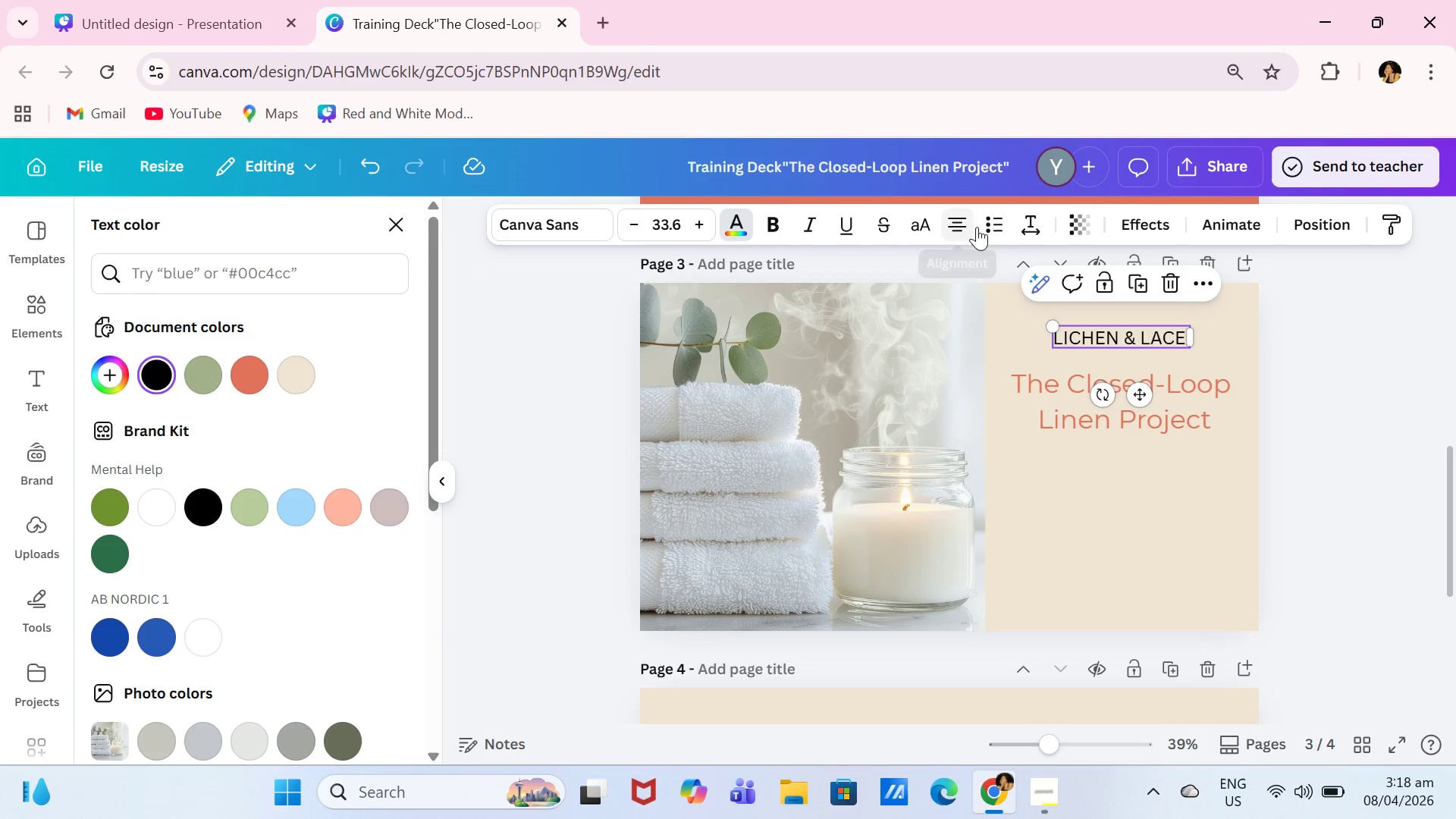 
left_click([1038, 231])
 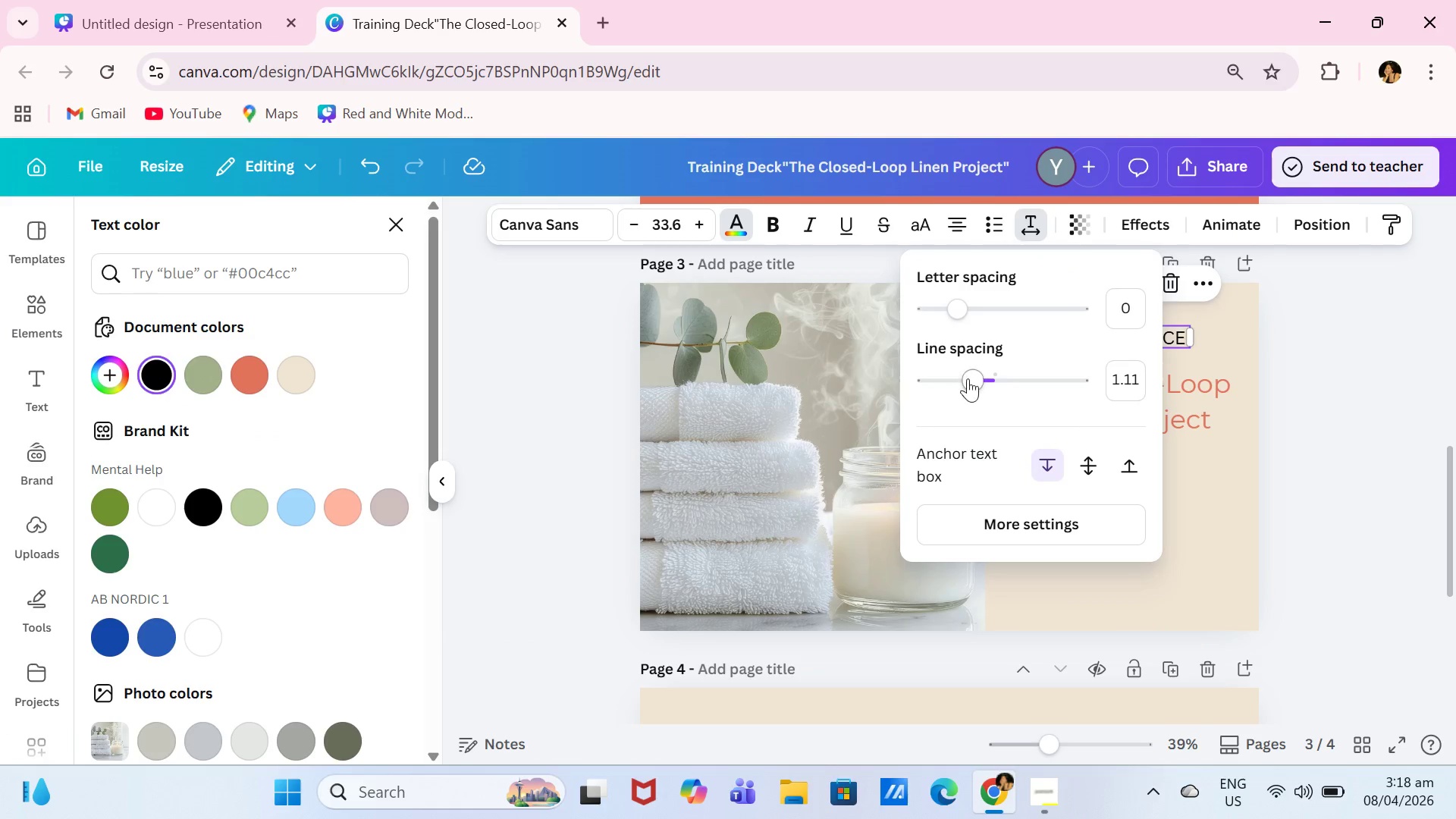 
left_click_drag(start_coordinate=[969, 378], to_coordinate=[996, 381])
 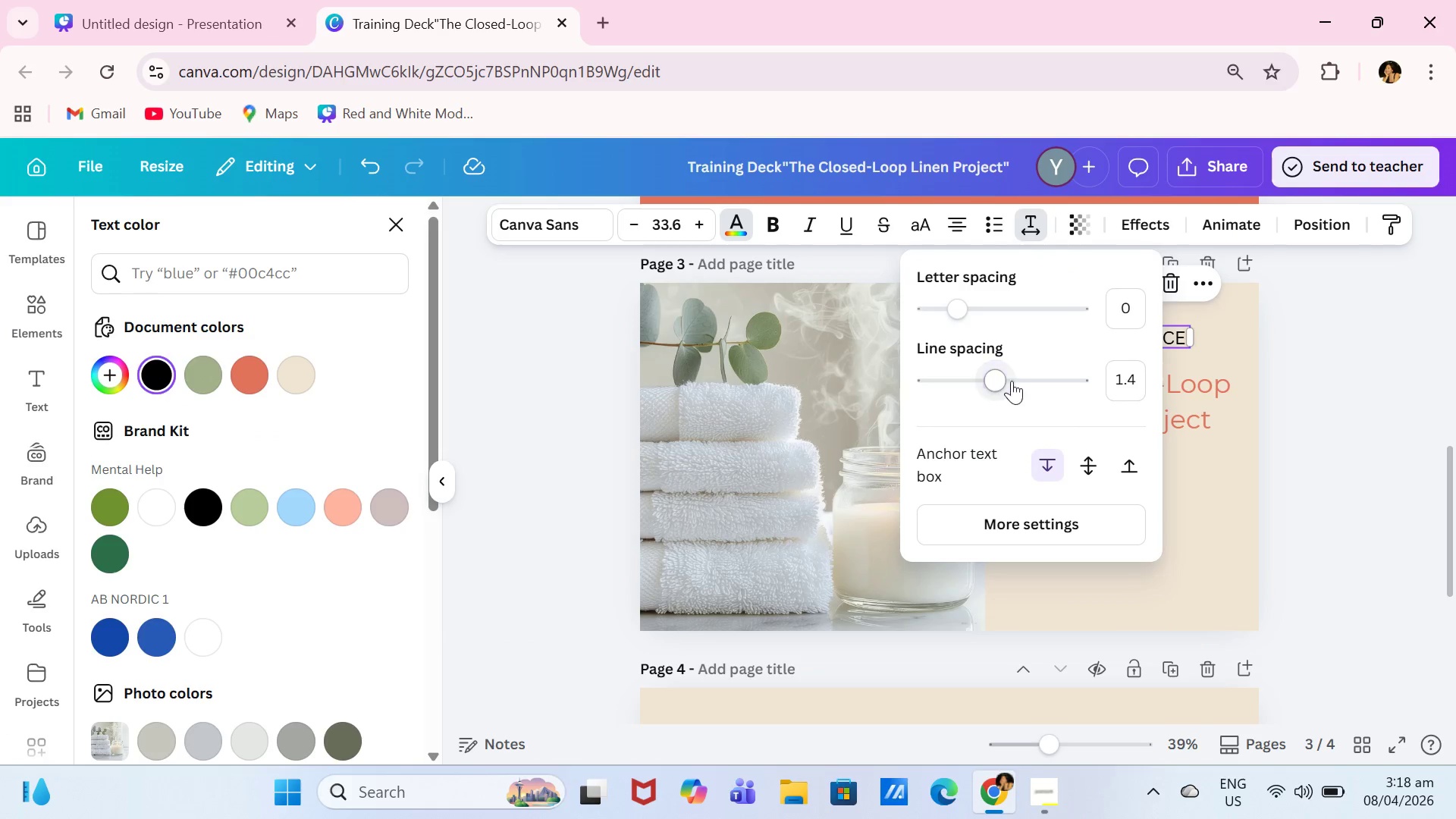 
left_click_drag(start_coordinate=[1012, 381], to_coordinate=[937, 380])
 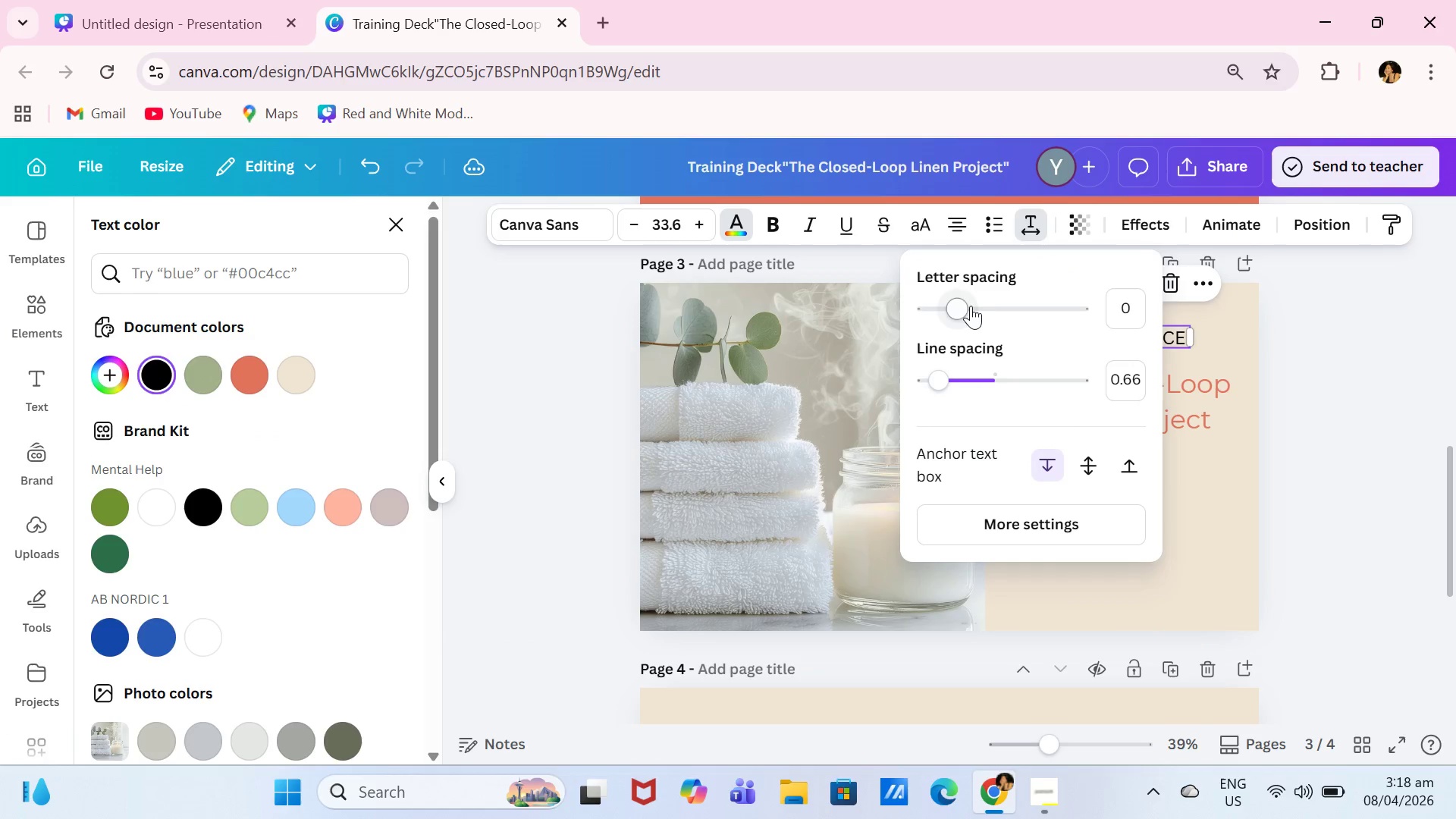 
left_click_drag(start_coordinate=[972, 306], to_coordinate=[991, 312])
 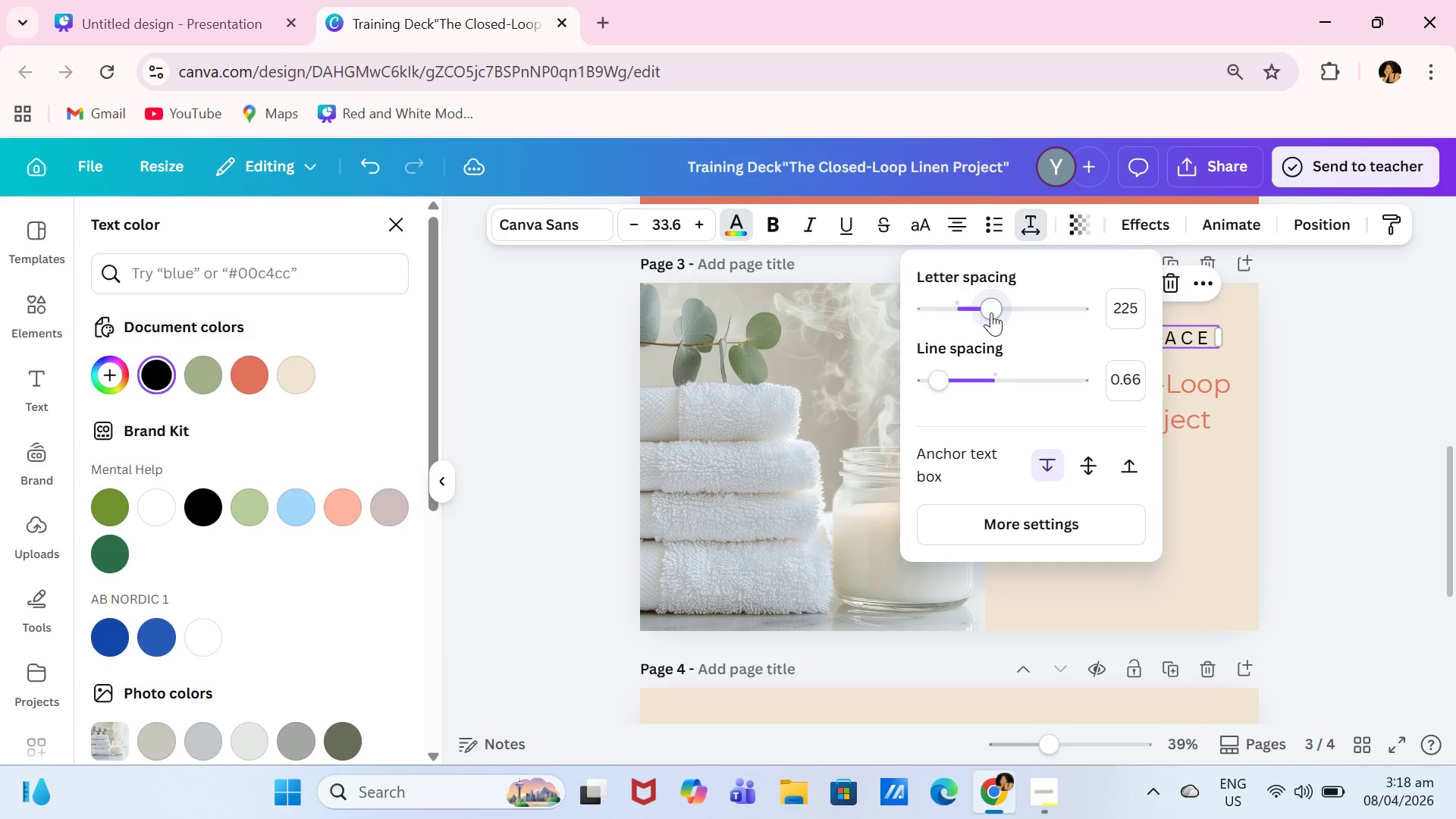 
left_click([992, 312])
 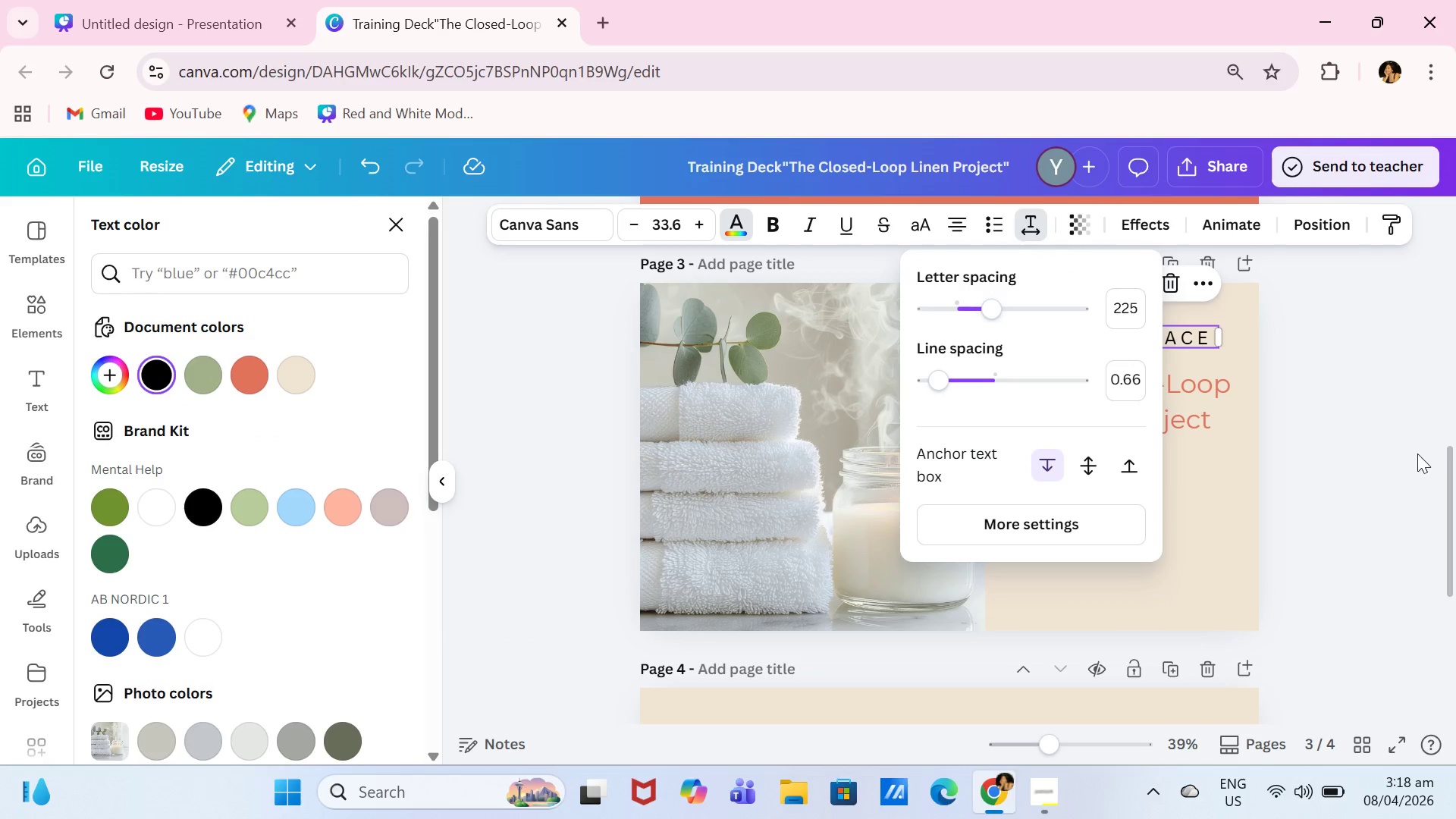 
left_click([1421, 456])
 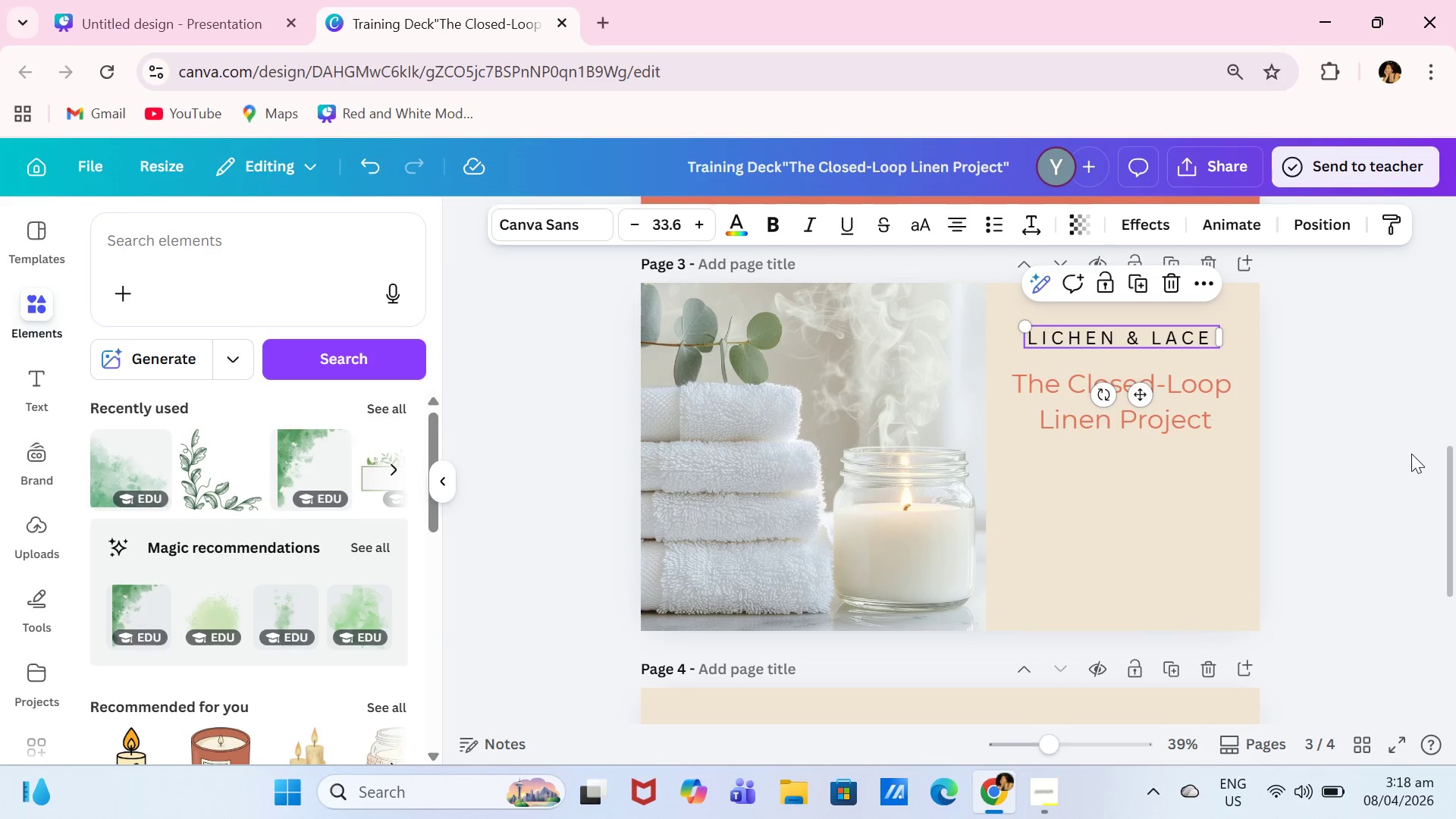 
left_click([1411, 453])
 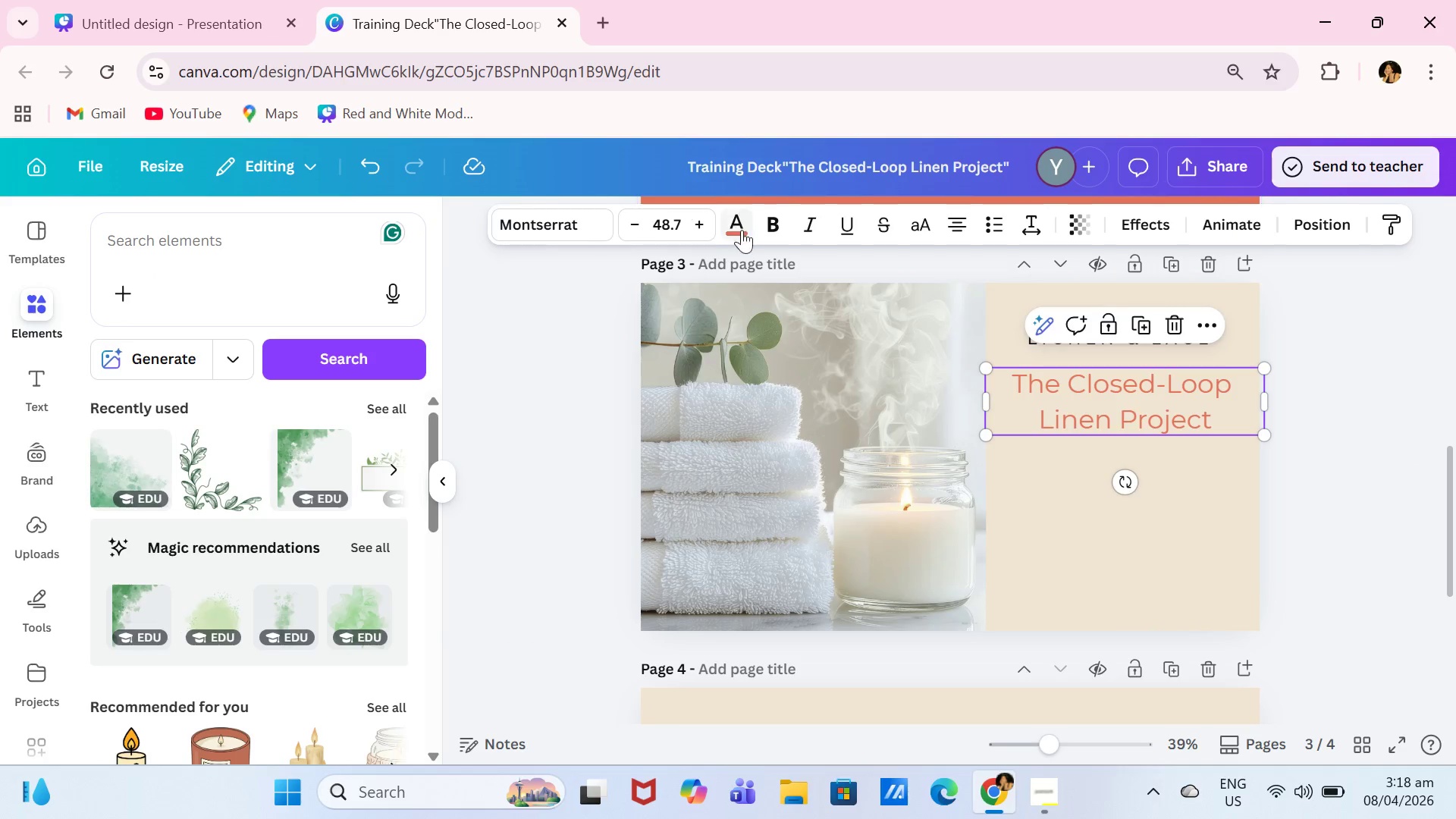 
left_click([605, 221])
 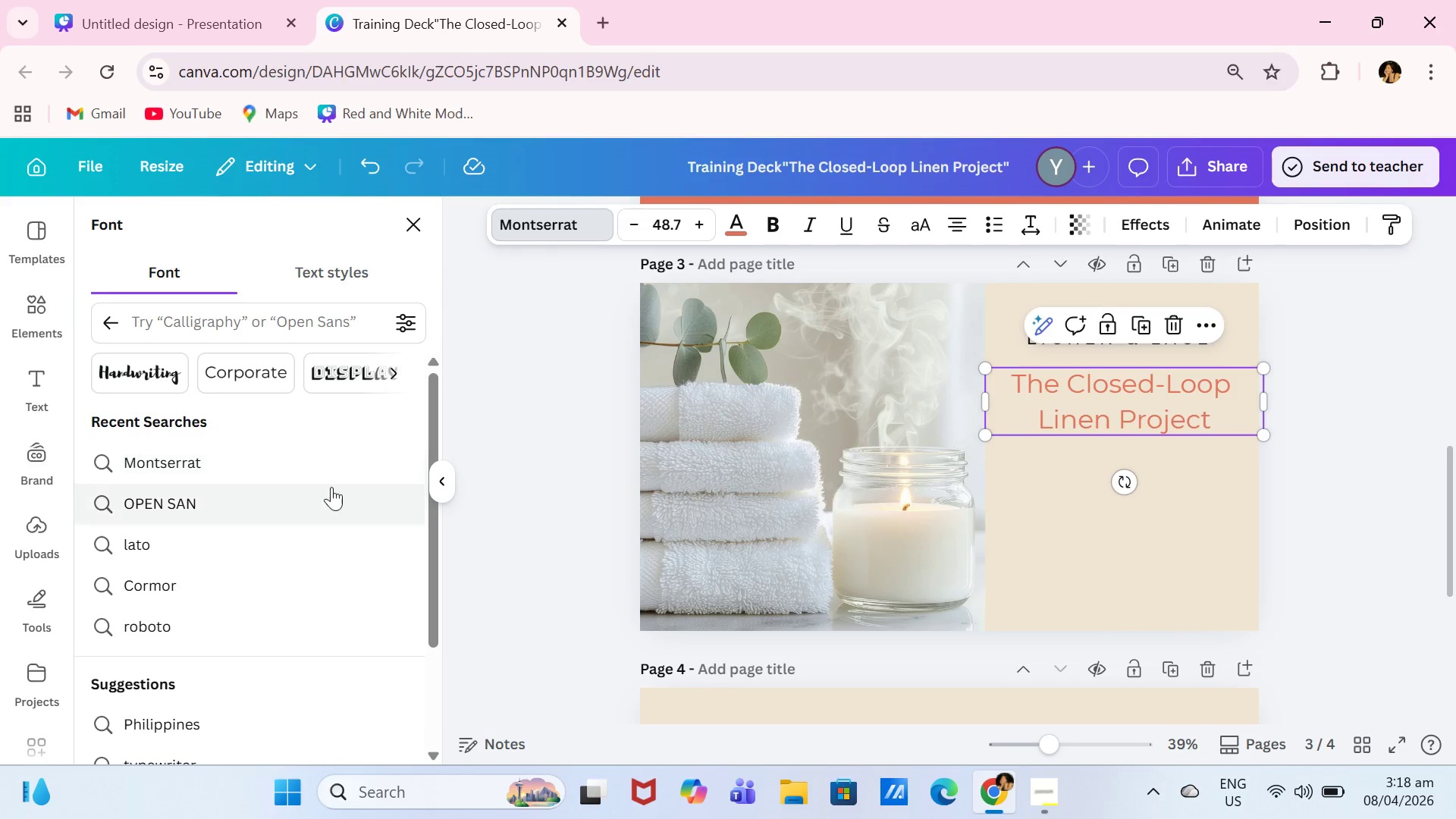 
scroll: coordinate [313, 497], scroll_direction: none, amount: 0.0
 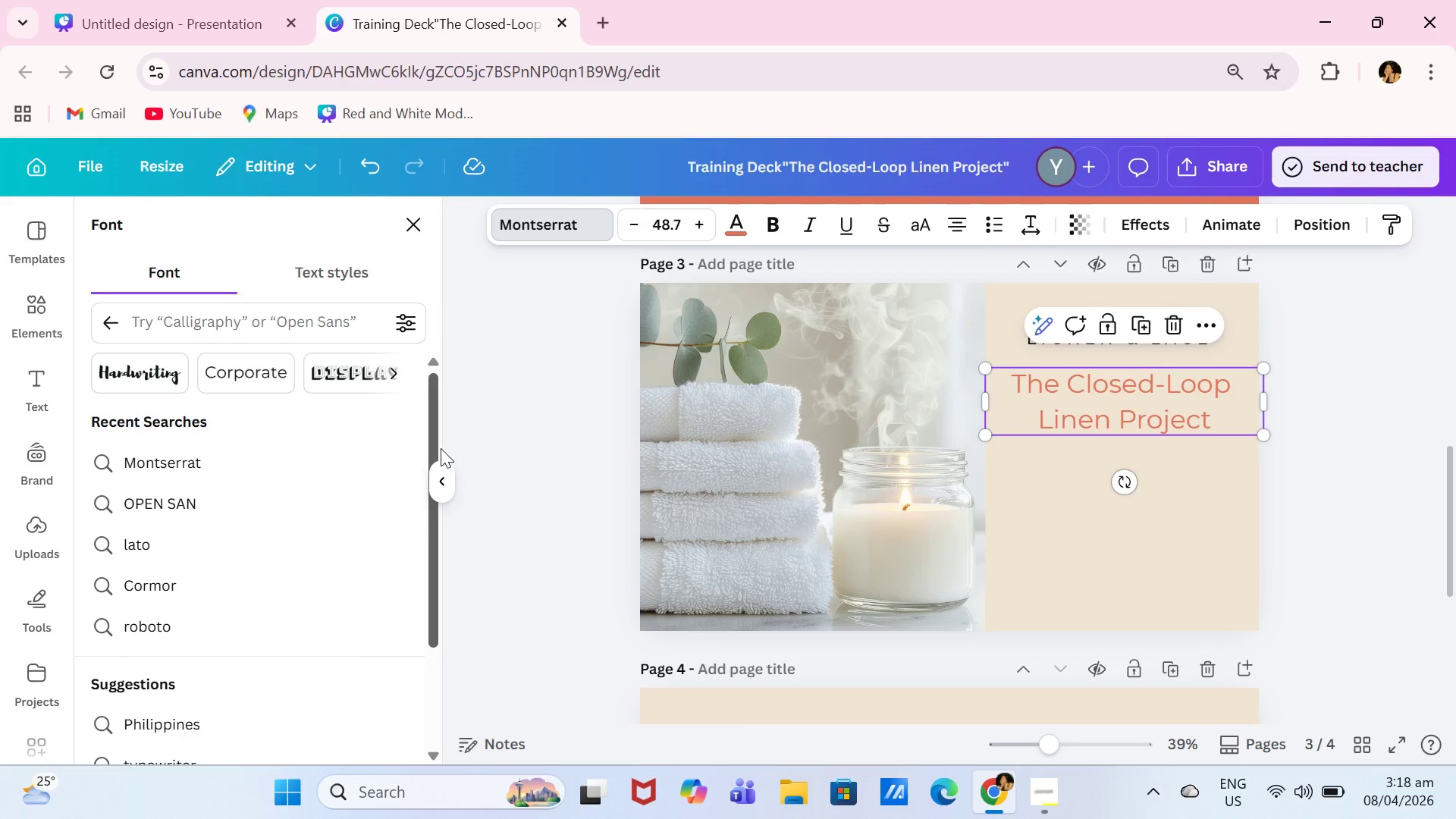 
wait(20.87)
 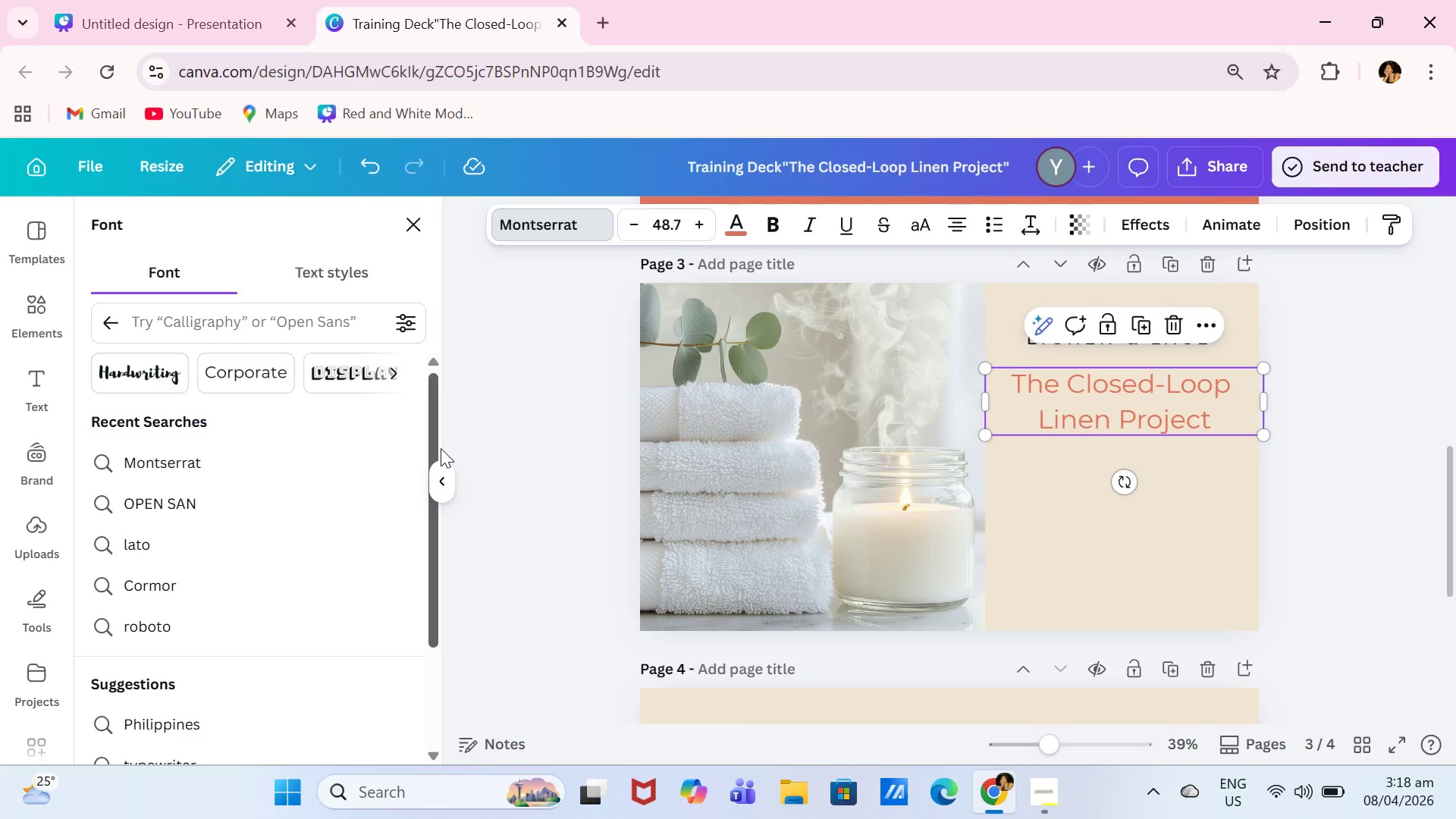 
left_click([1120, 609])
 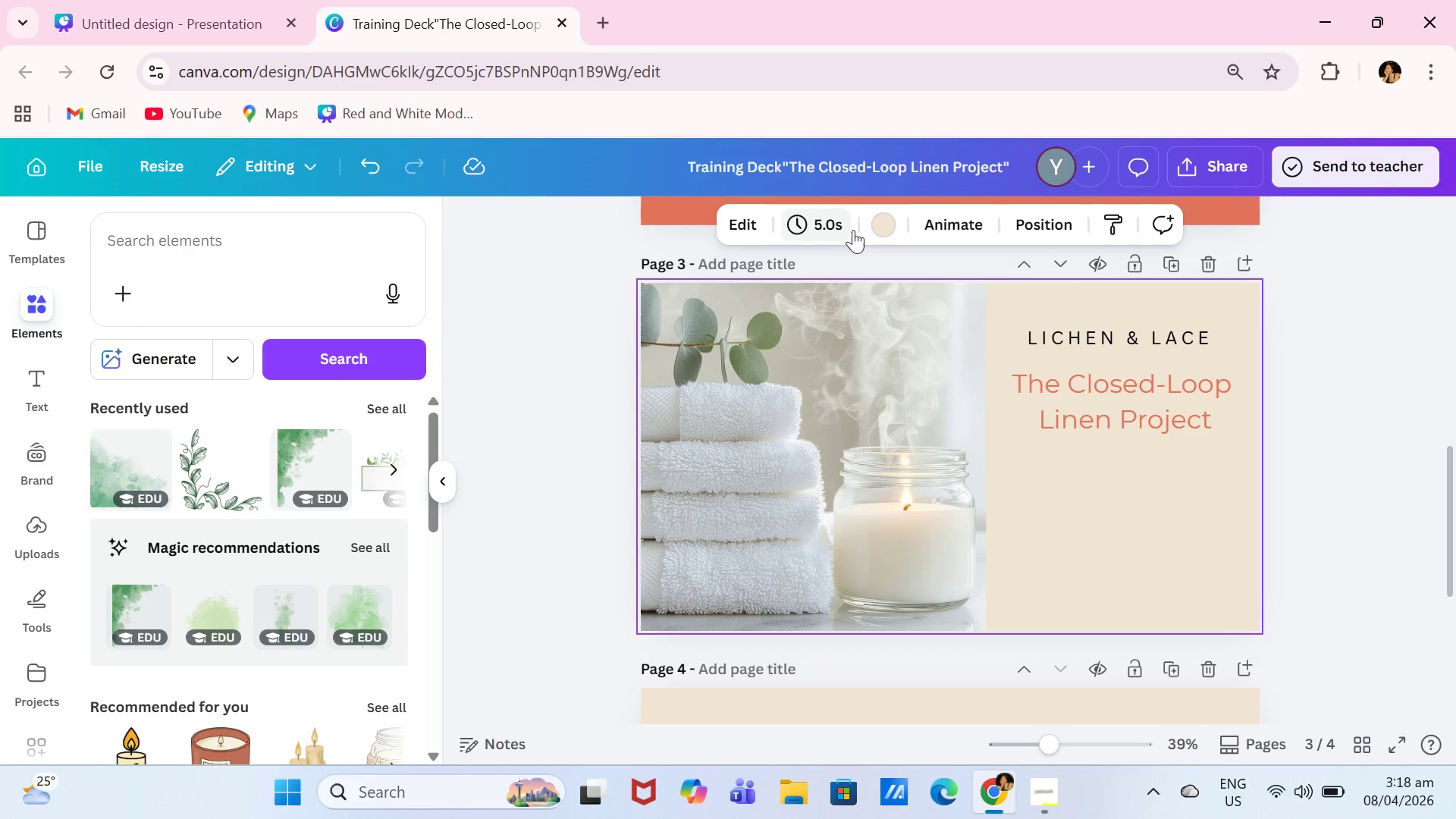 
left_click([872, 225])
 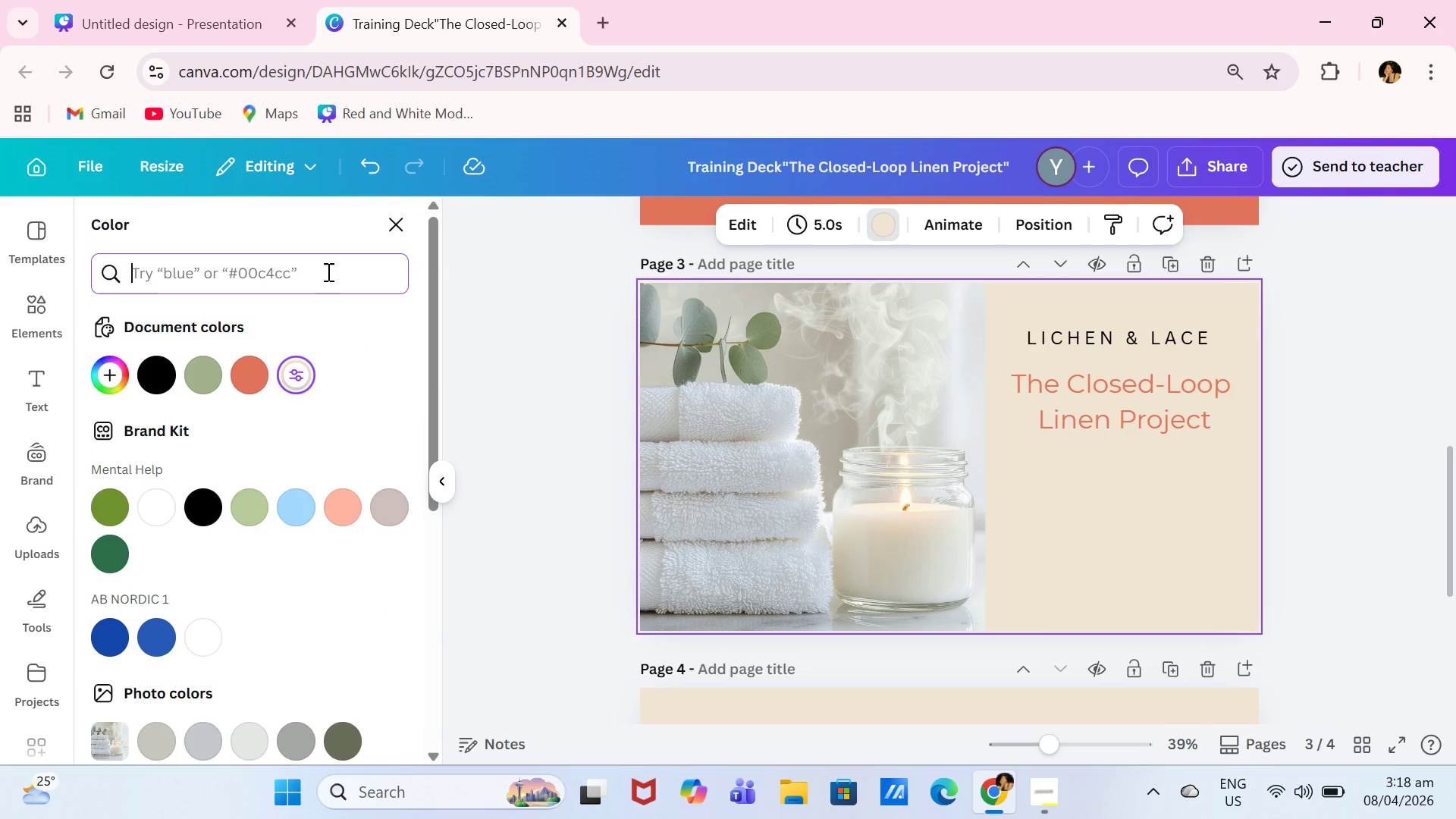 
type(#F1)
 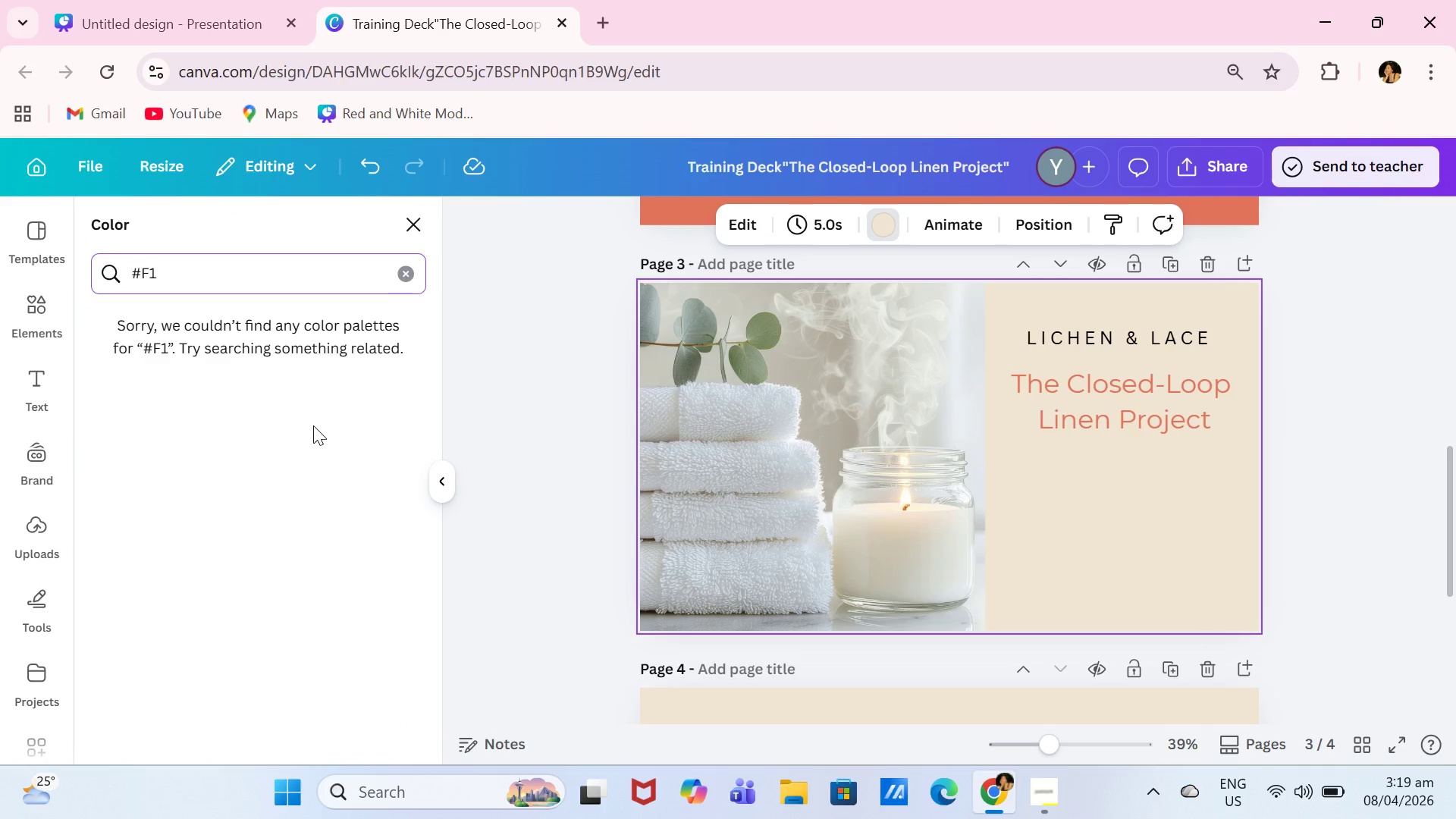 
type(E4)
 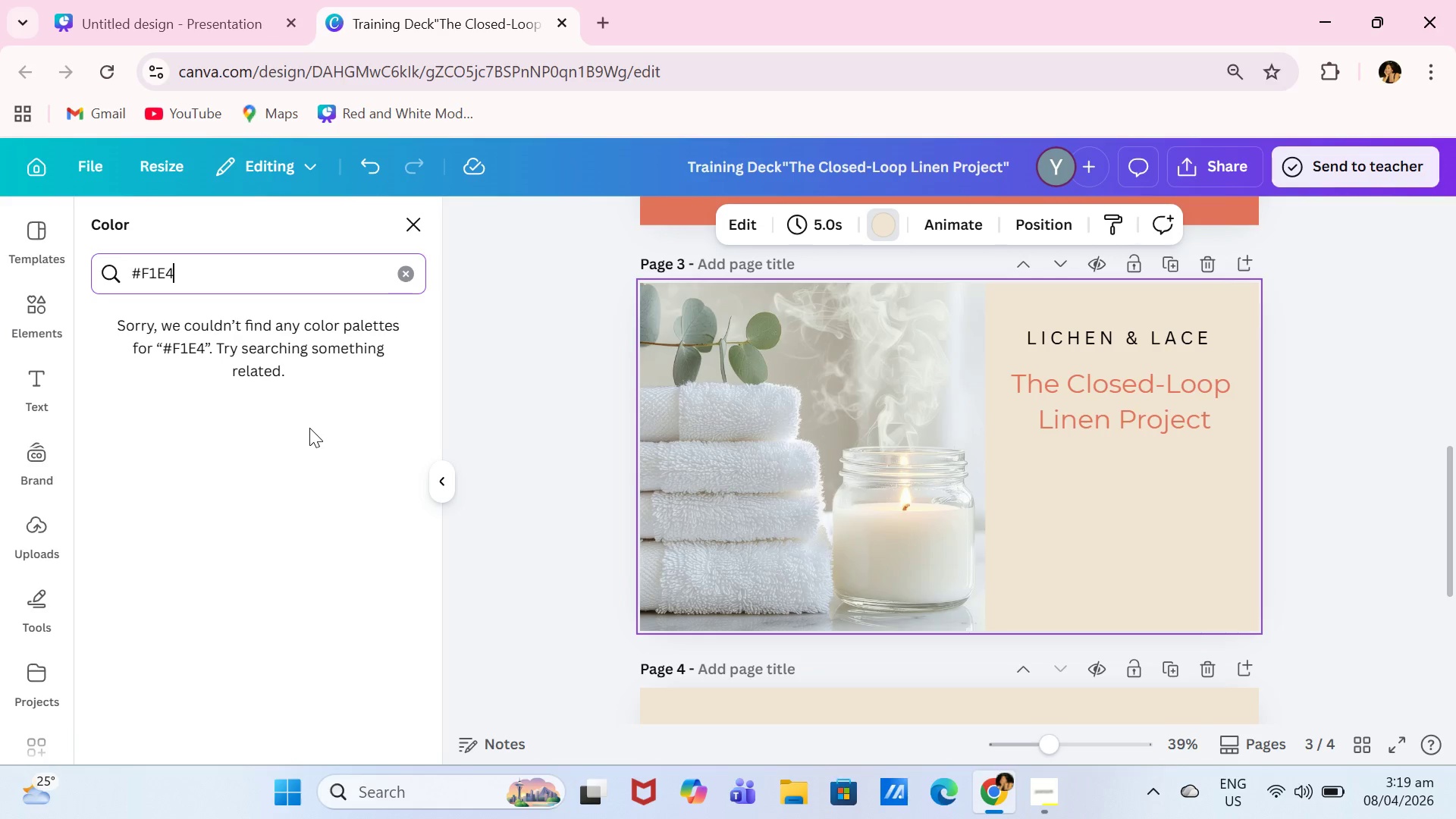 
type(D3)
 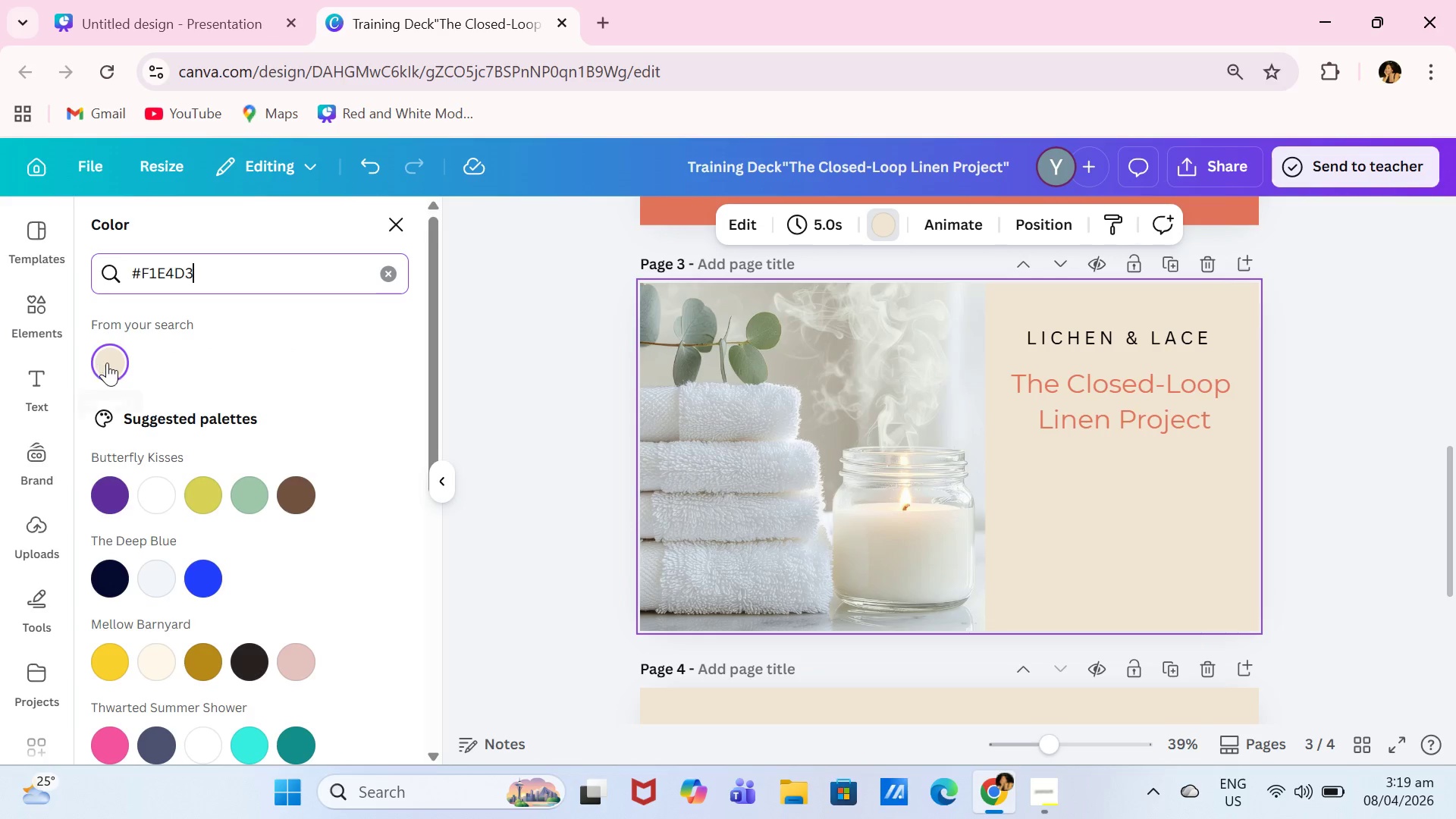 
double_click([112, 362])
 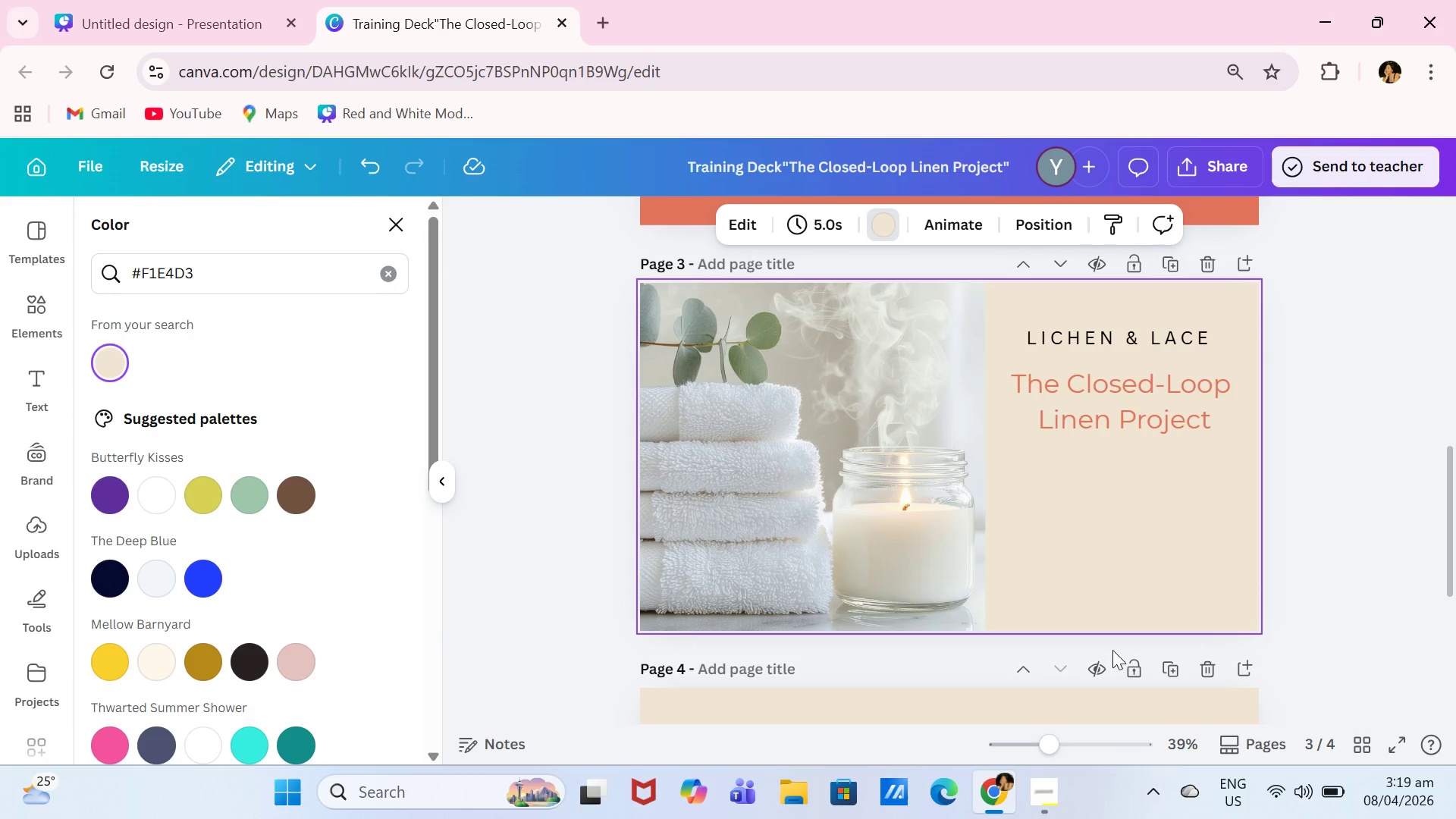 
wait(5.53)
 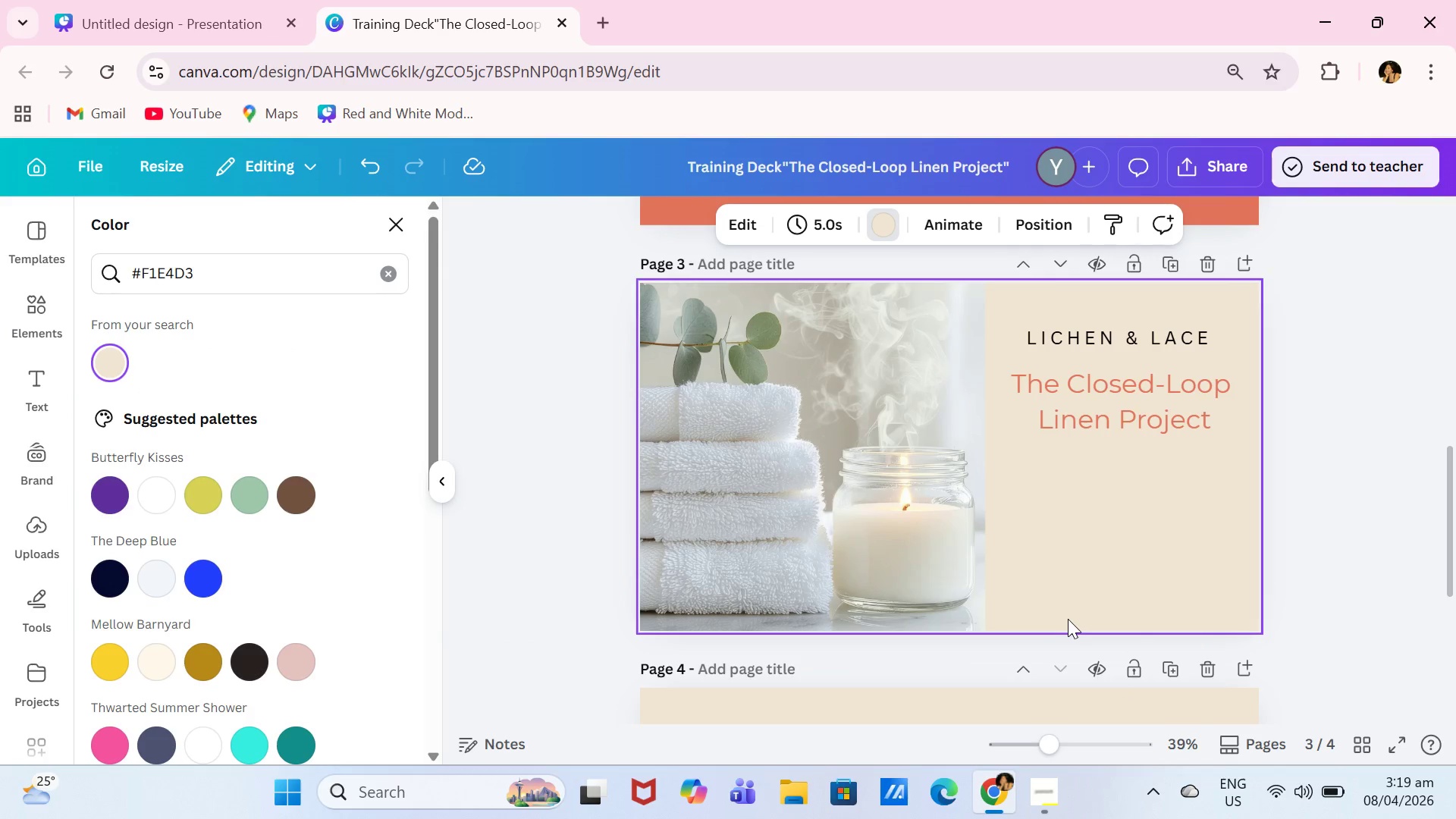 
left_click([1185, 325])
 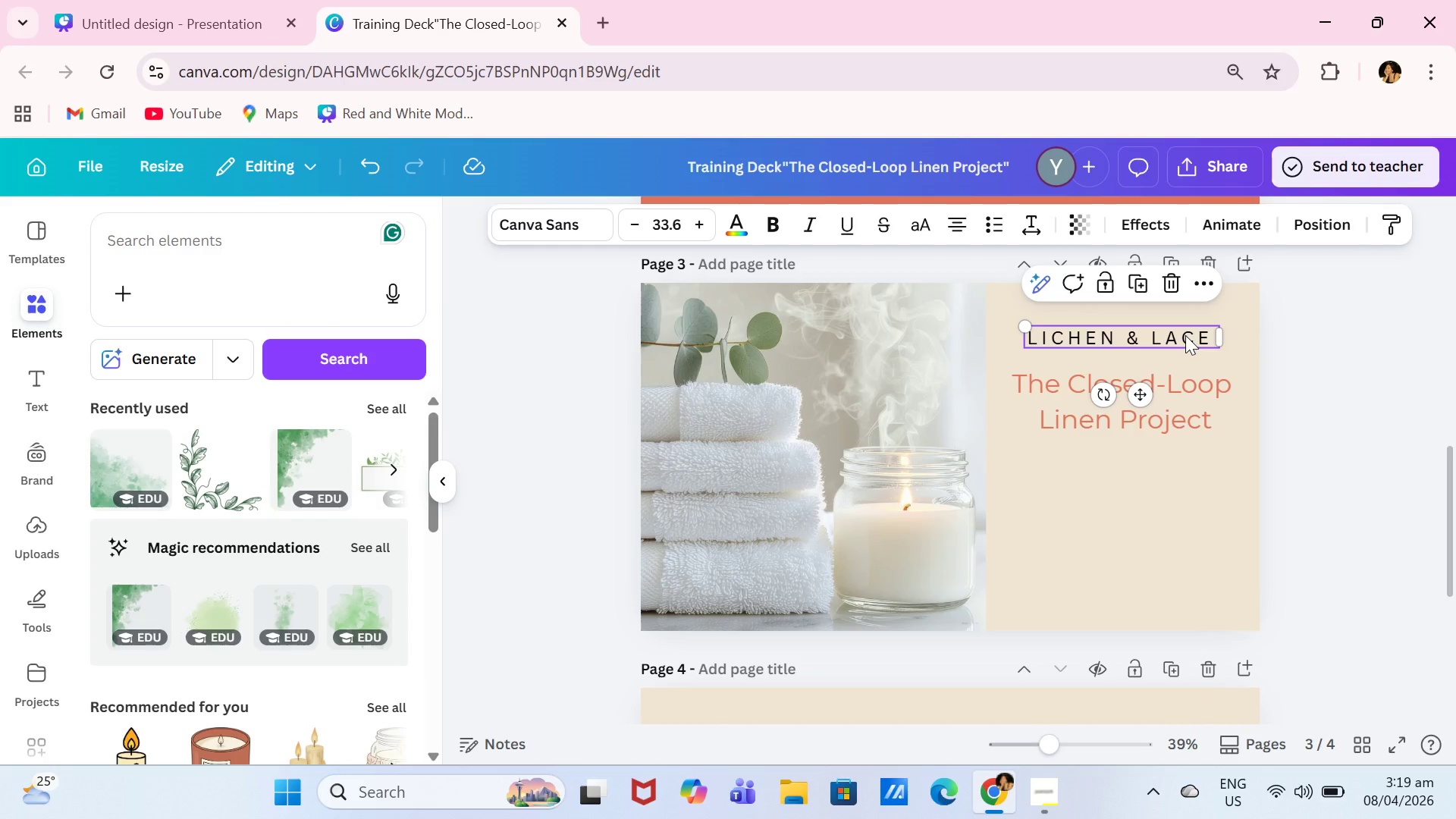 
wait(5.36)
 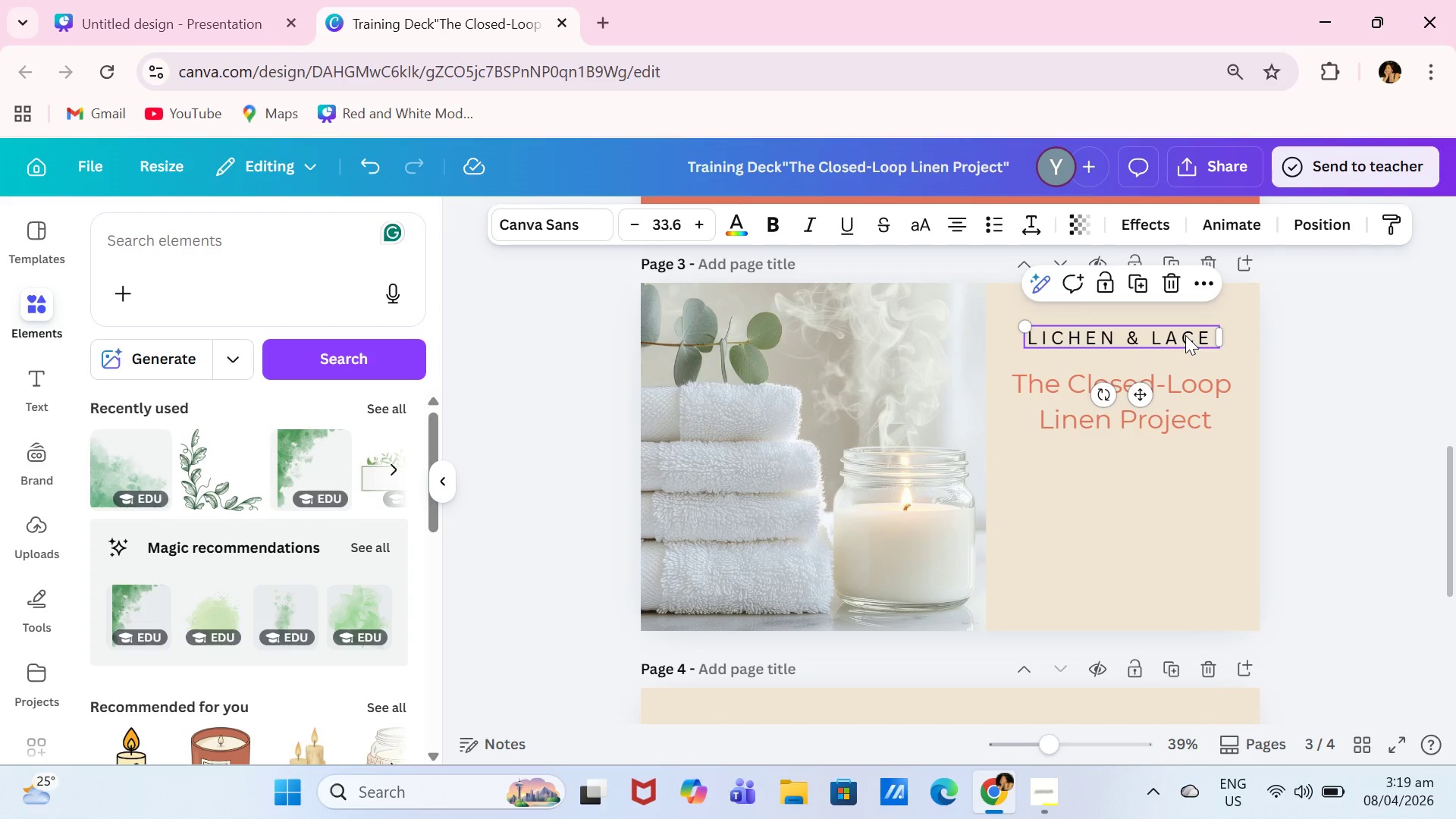 
left_click([554, 228])
 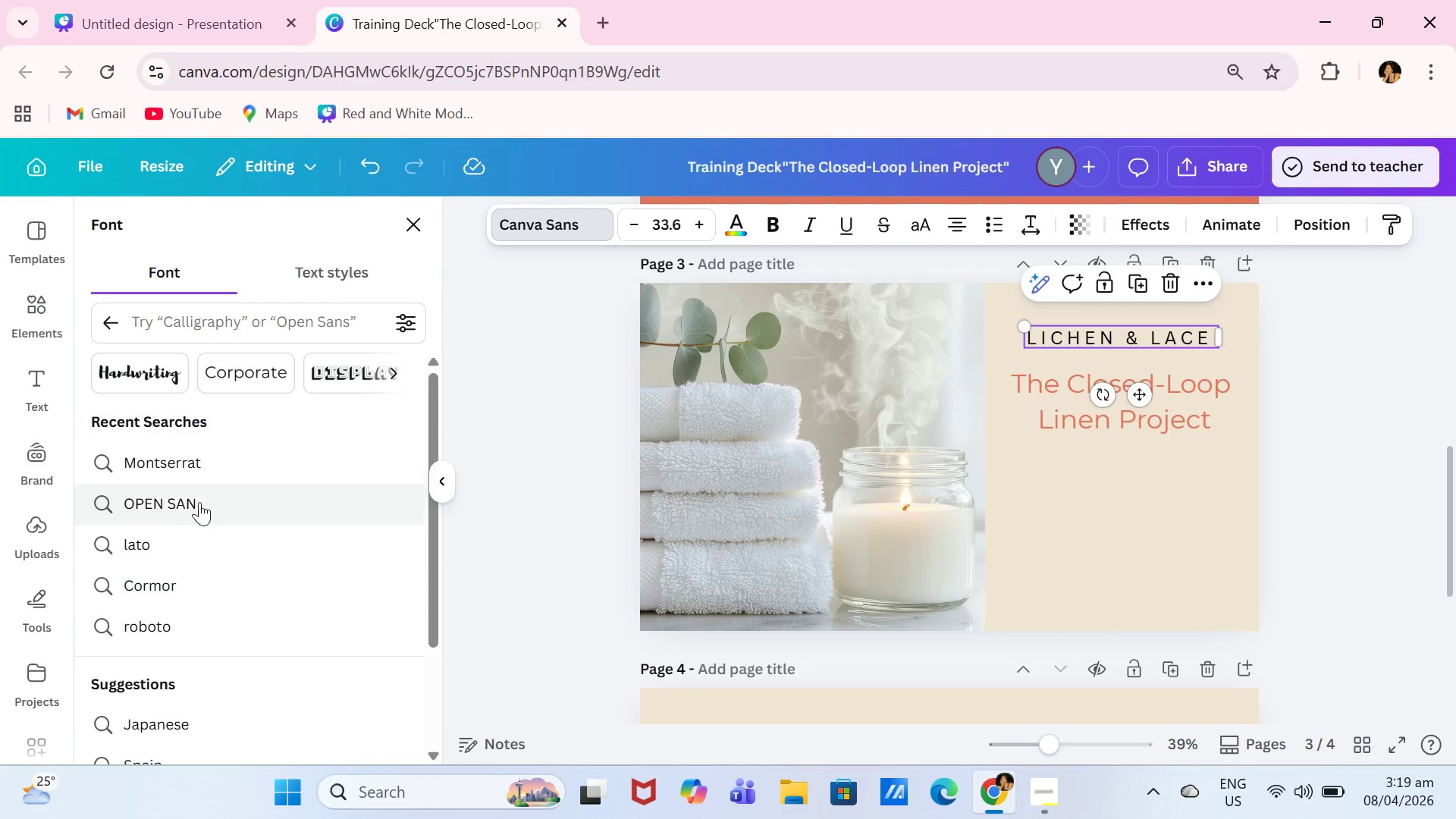 
left_click([220, 473])
 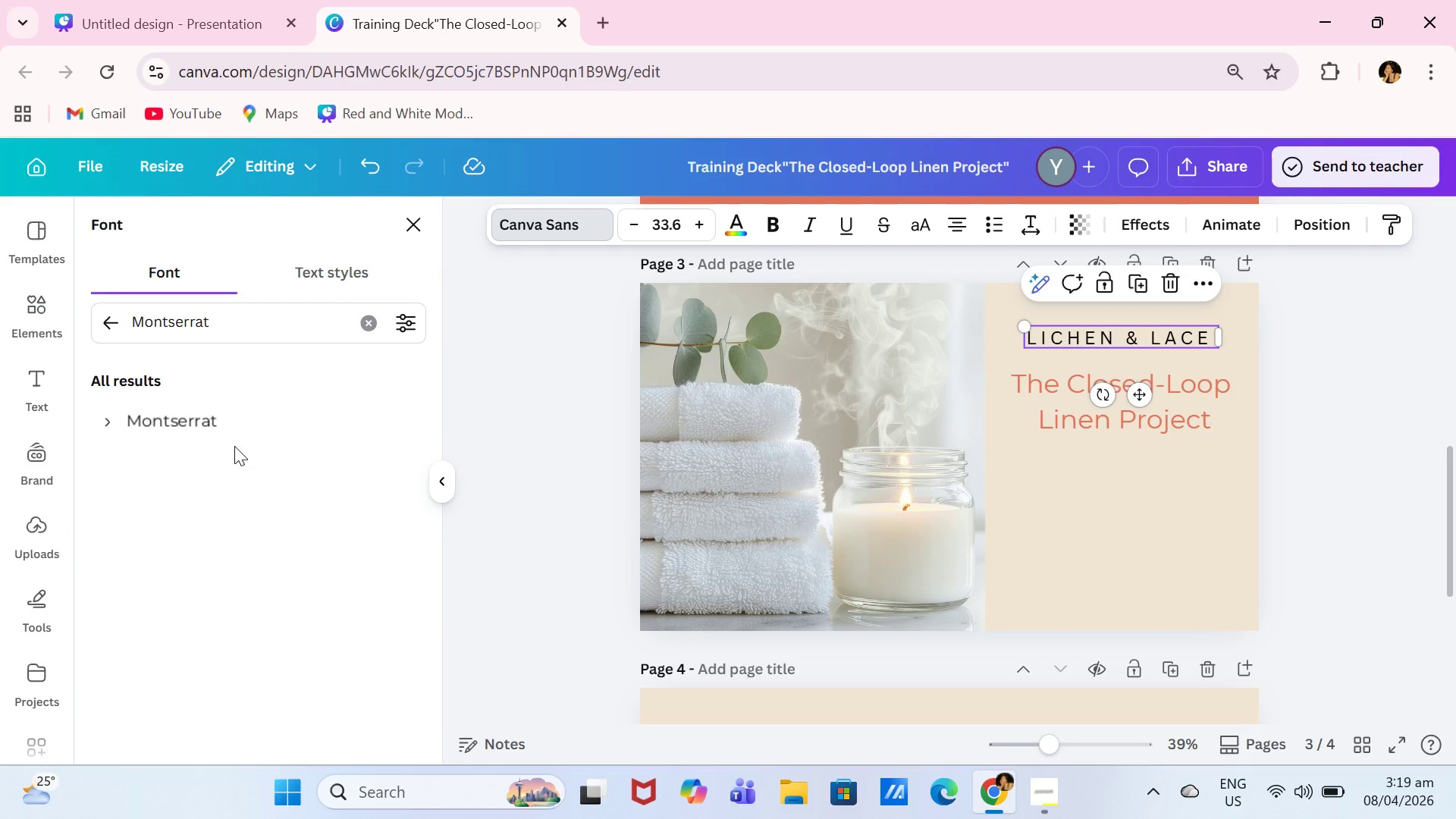 
left_click([262, 431])
 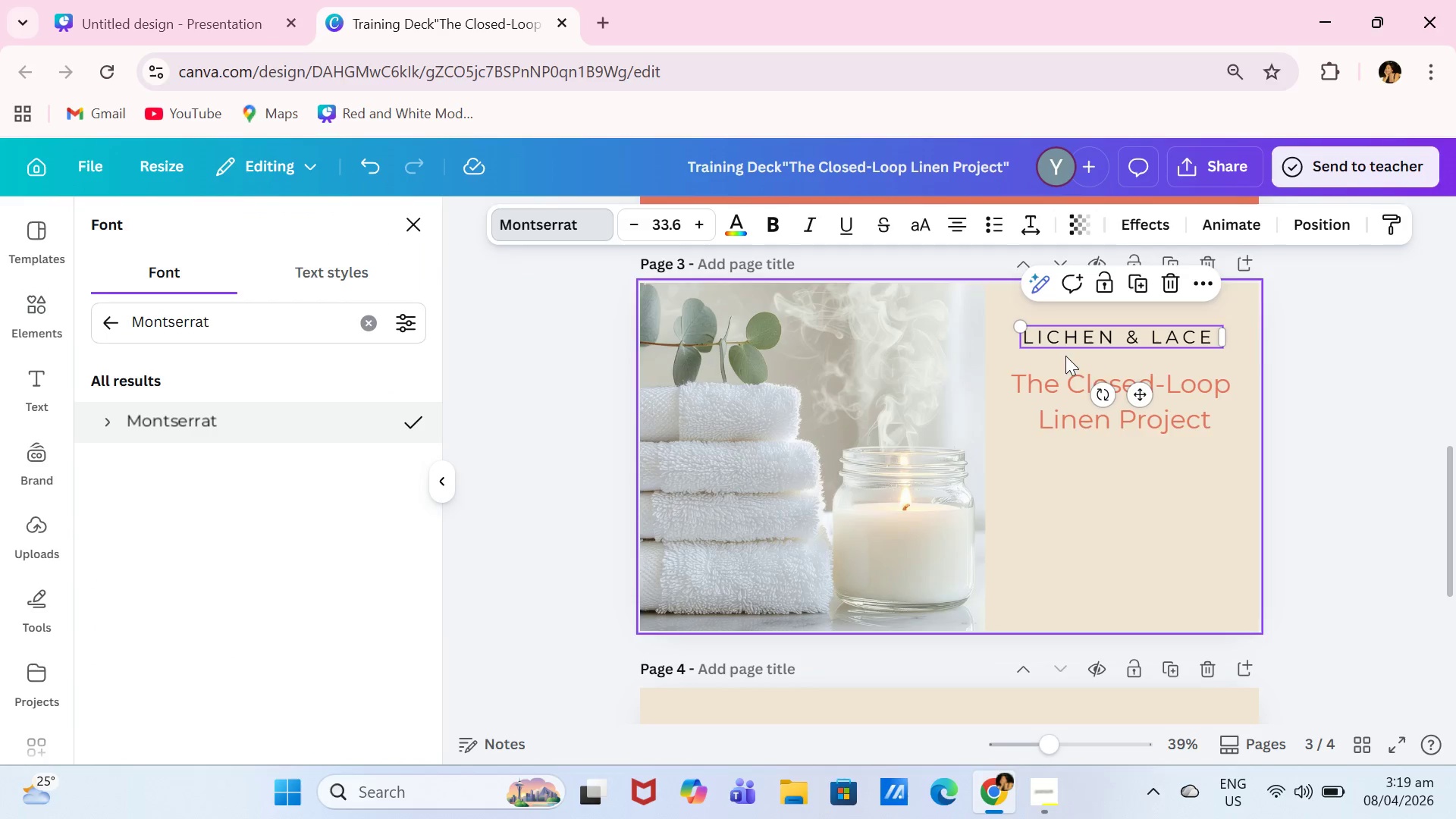 
left_click([1168, 336])
 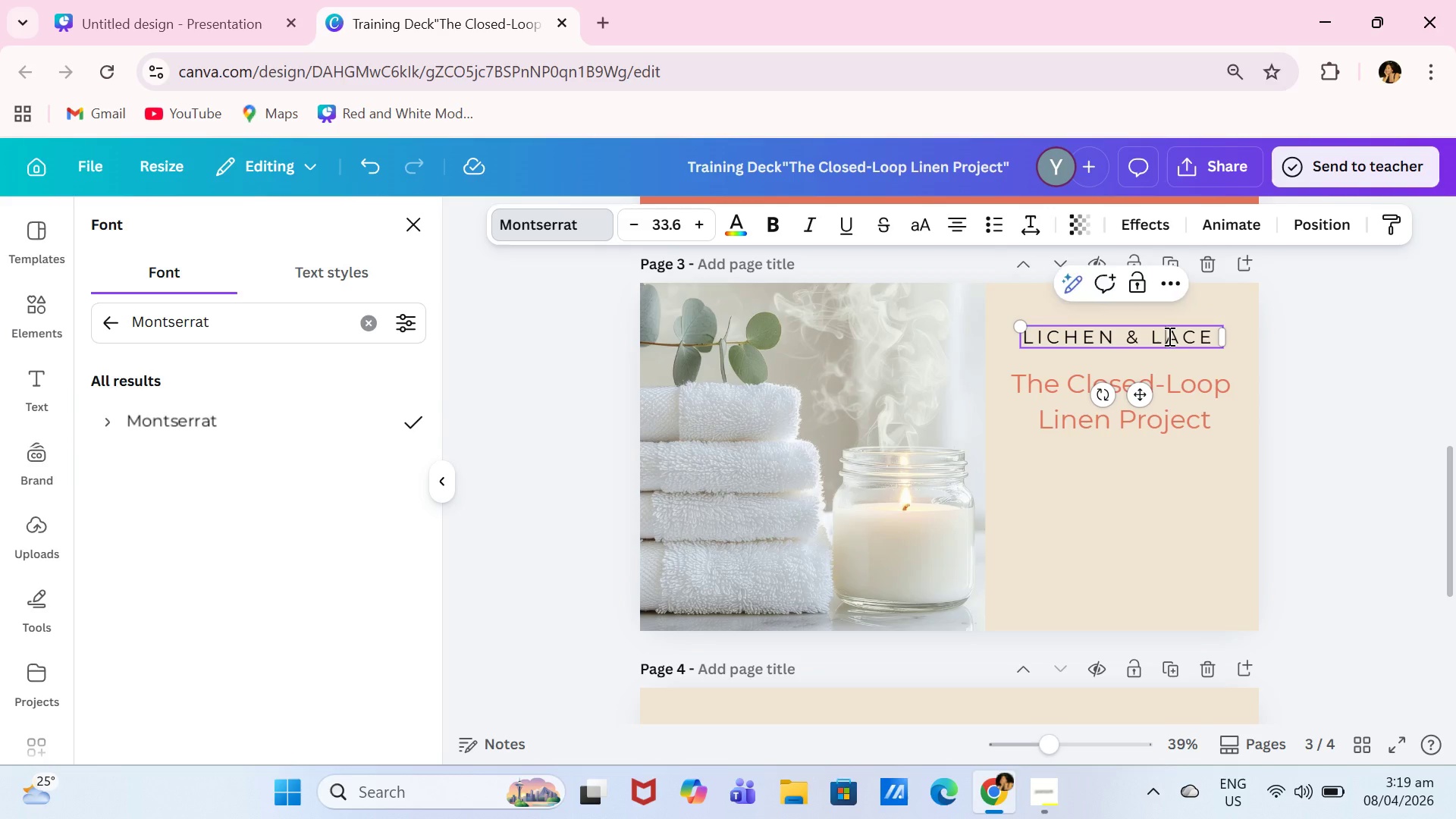 
key(Control+A)
 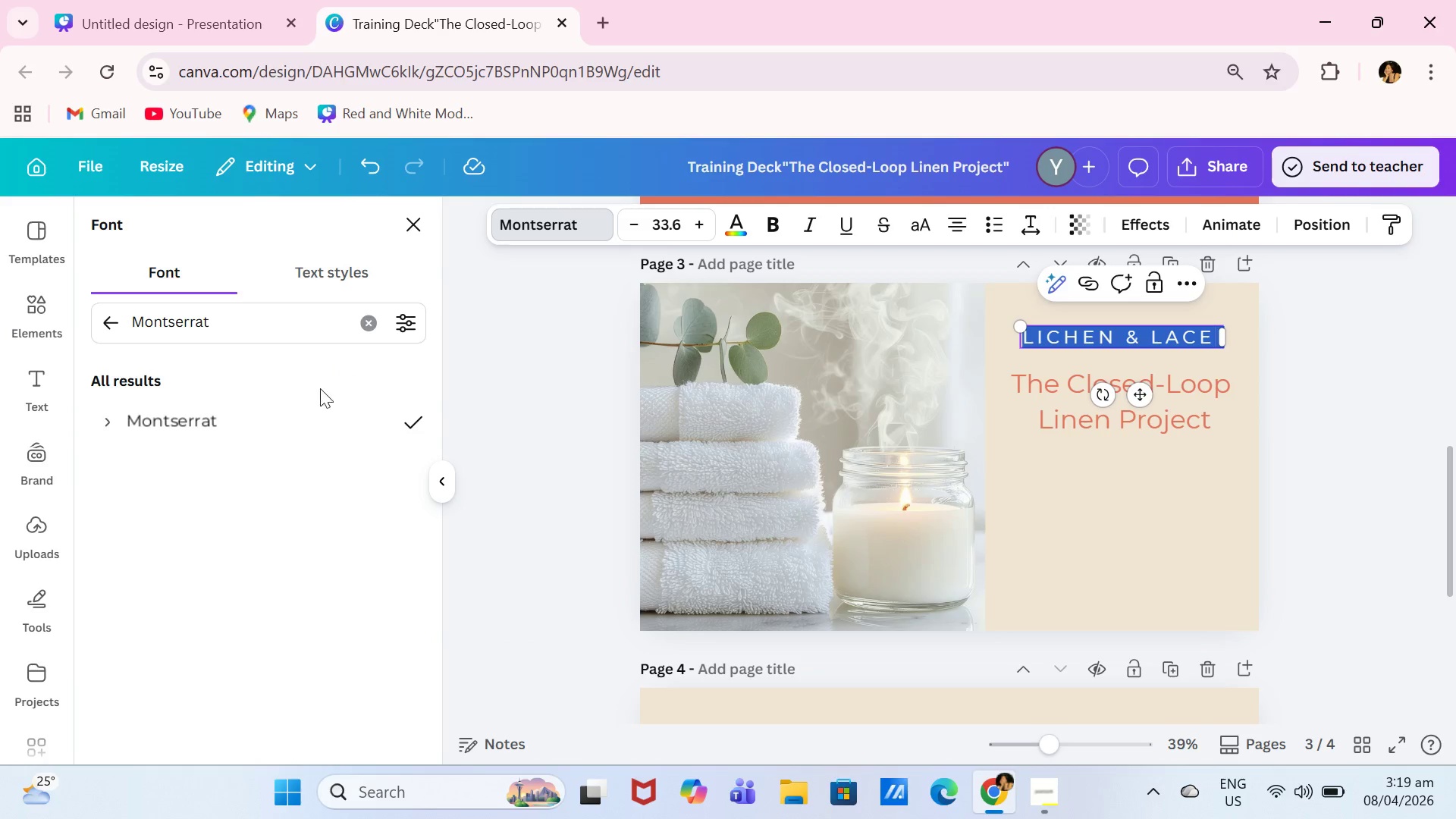 
left_click([279, 403])
 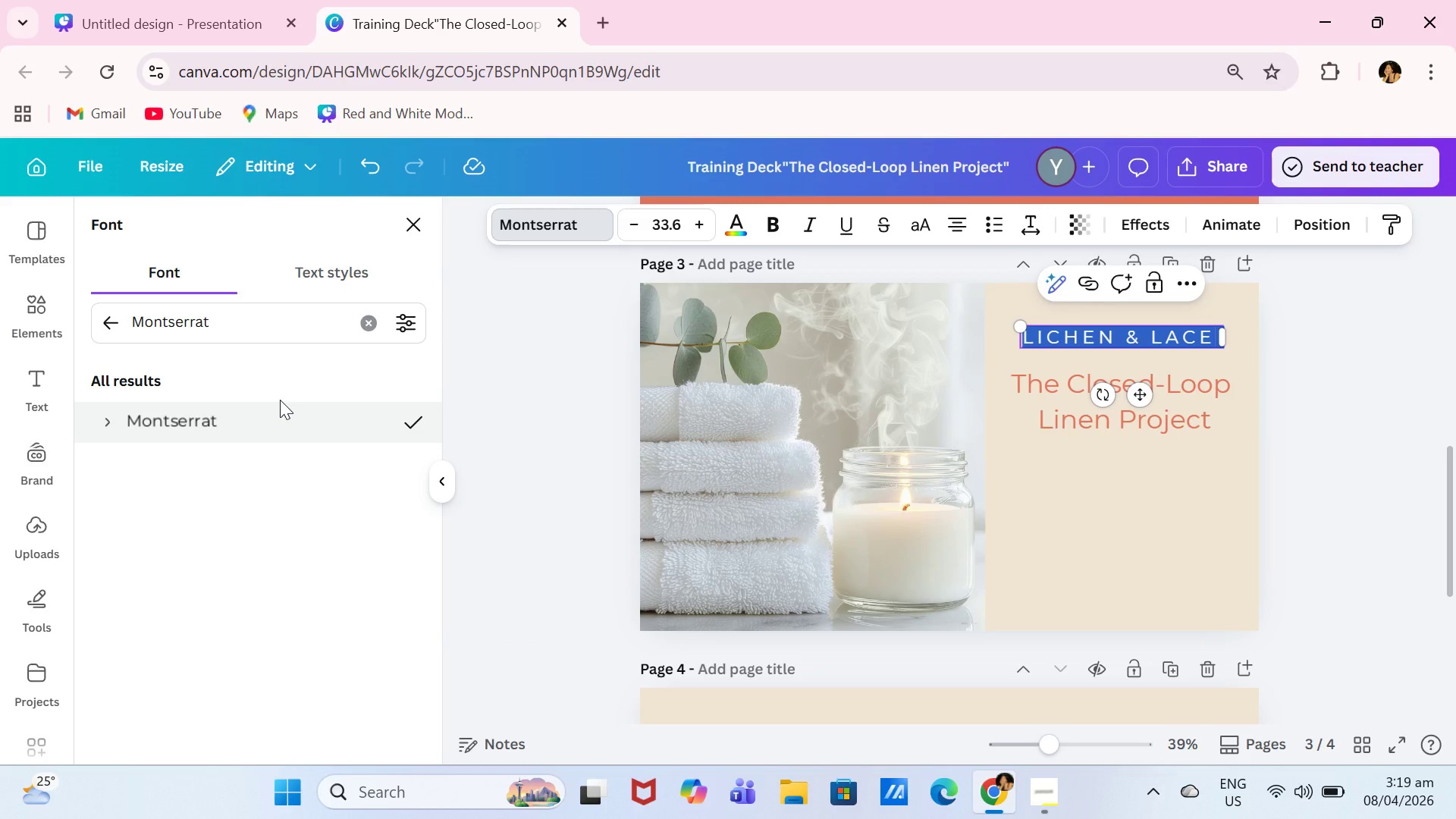 
wait(10.81)
 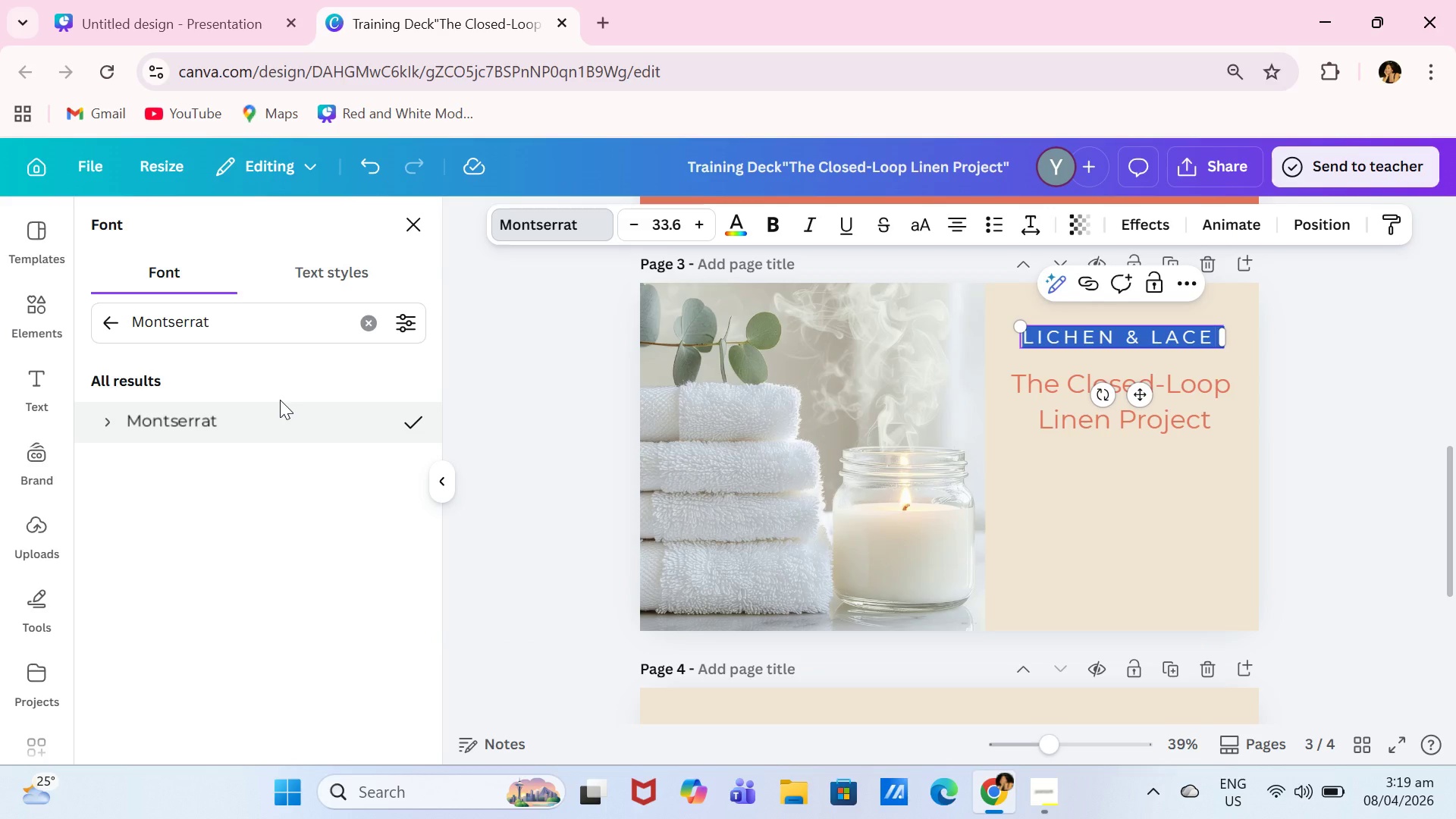 
left_click([40, 304])
 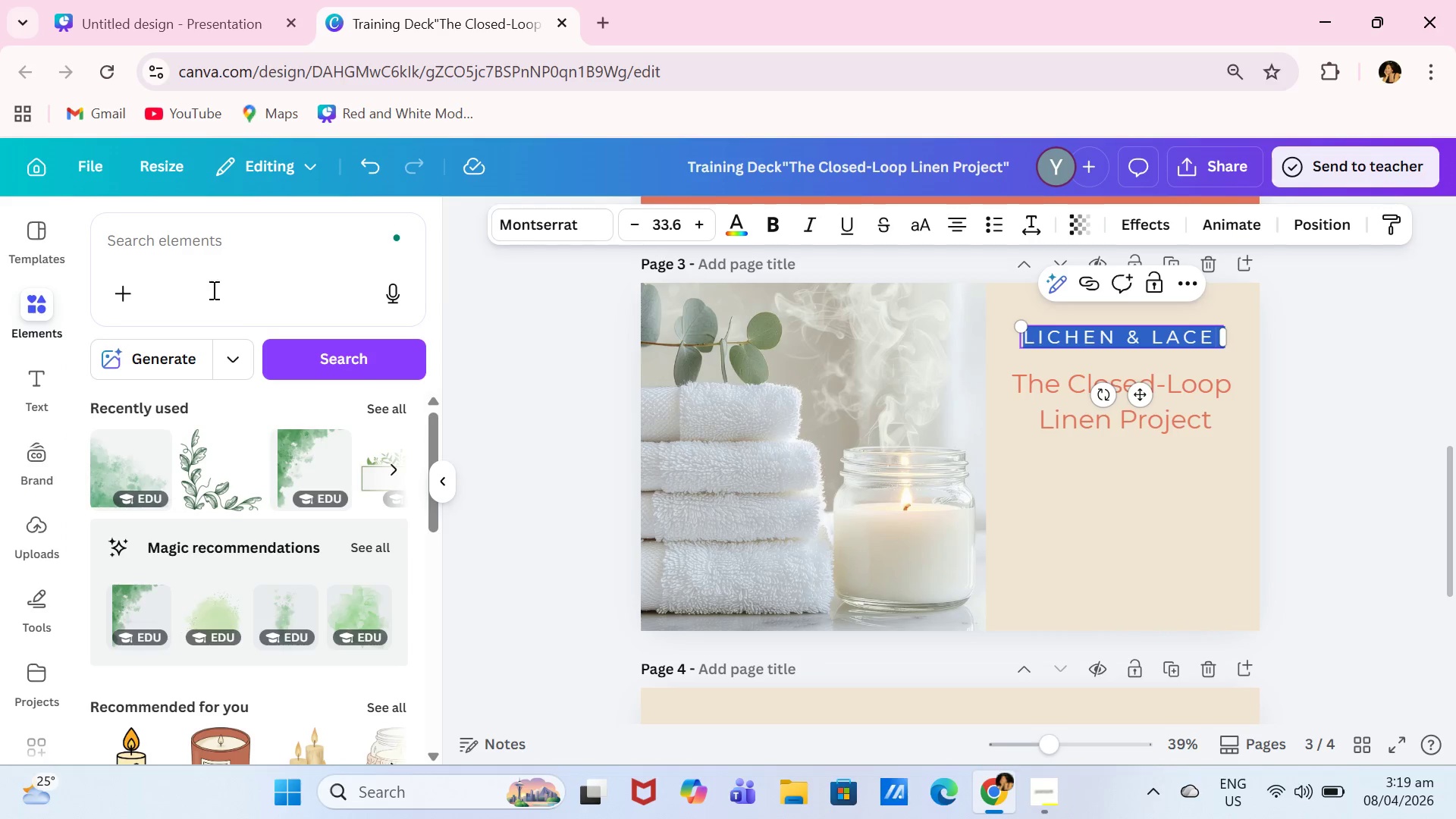 
left_click([276, 253])
 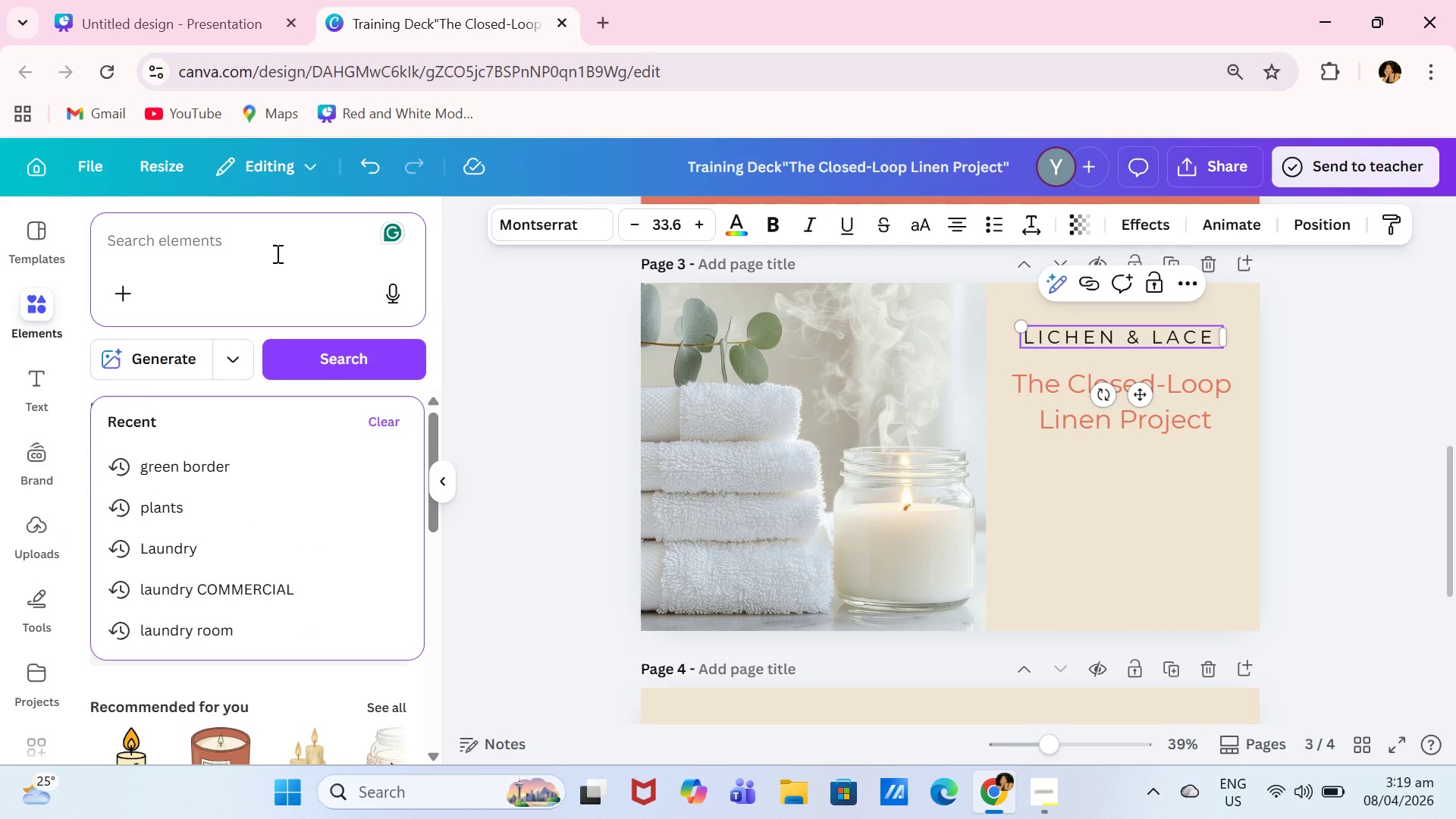 
type(LINEN FAC)
key(Backspace)
type(BRICS)
 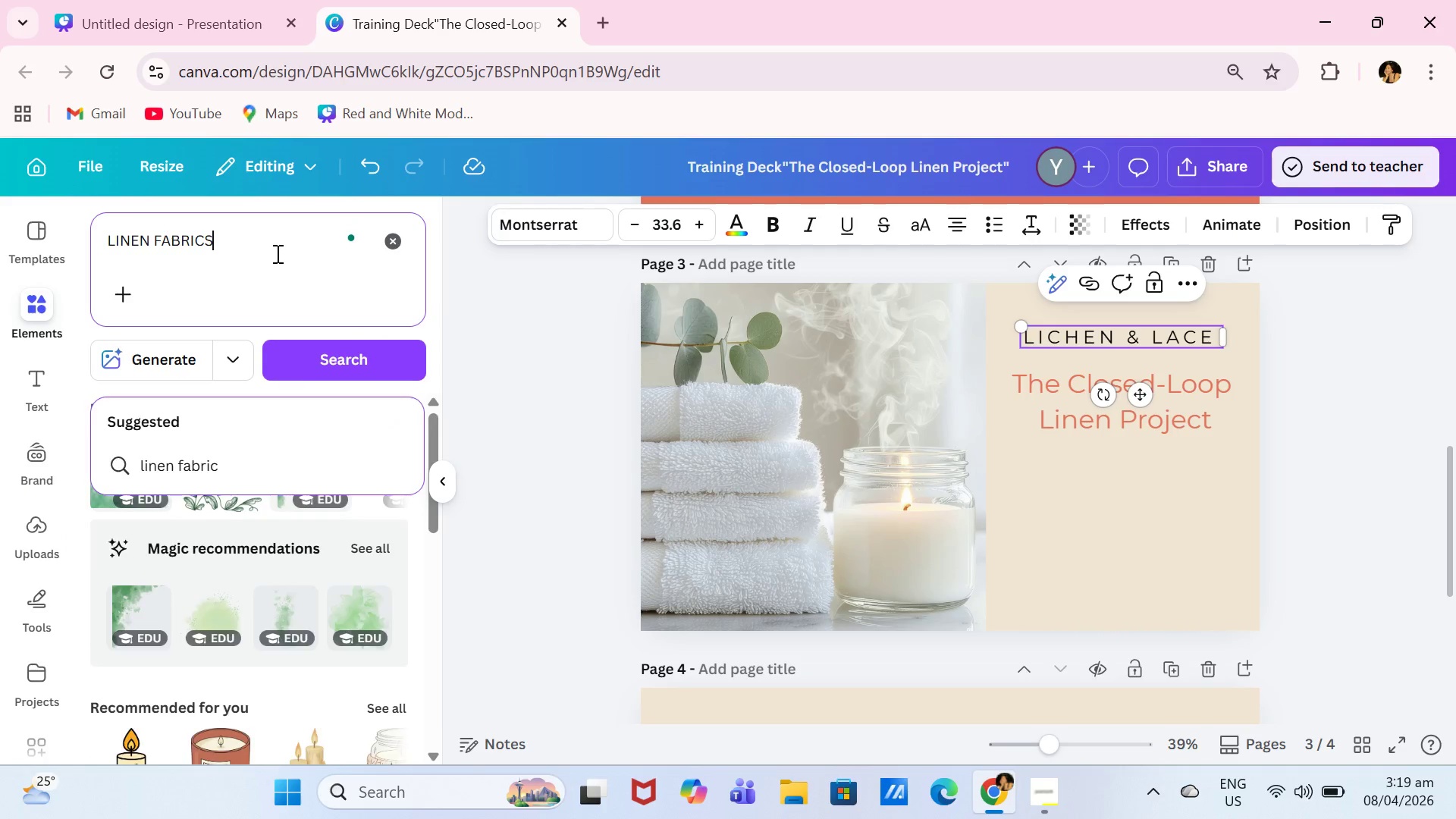 
key(Enter)
 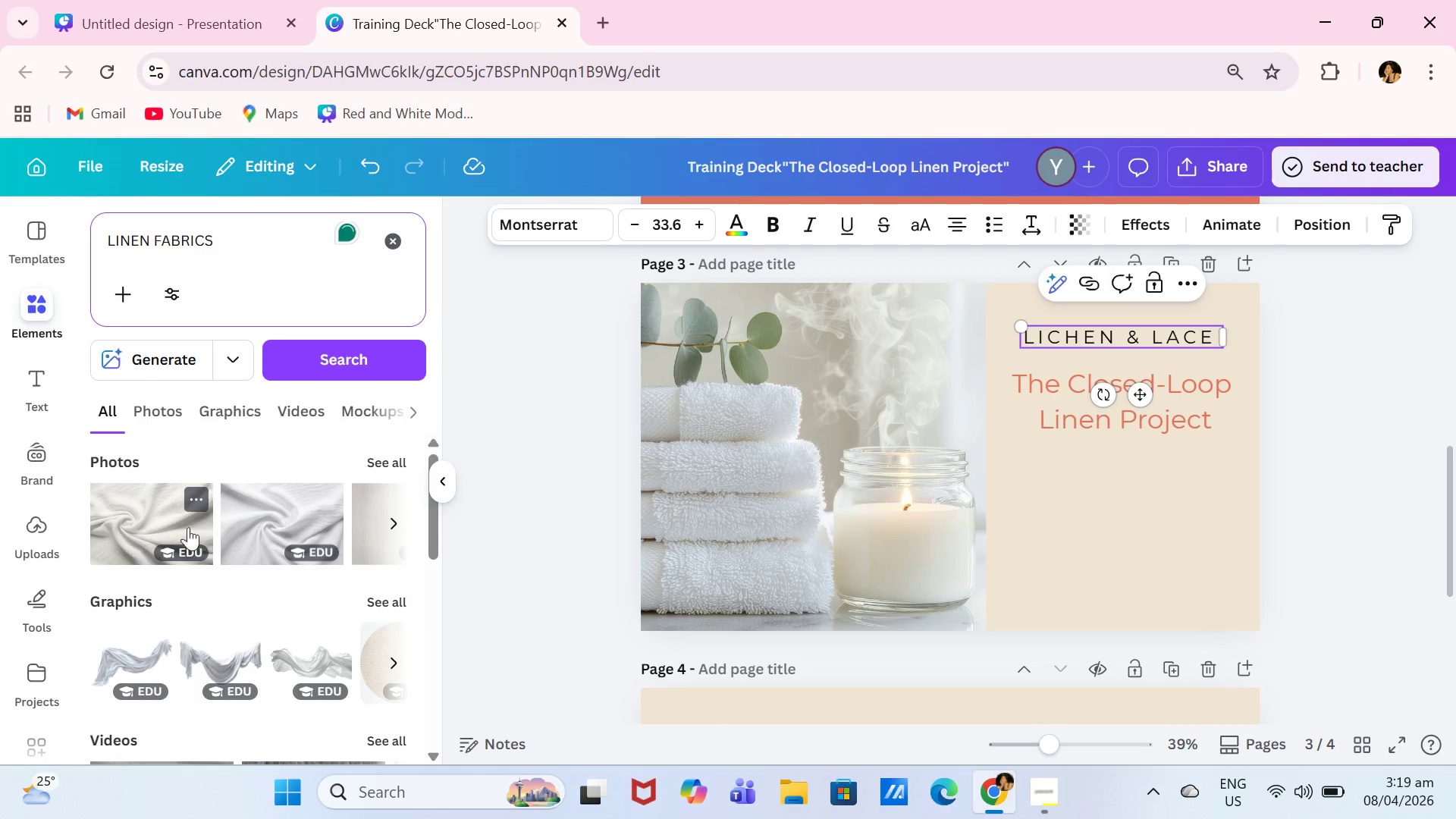 
scroll: coordinate [249, 535], scroll_direction: up, amount: 3.0
 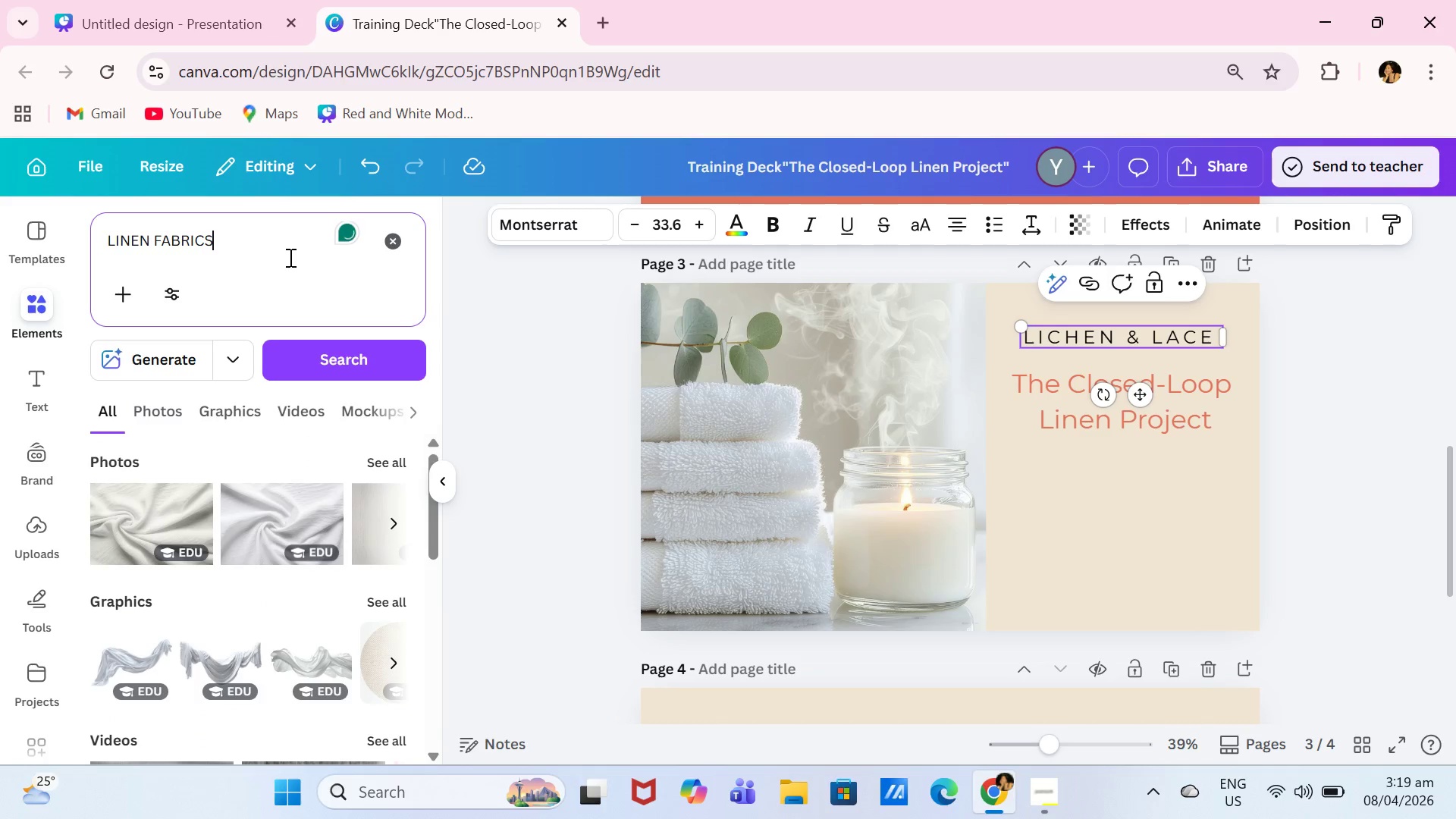 
type( BACKGROUND)
 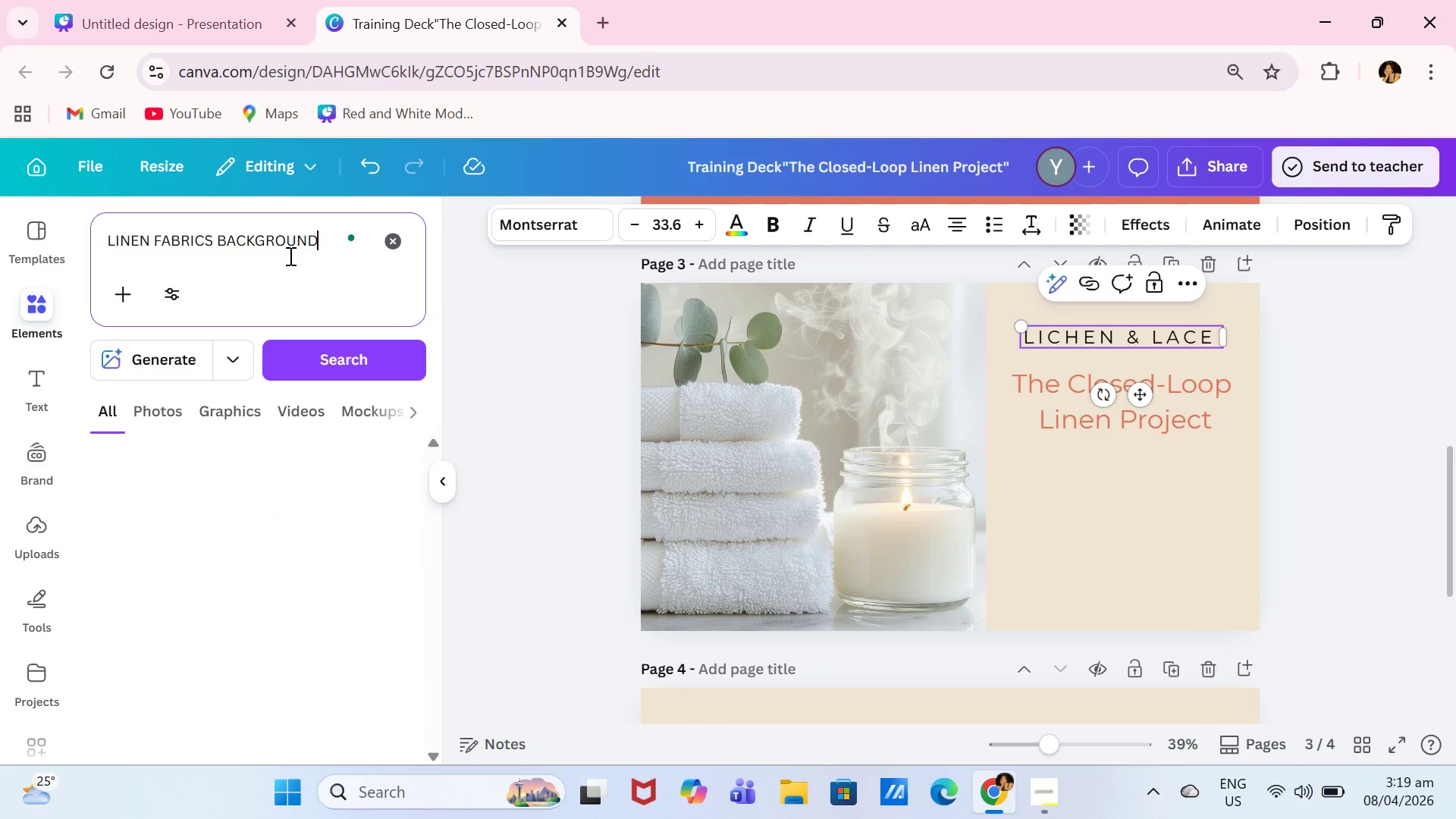 
key(Enter)
 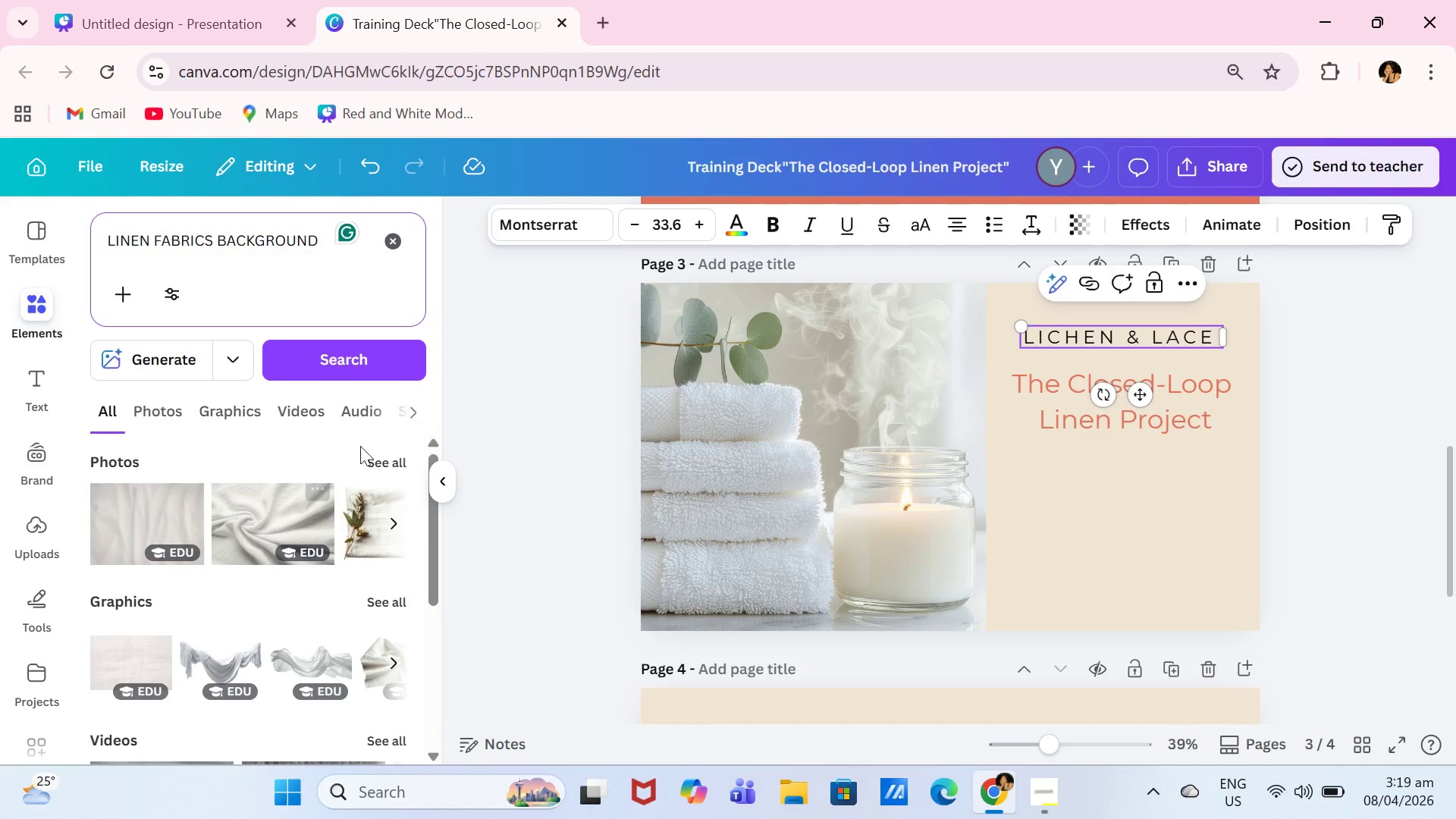 
left_click([395, 458])
 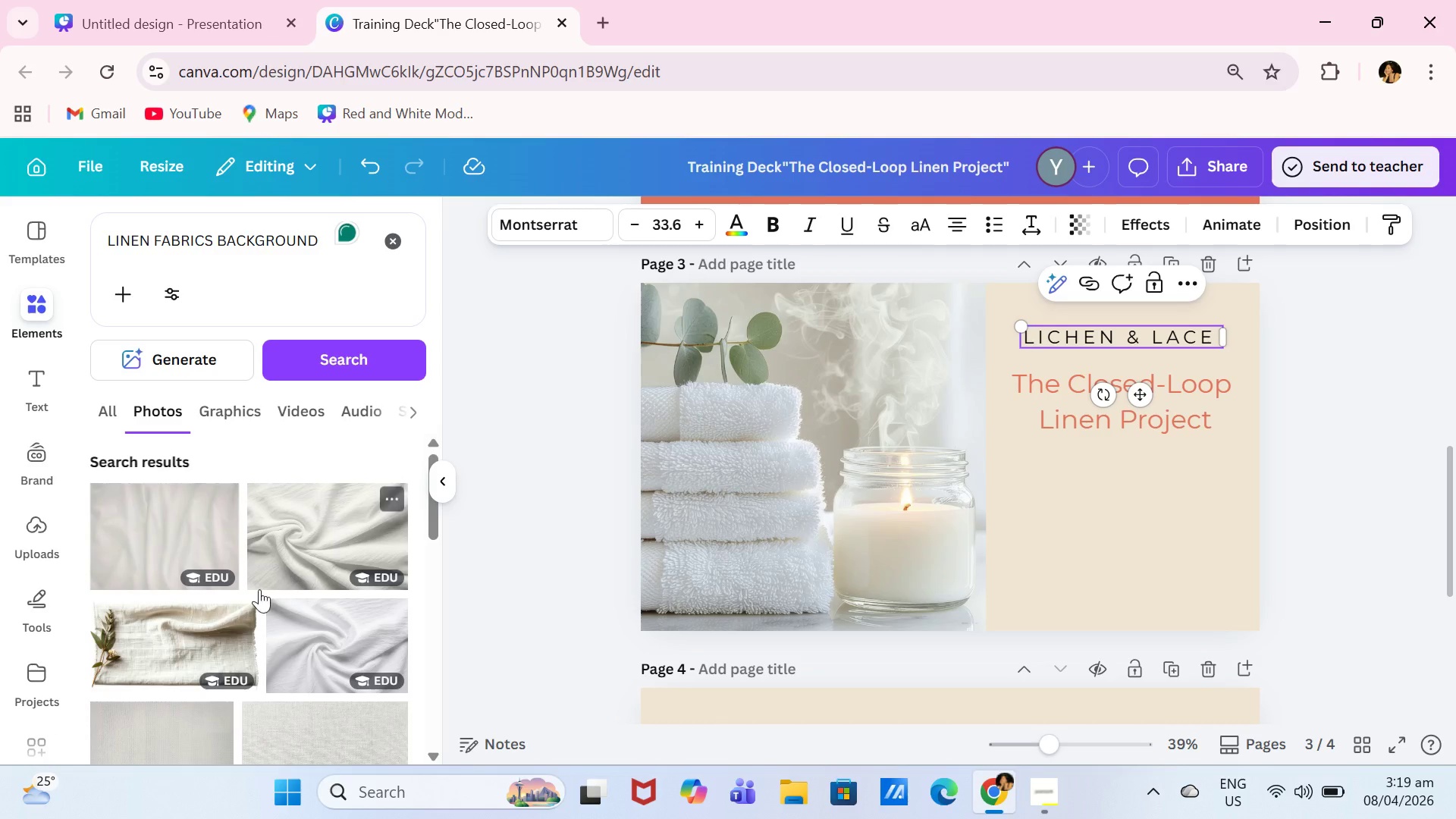 
left_click([133, 659])
 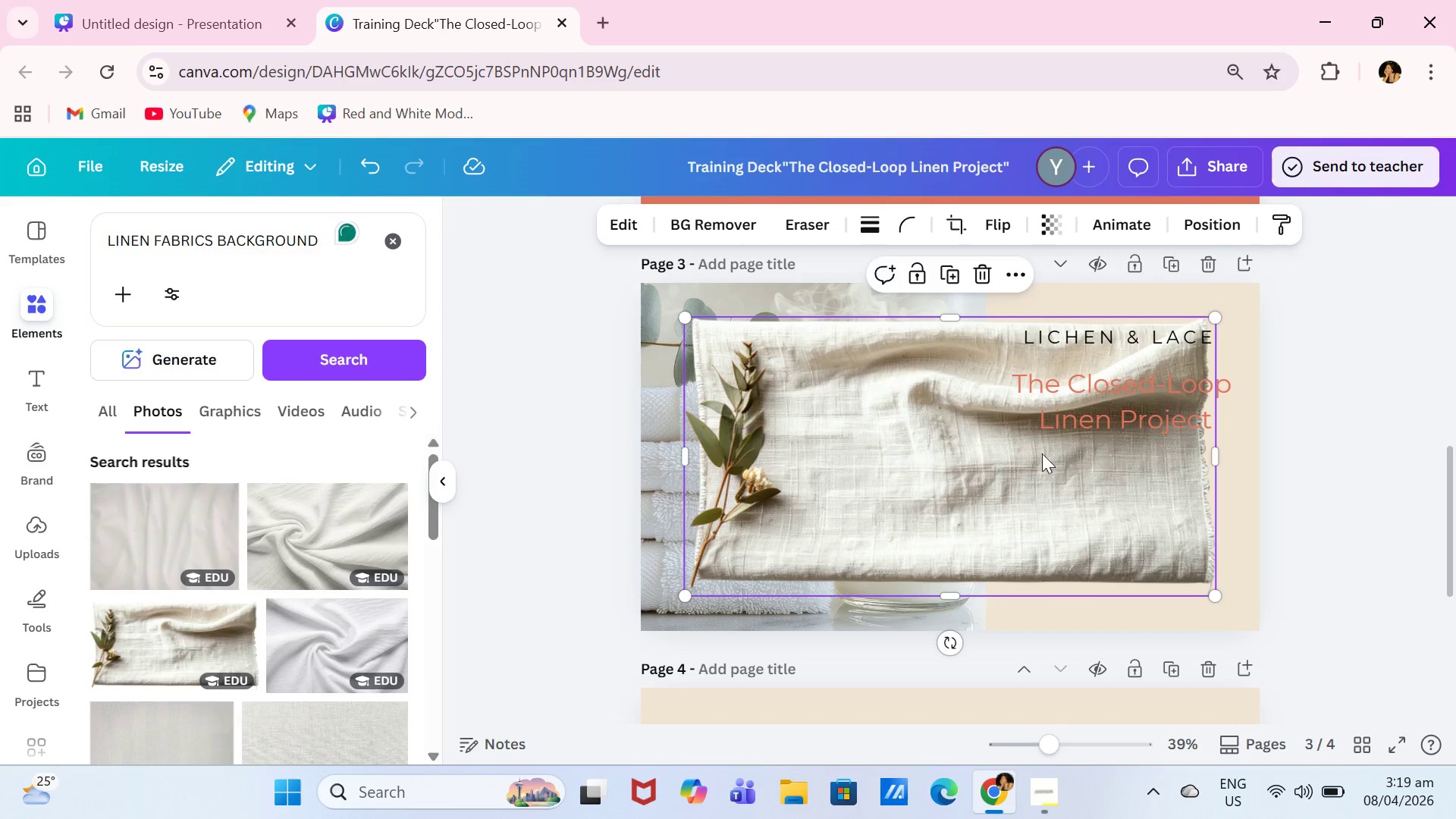 
left_click_drag(start_coordinate=[951, 483], to_coordinate=[1243, 451])
 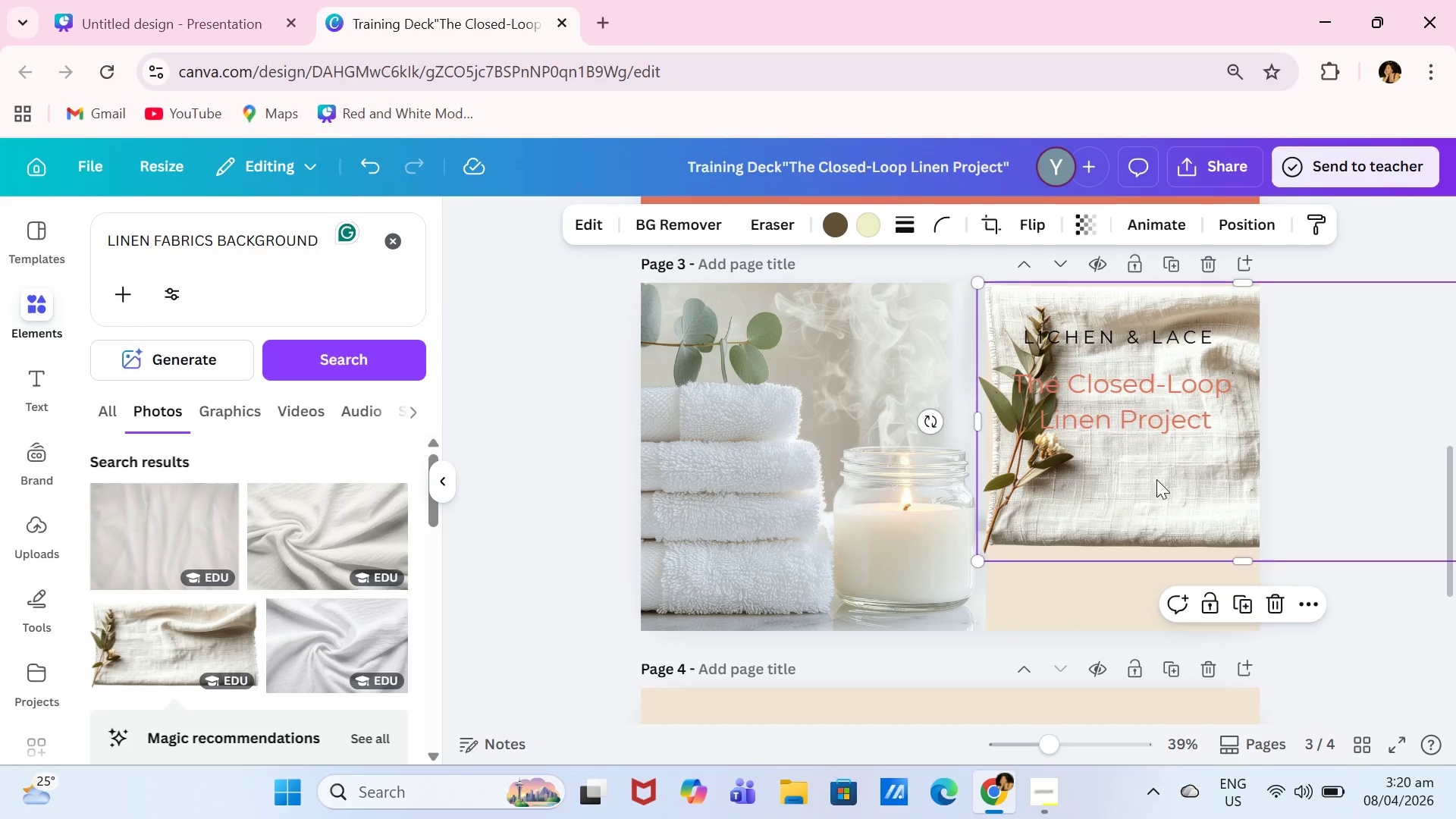 
left_click_drag(start_coordinate=[1156, 479], to_coordinate=[1021, 479])
 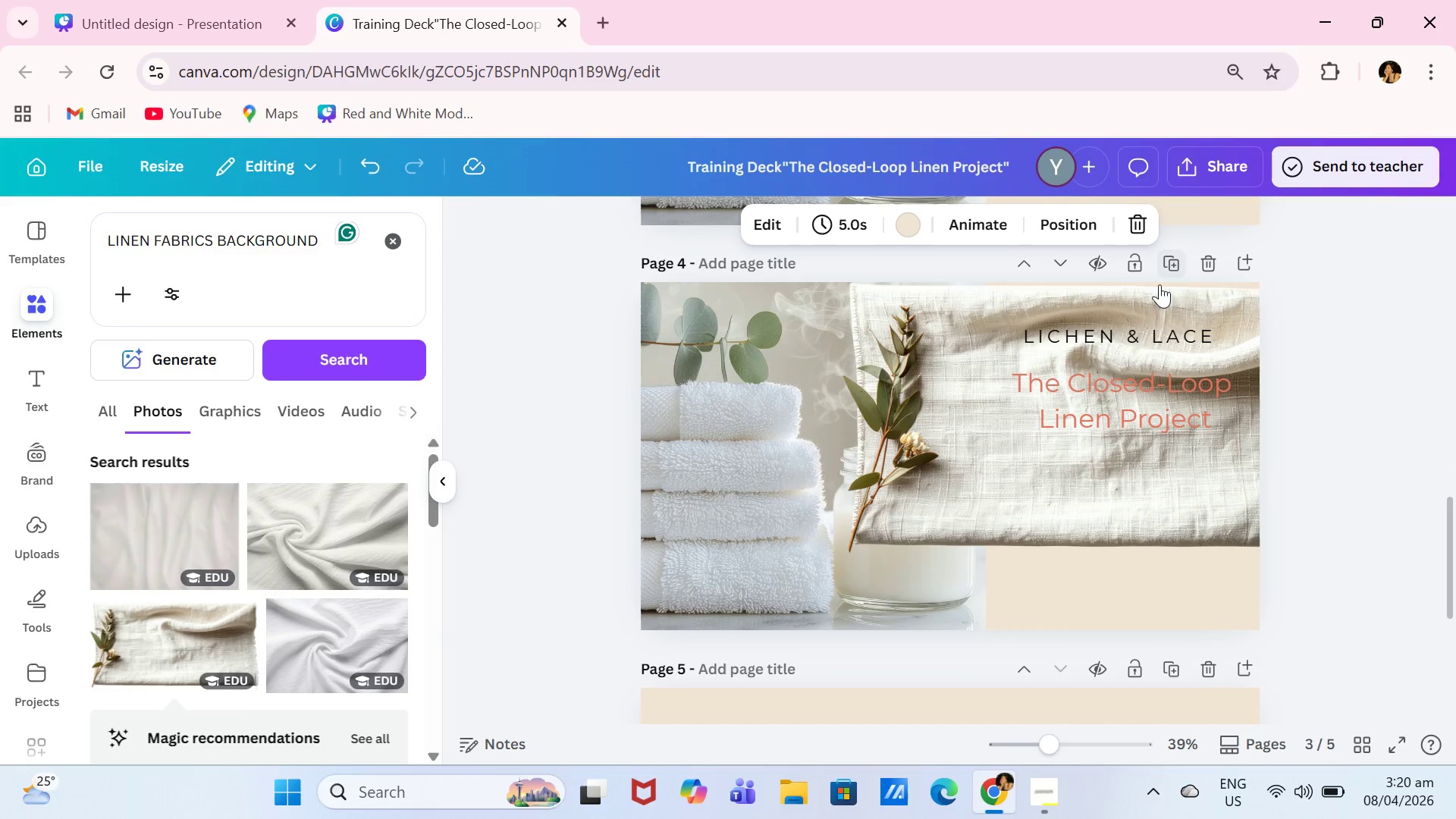 
left_click([755, 471])
 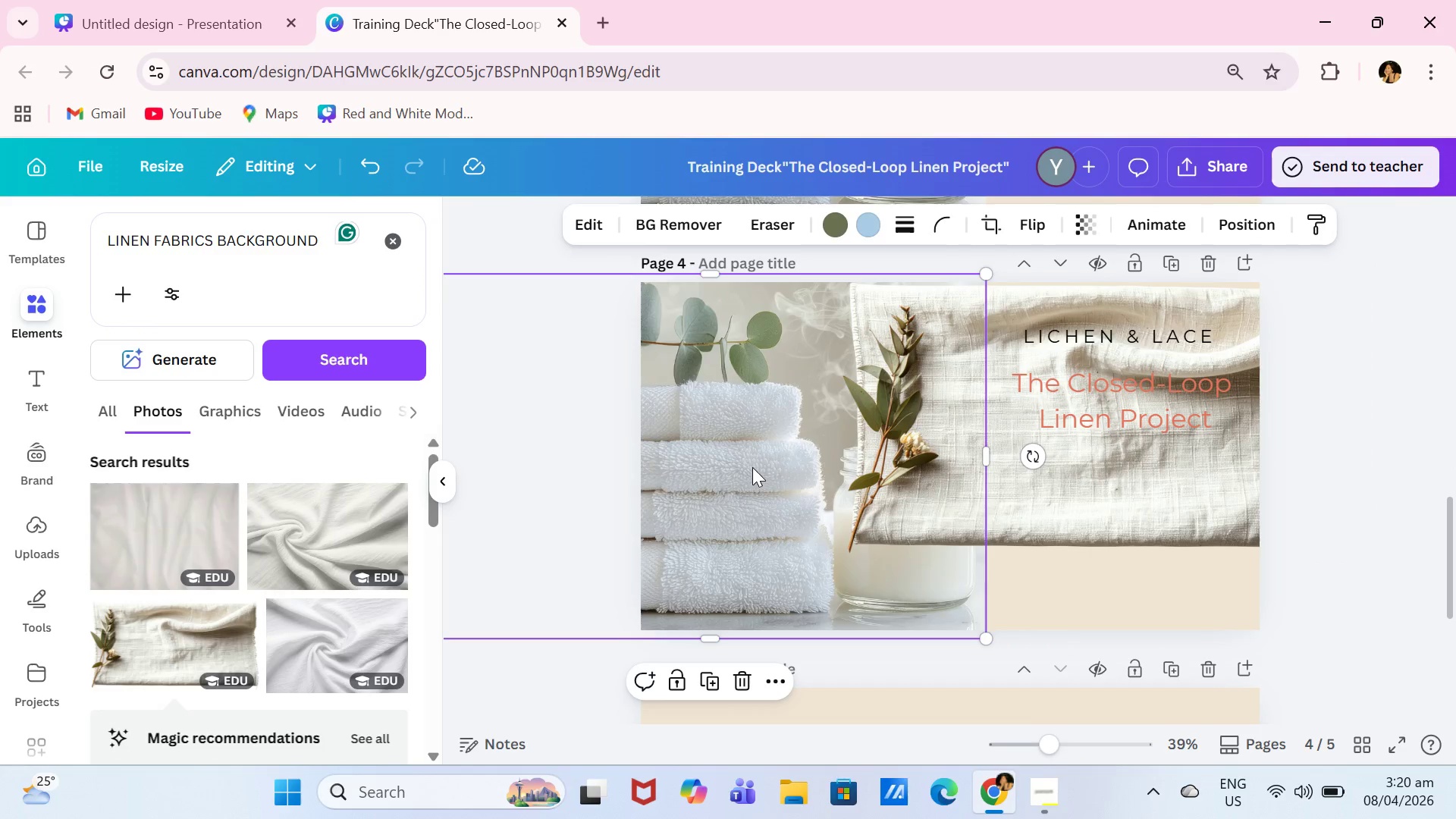 
key(Backspace)
 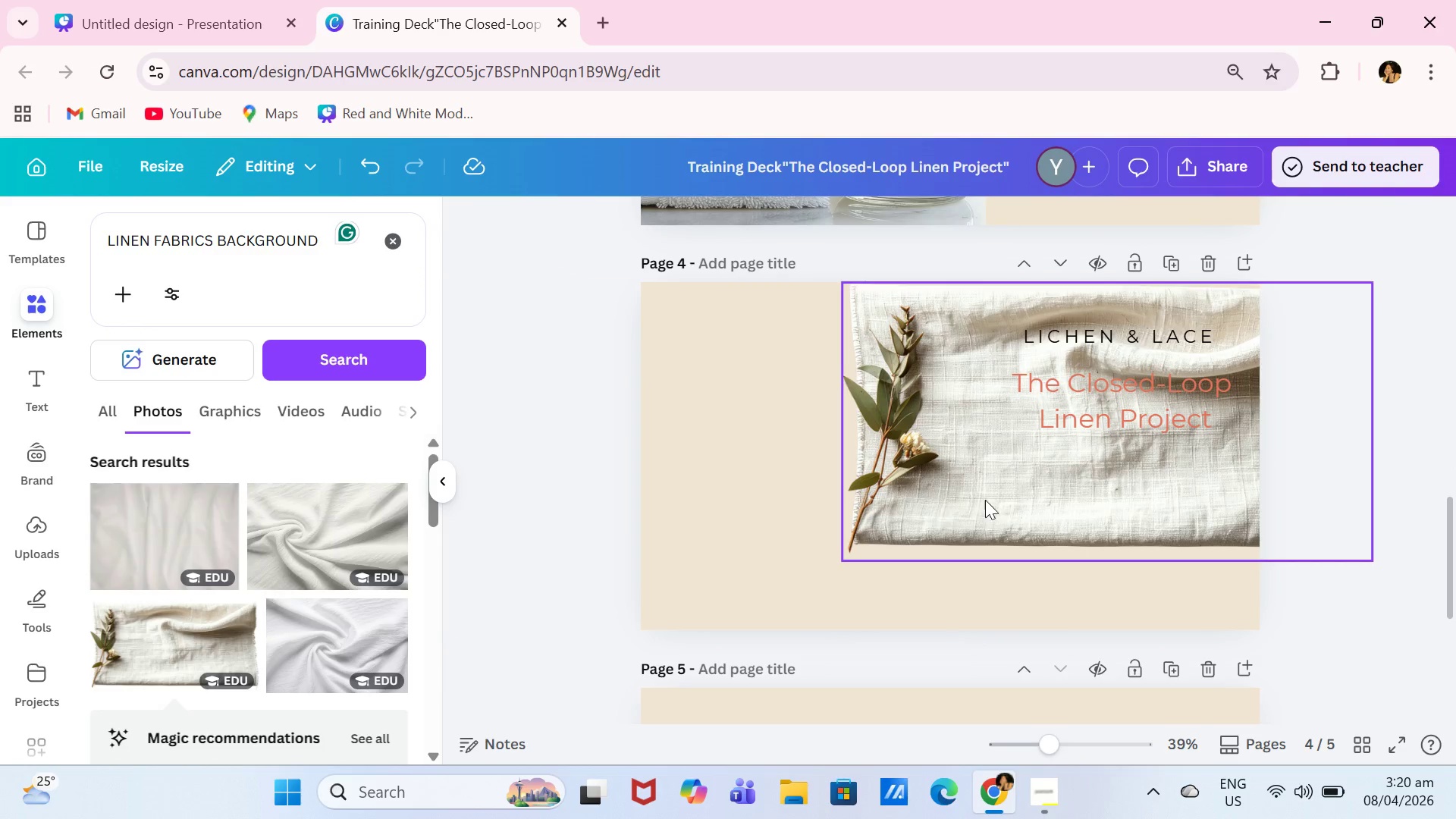 
left_click_drag(start_coordinate=[1010, 500], to_coordinate=[789, 502])
 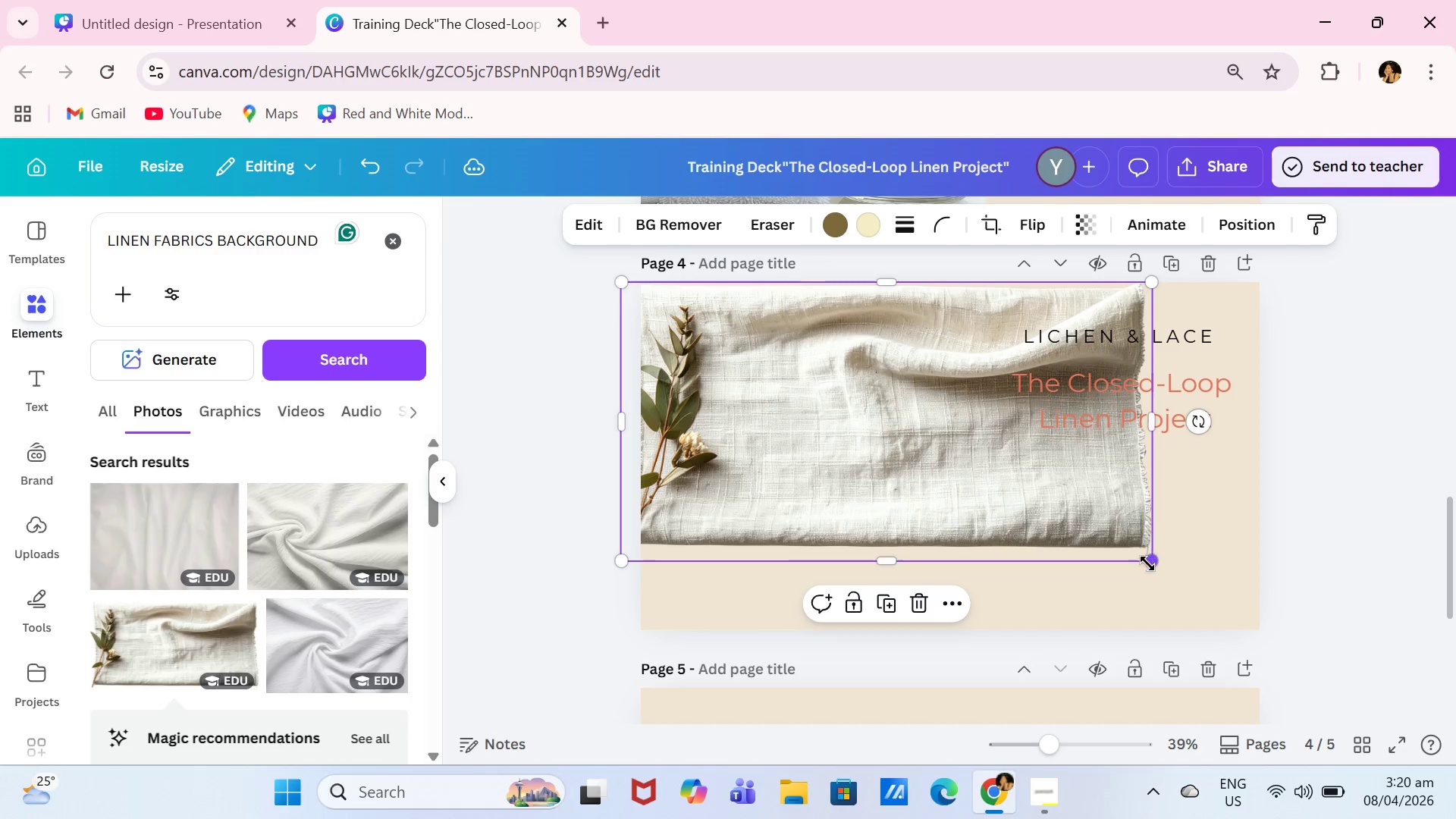 
left_click_drag(start_coordinate=[1147, 563], to_coordinate=[1209, 636])
 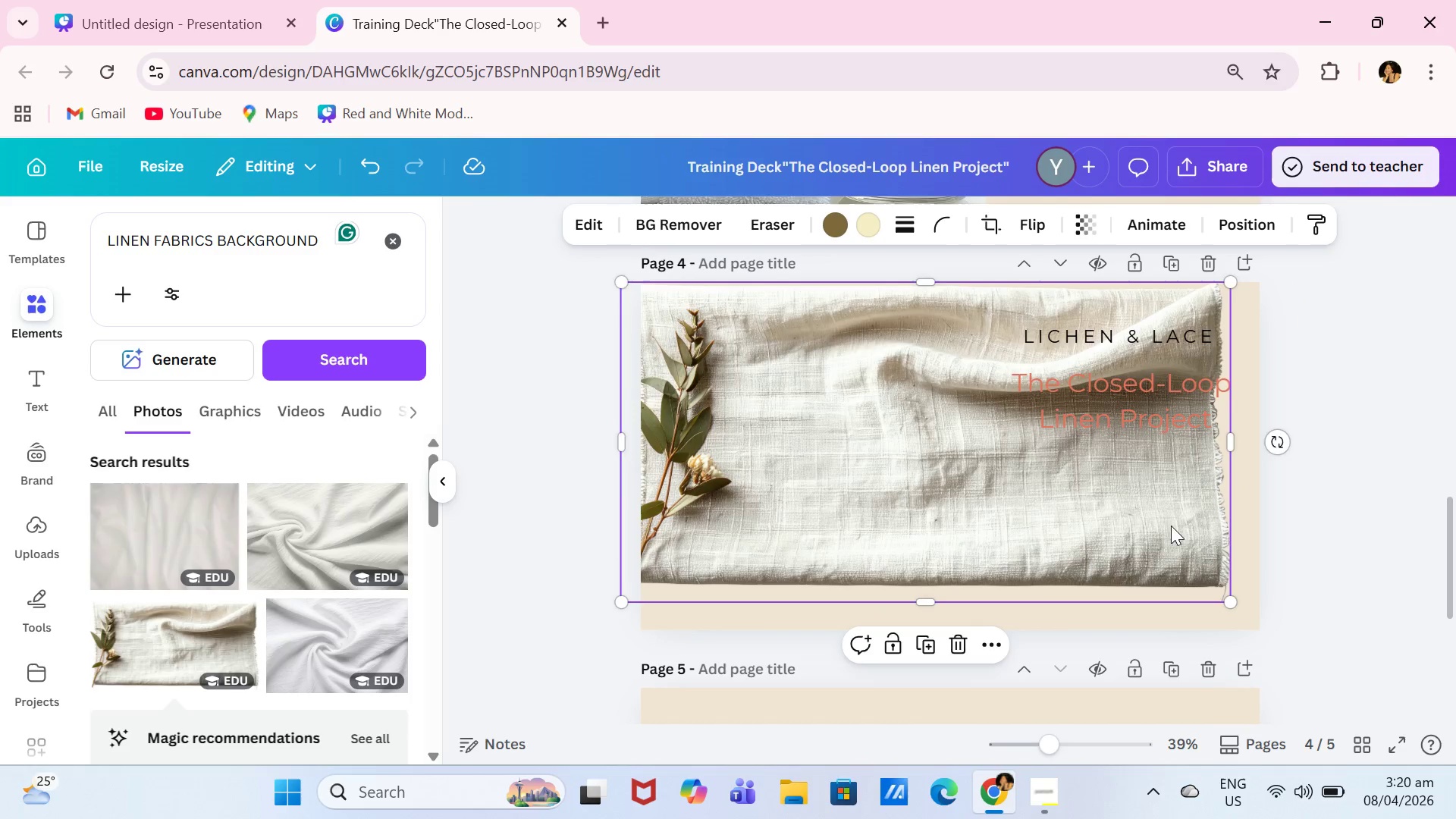 
left_click_drag(start_coordinate=[1171, 526], to_coordinate=[1185, 542])
 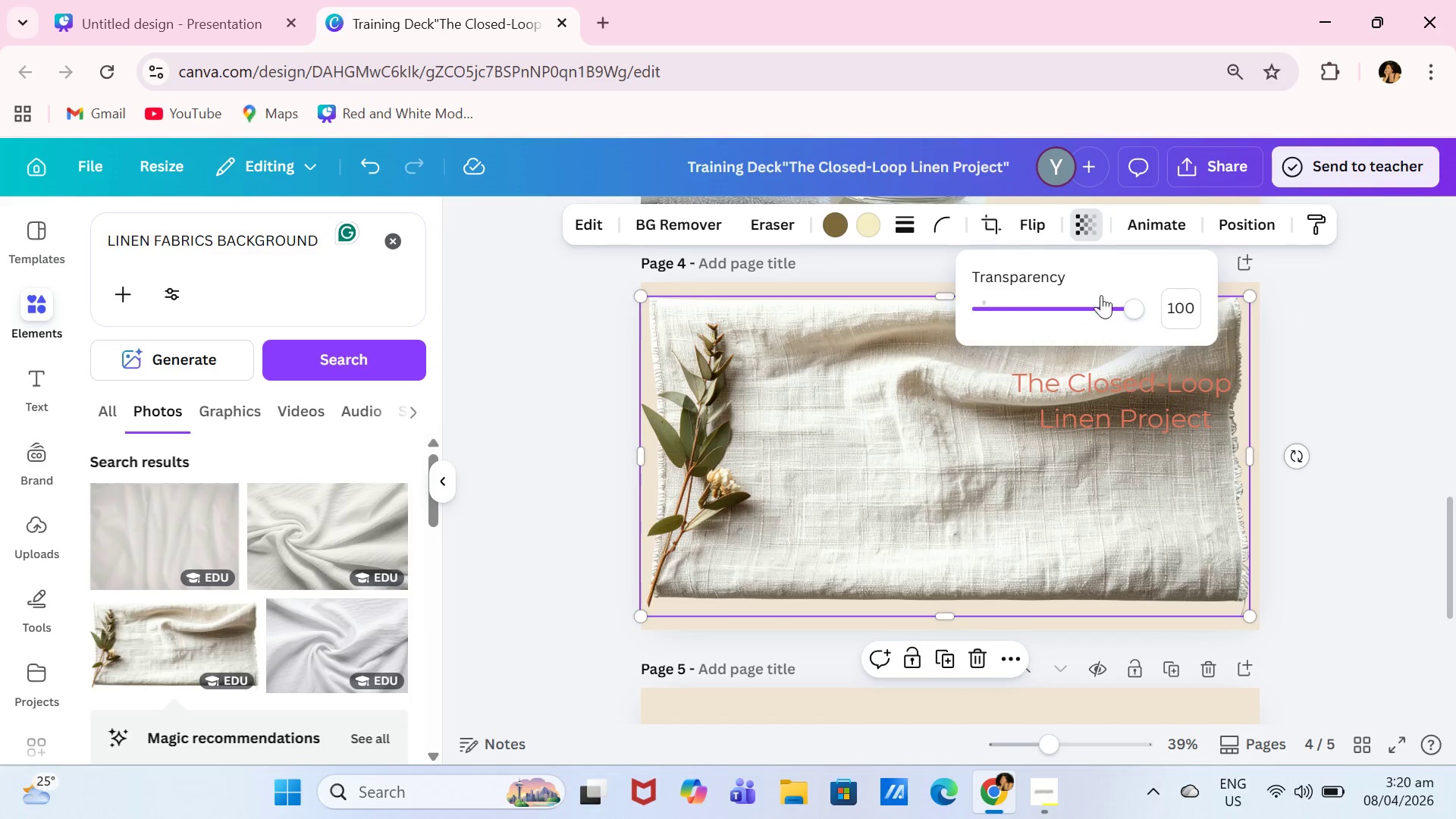 
left_click_drag(start_coordinate=[1102, 305], to_coordinate=[1043, 306])
 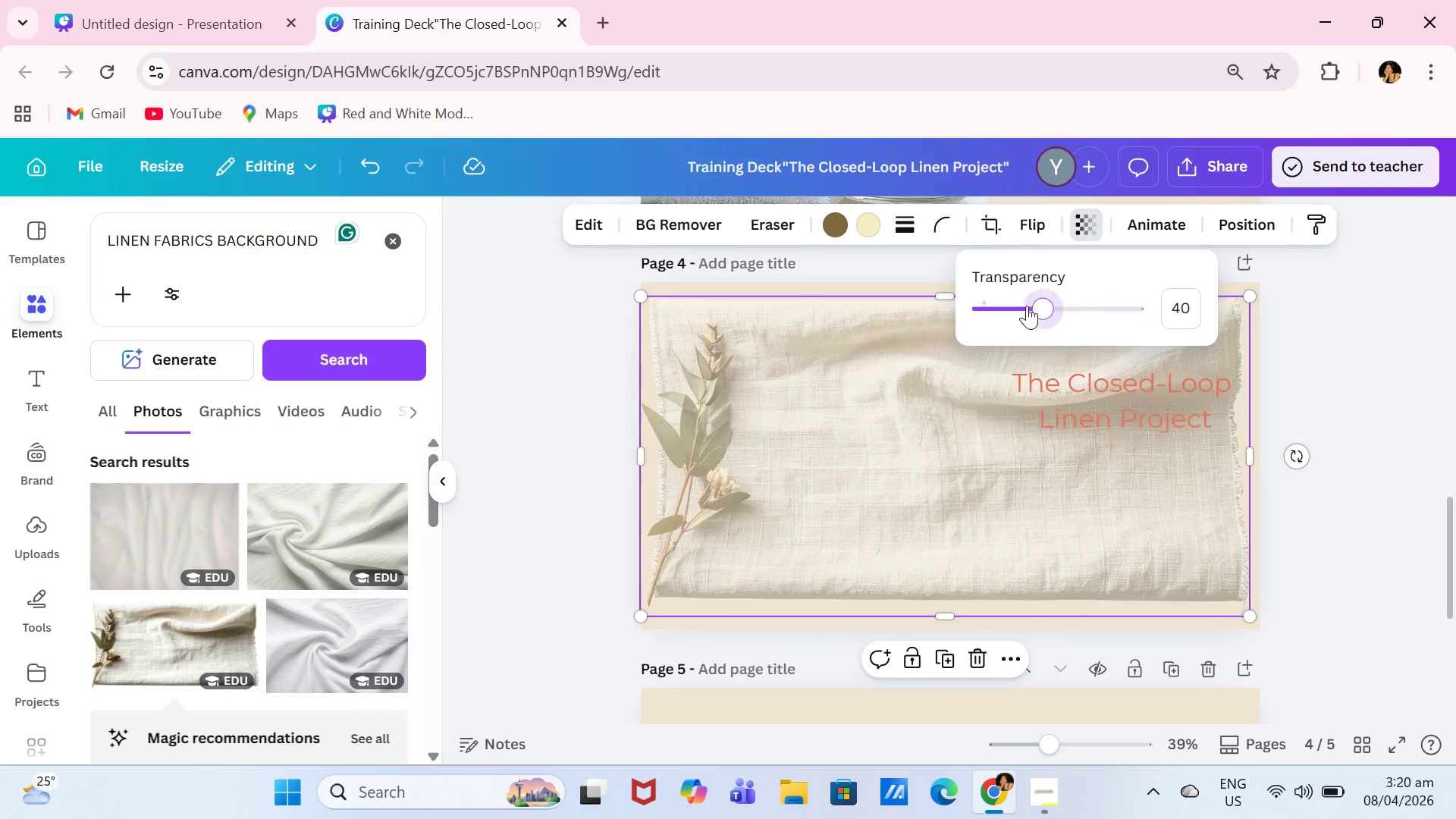 
double_click([1027, 306])
 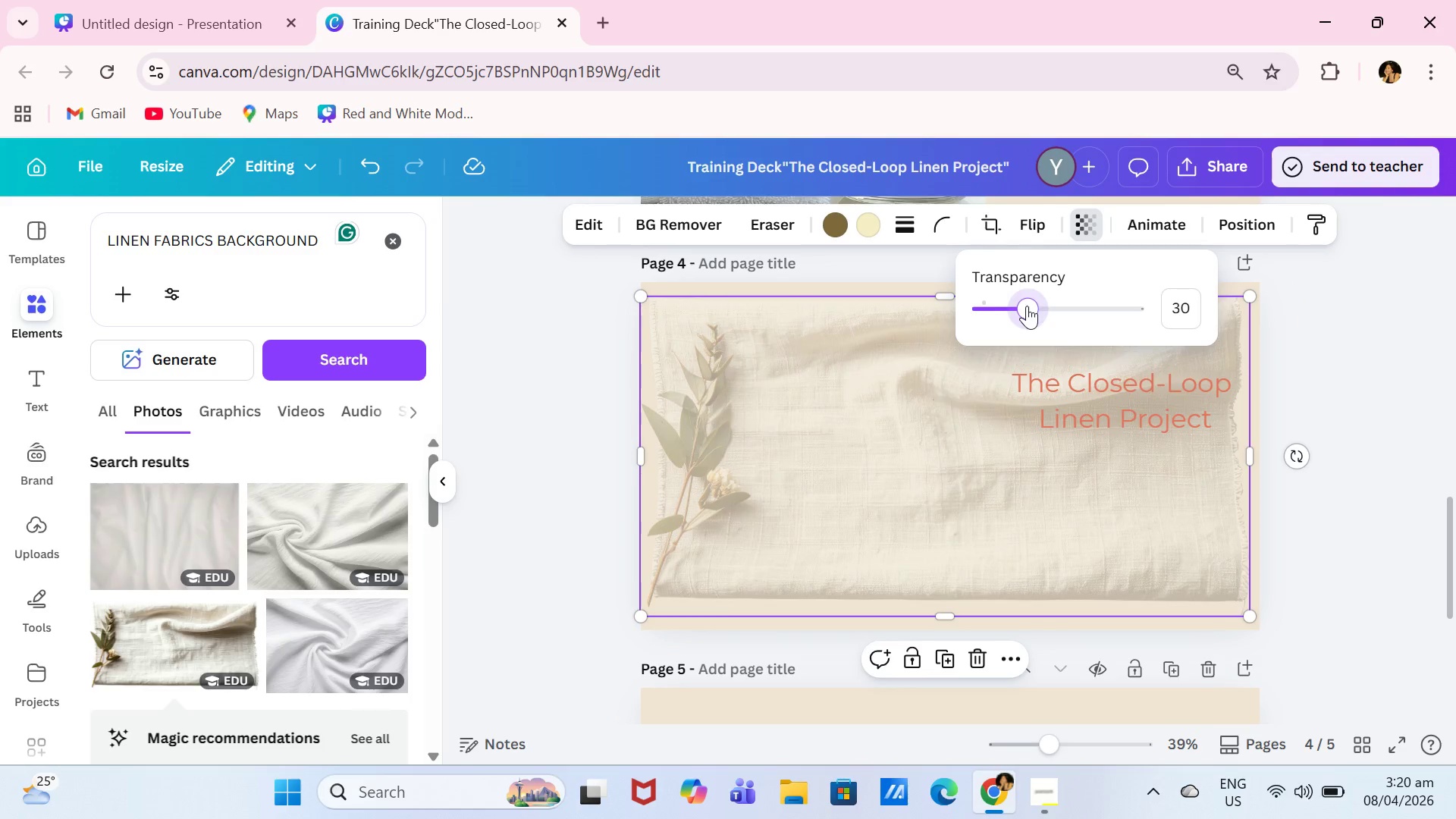 
triple_click([1027, 306])
 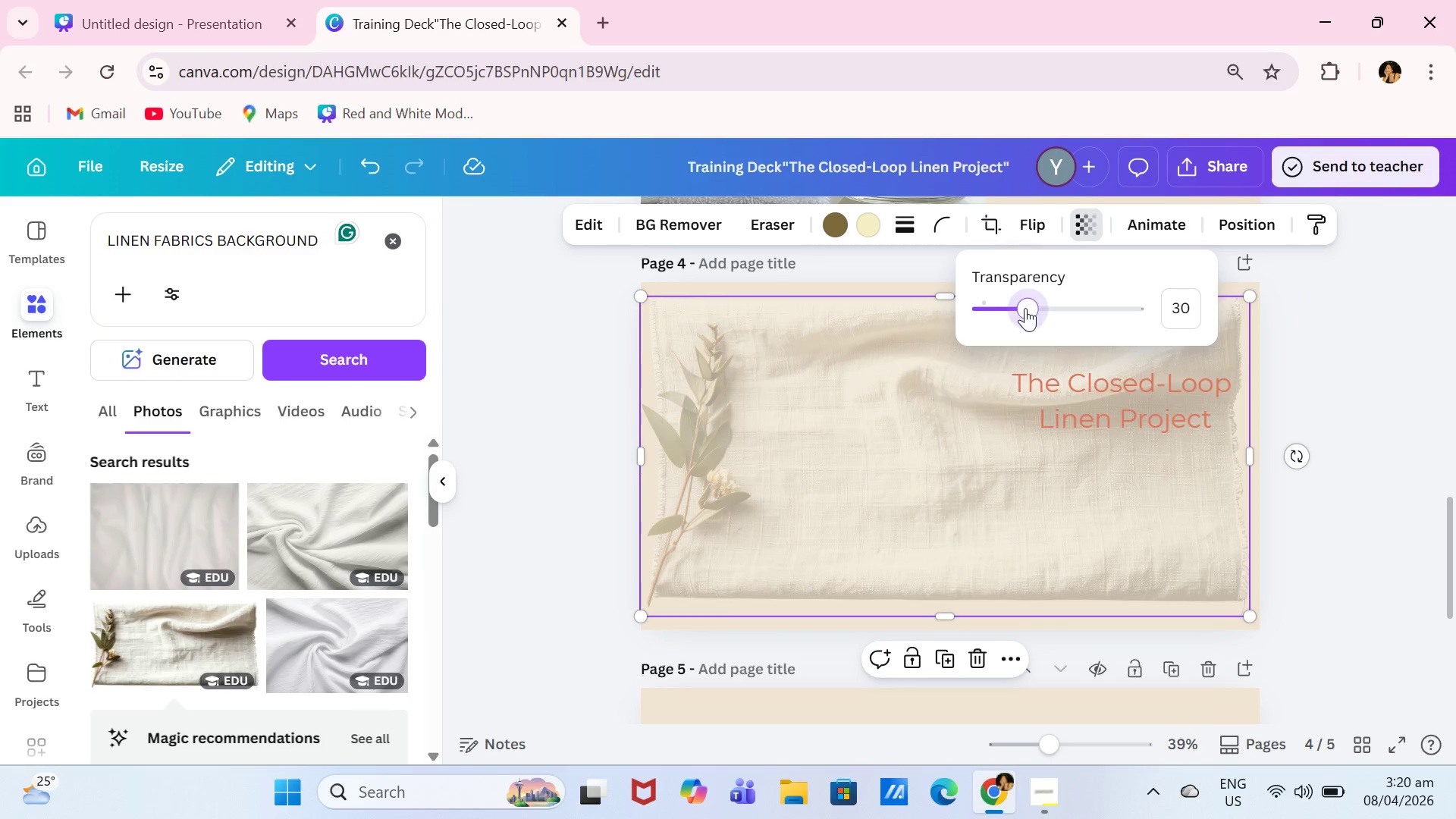 
left_click_drag(start_coordinate=[1027, 306], to_coordinate=[1090, 324])
 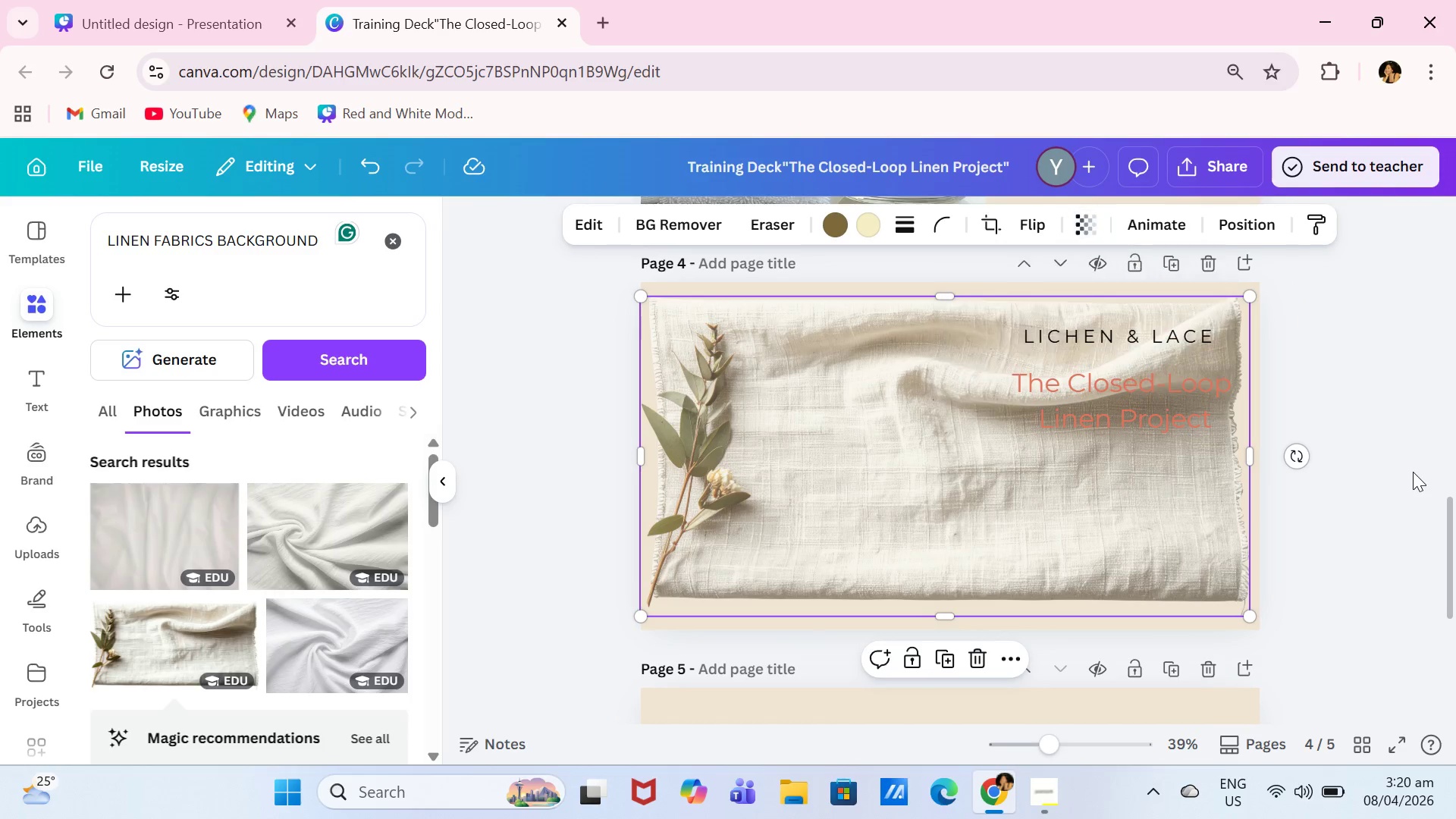 
double_click([1396, 491])
 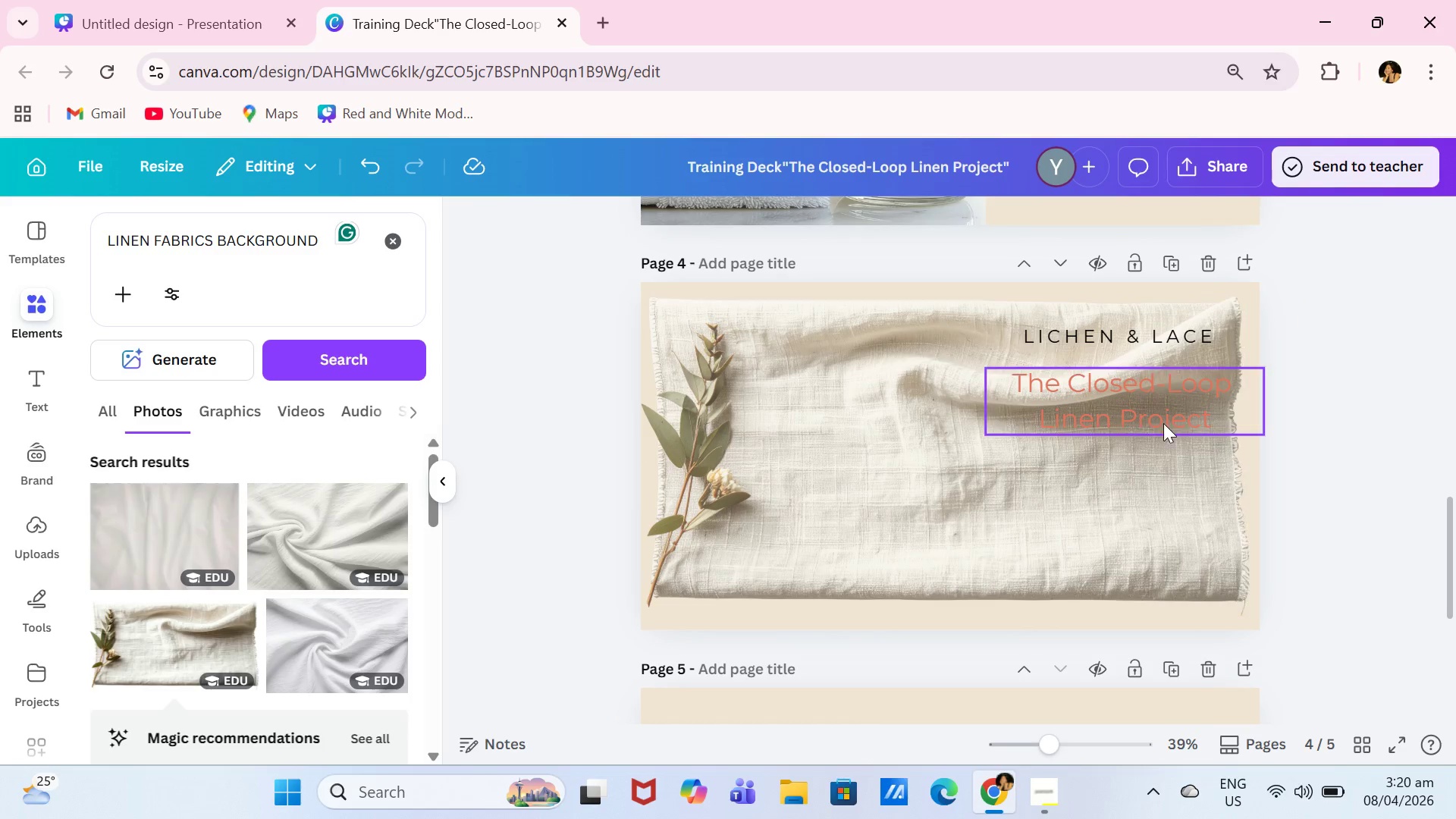 
left_click([1149, 411])
 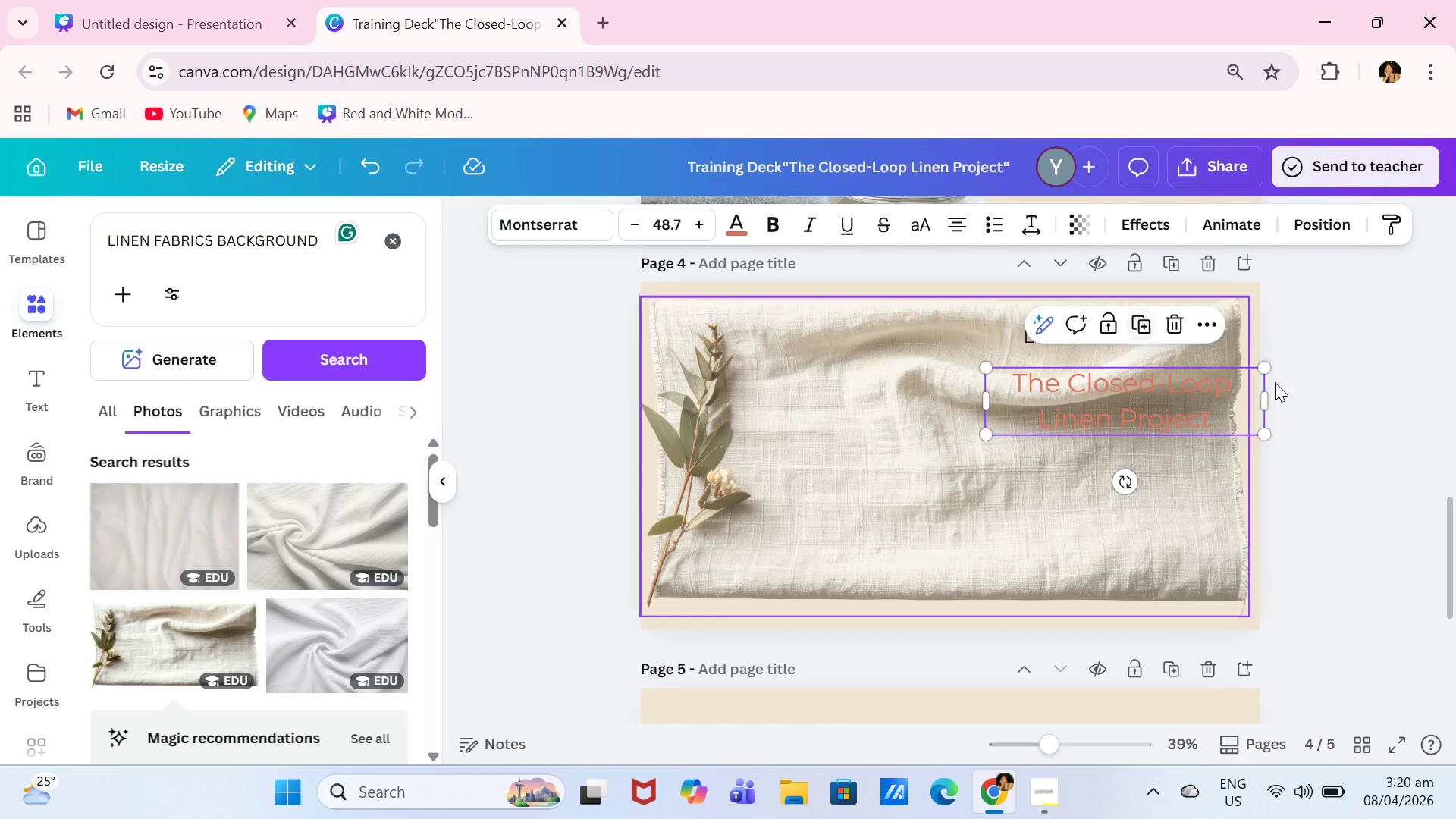 
left_click([1392, 409])
 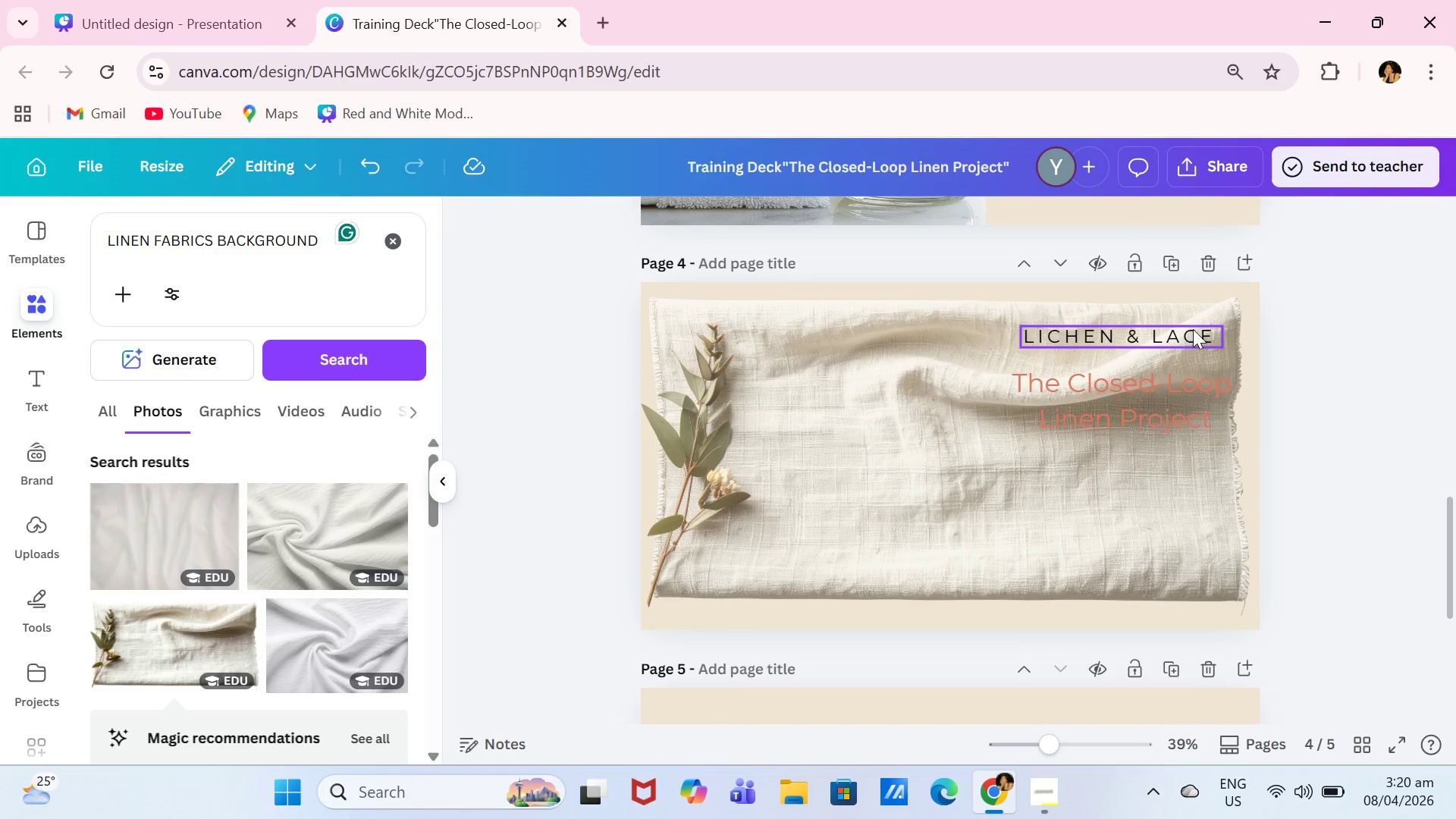 
left_click_drag(start_coordinate=[1188, 334], to_coordinate=[1031, 343])
 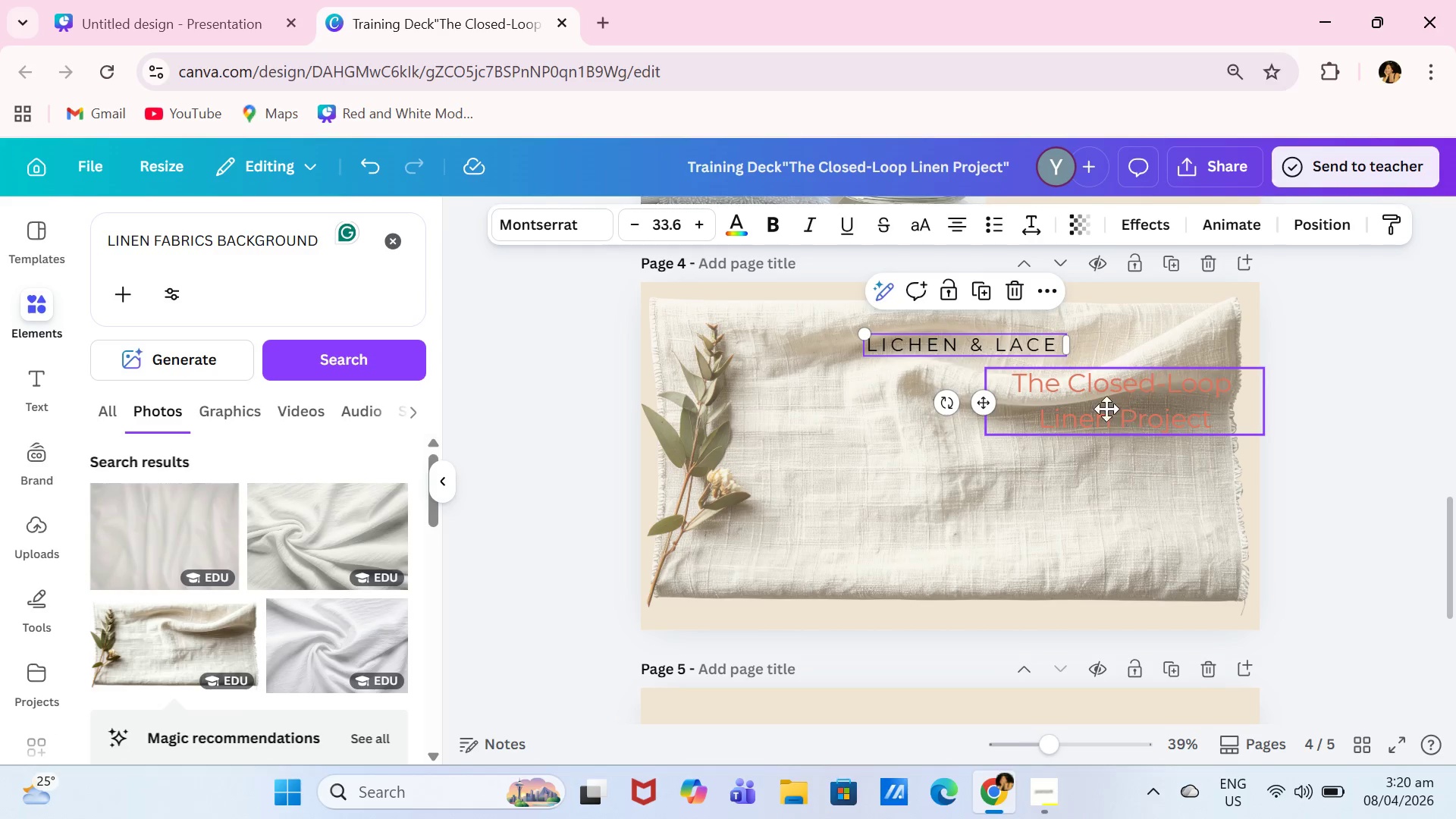 
left_click_drag(start_coordinate=[1125, 408], to_coordinate=[983, 416])
 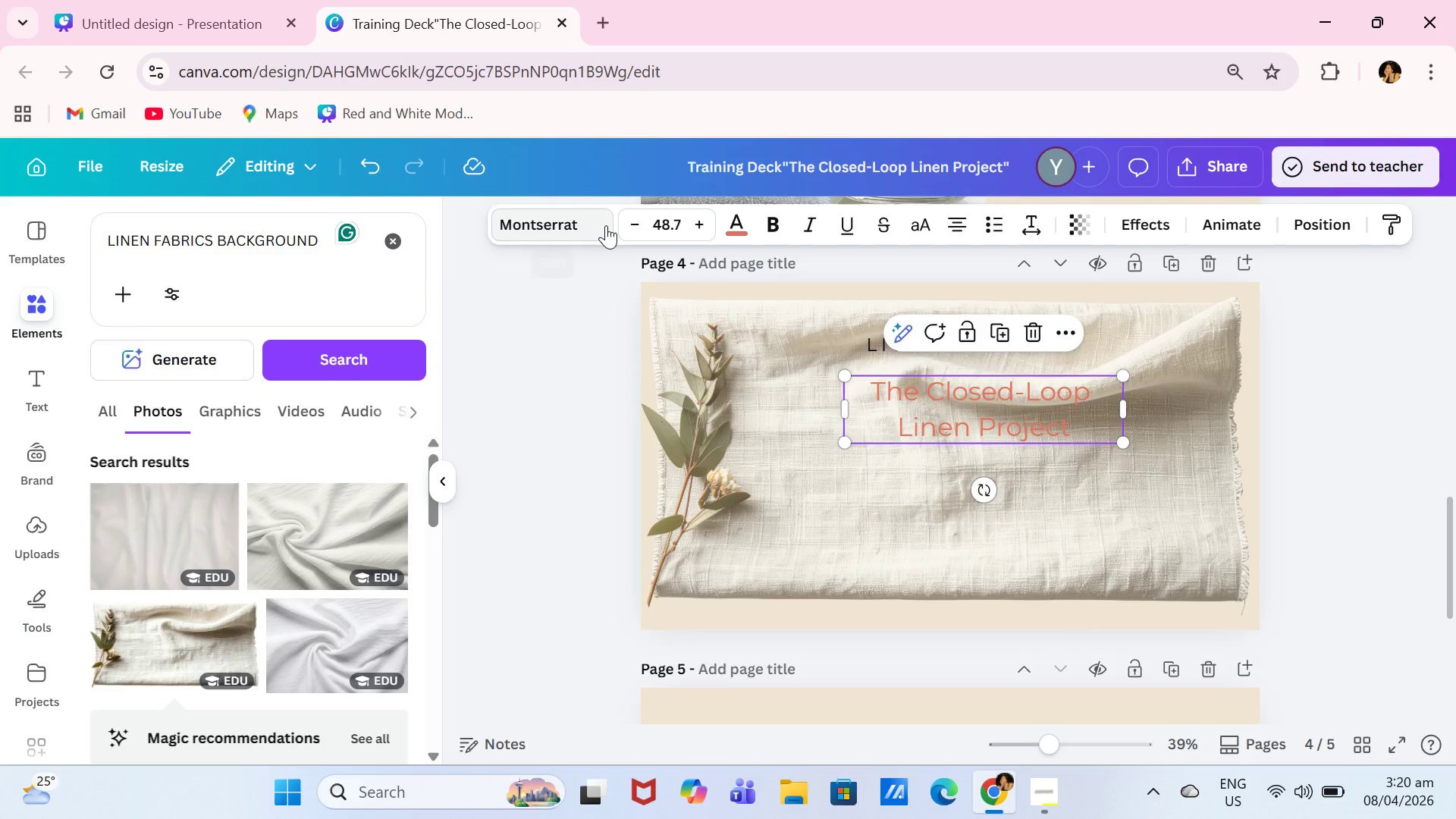 
left_click([606, 225])
 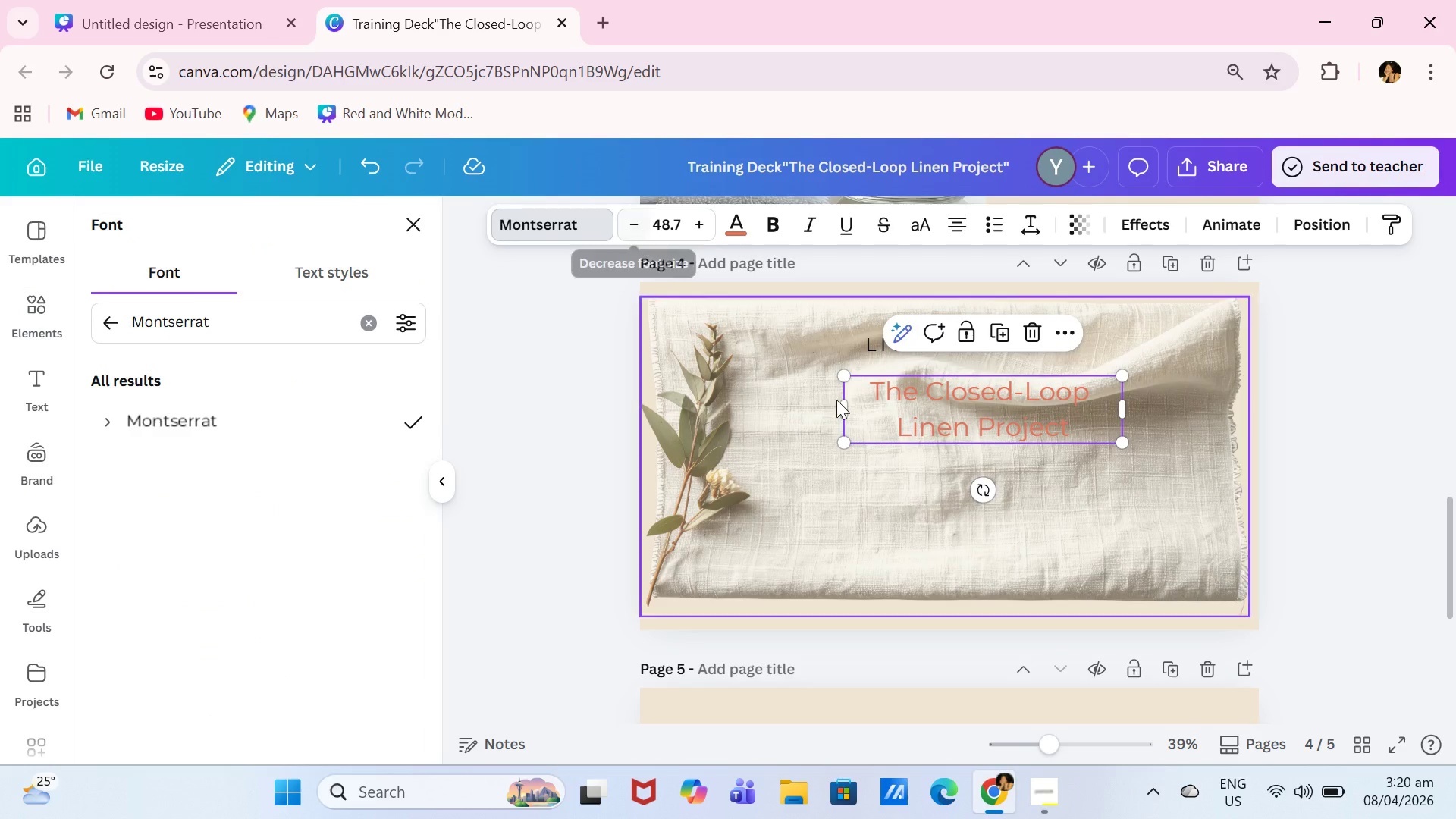 
left_click([1034, 420])
 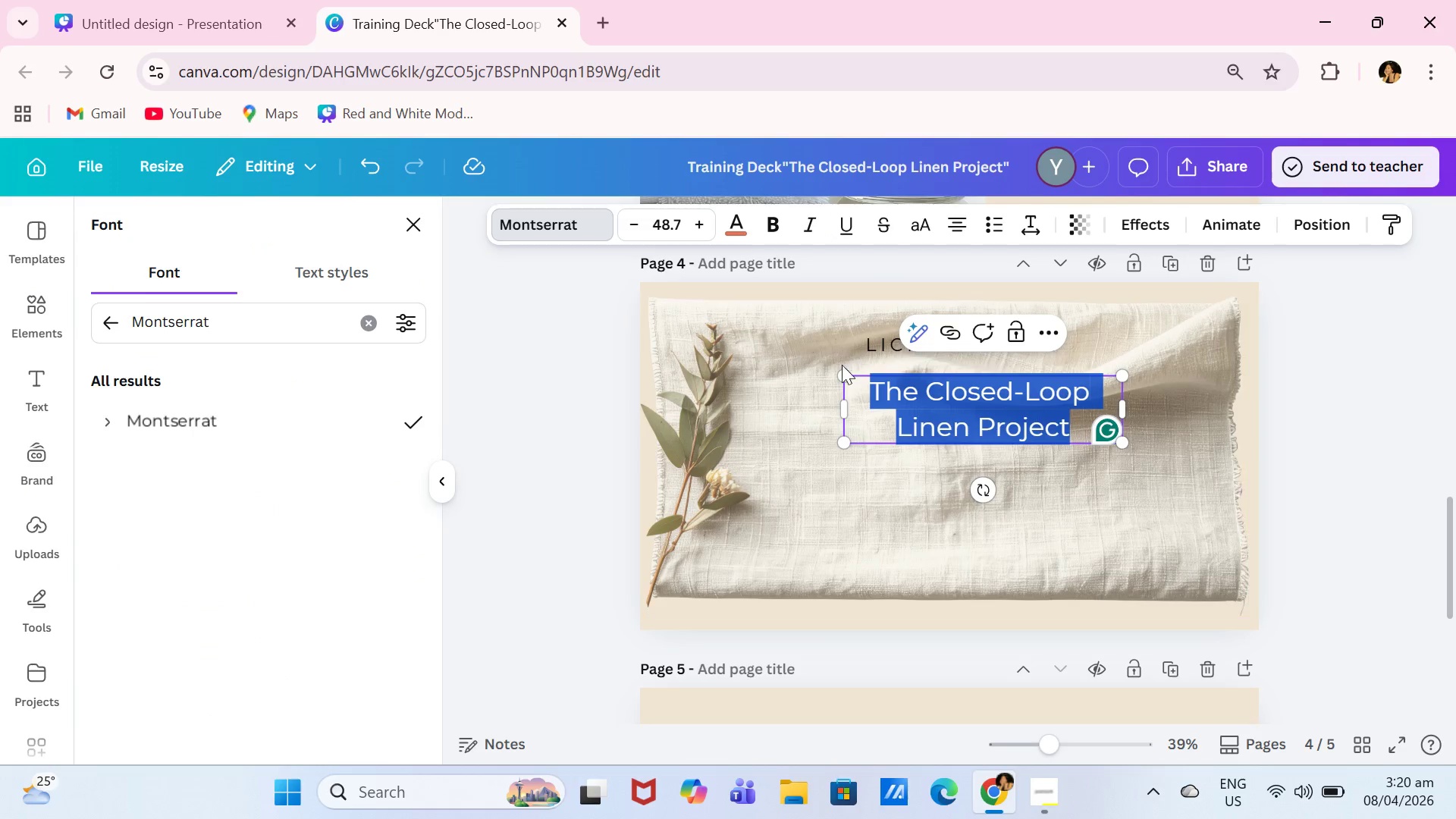 
left_click_drag(start_coordinate=[842, 372], to_coordinate=[720, 310])
 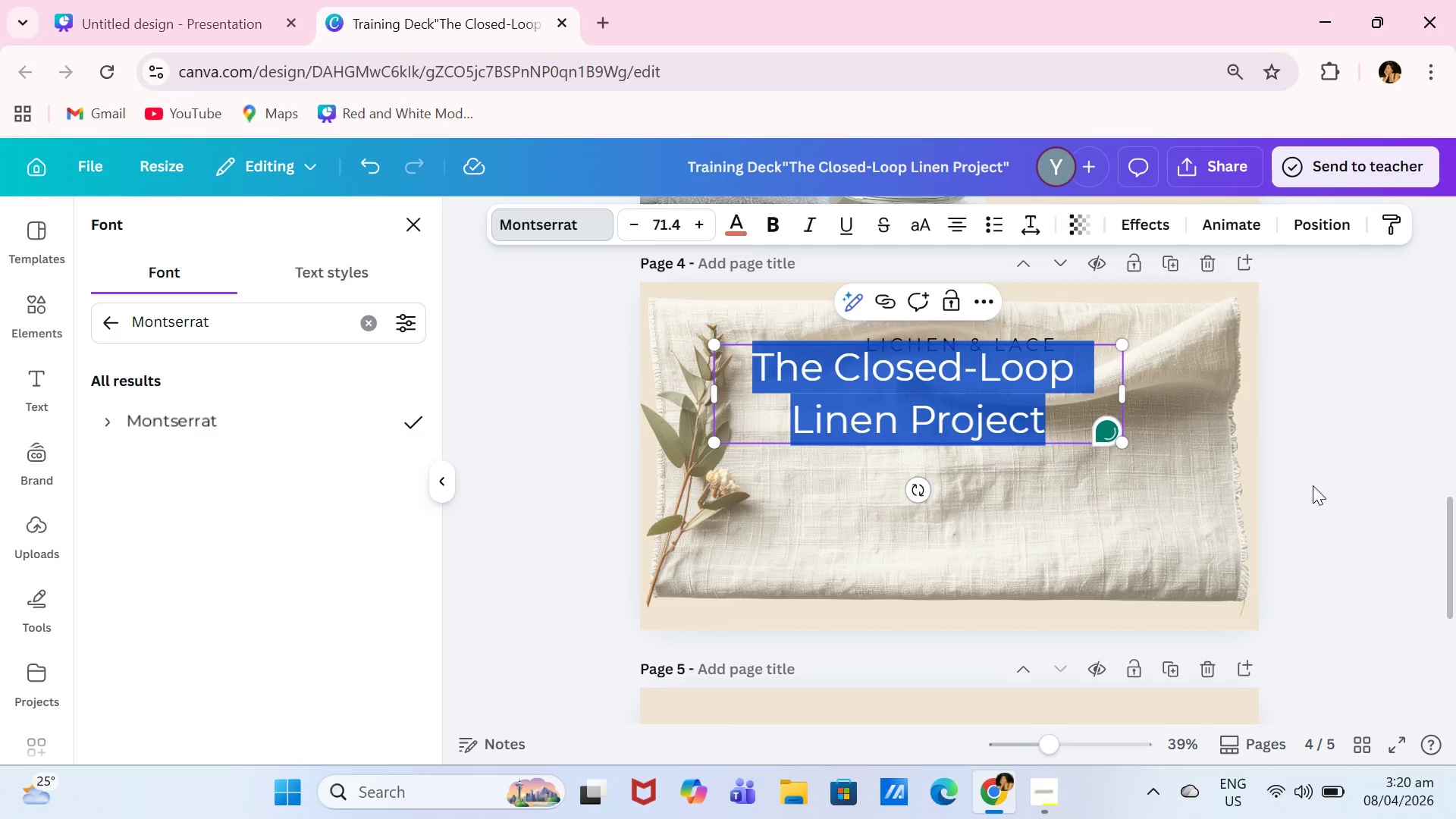 
left_click([1328, 482])
 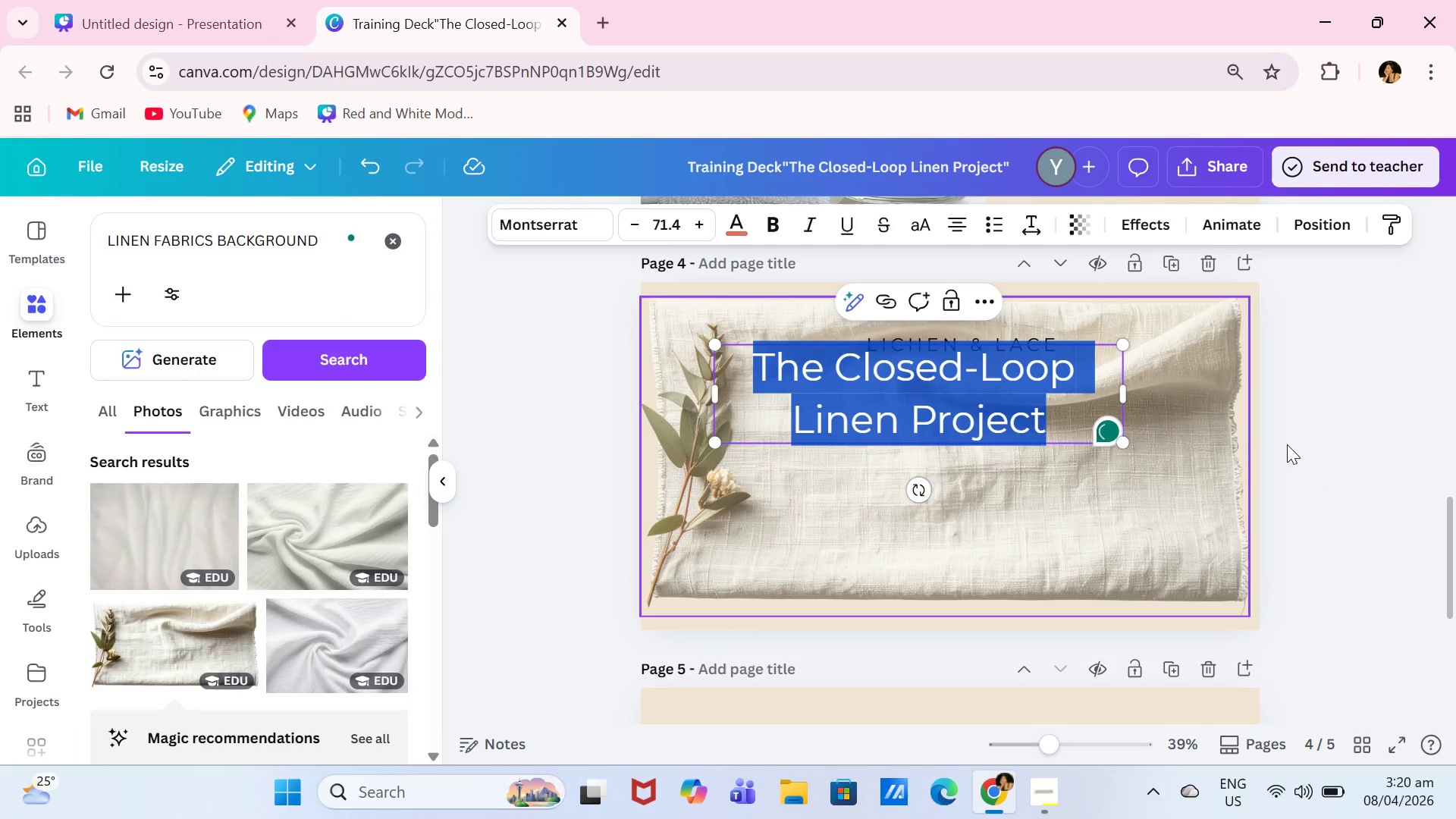 
left_click([1288, 445])
 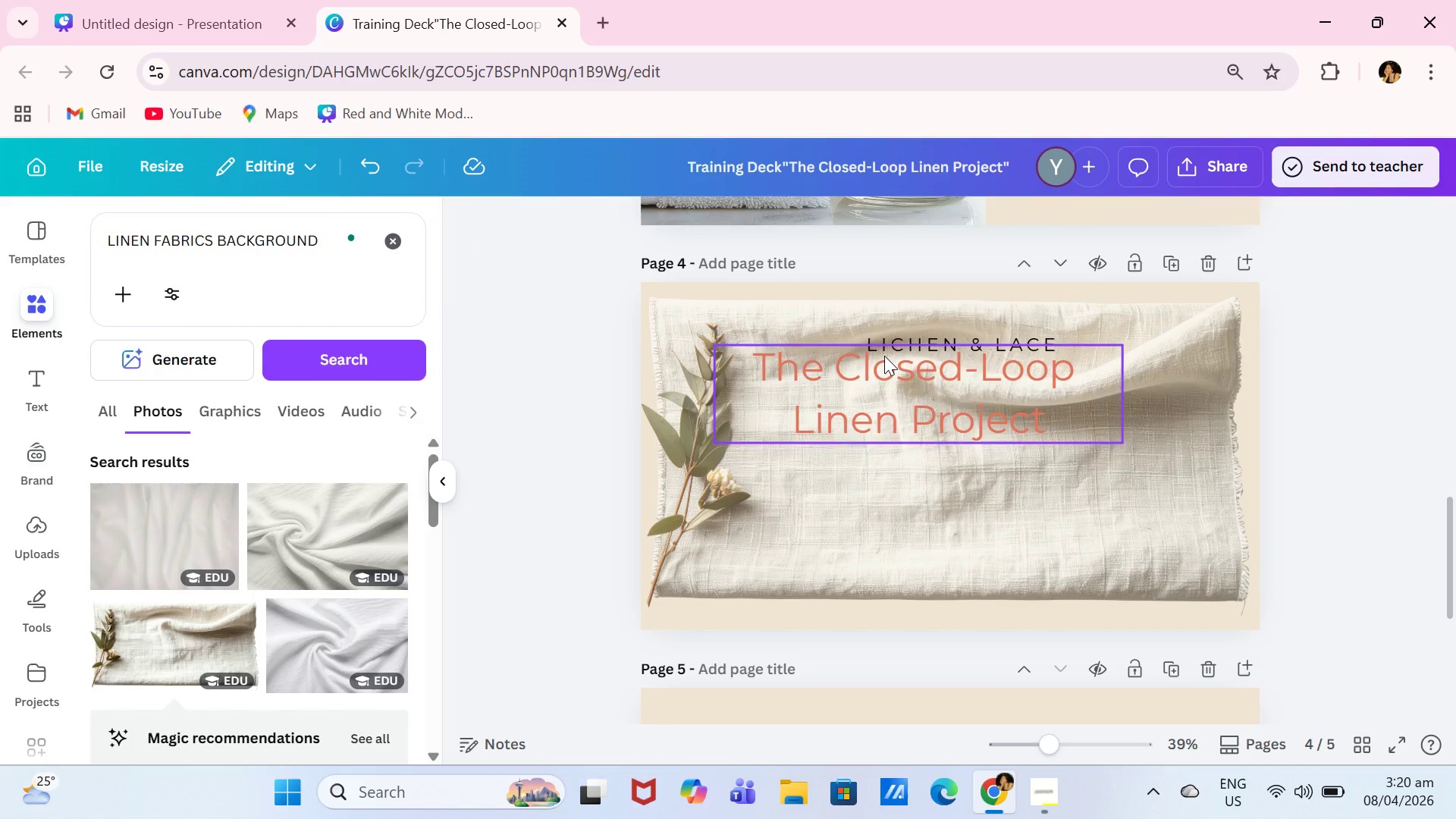 
left_click_drag(start_coordinate=[880, 353], to_coordinate=[941, 374])
 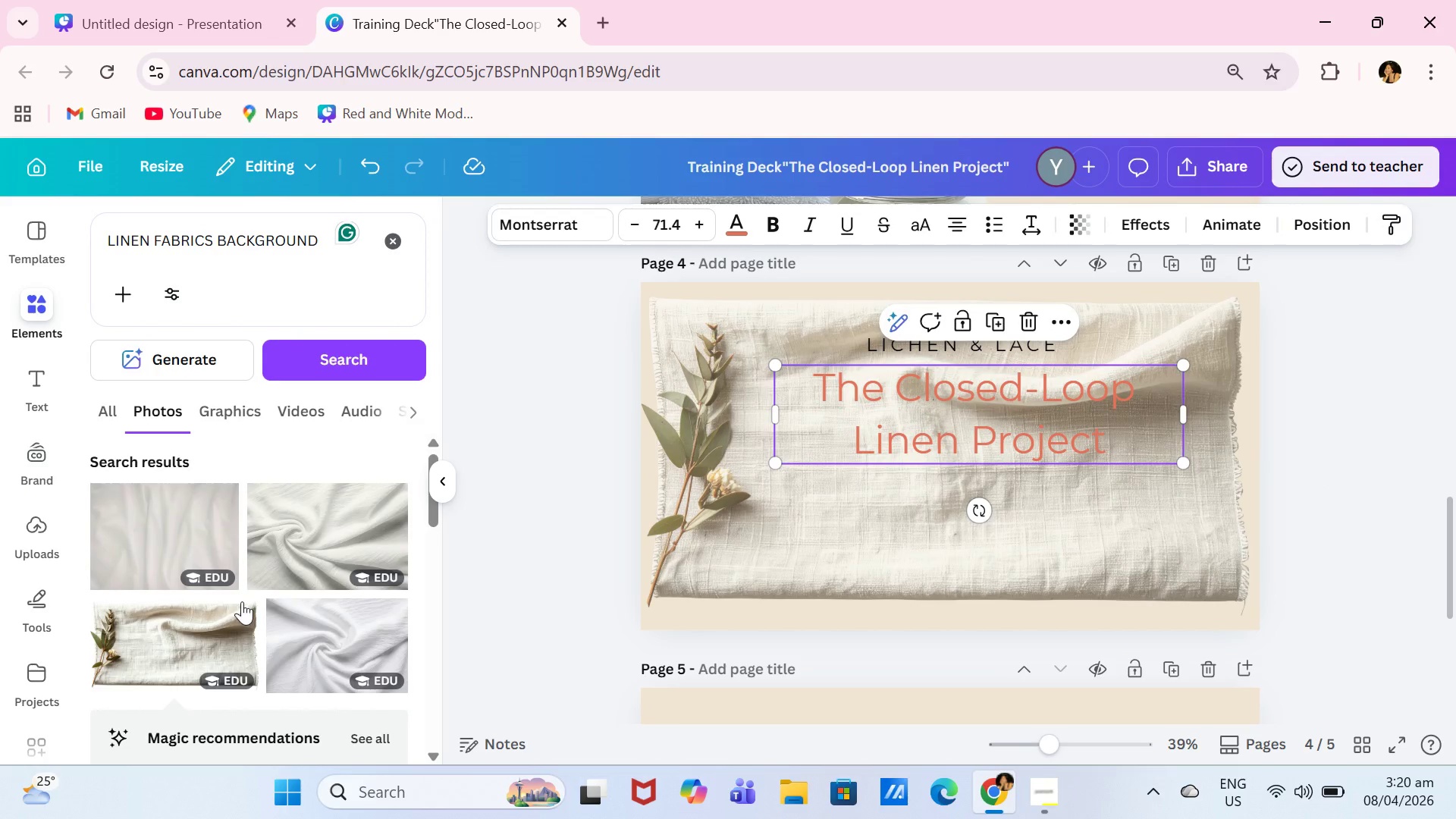 
scroll: coordinate [242, 605], scroll_direction: down, amount: 3.0
 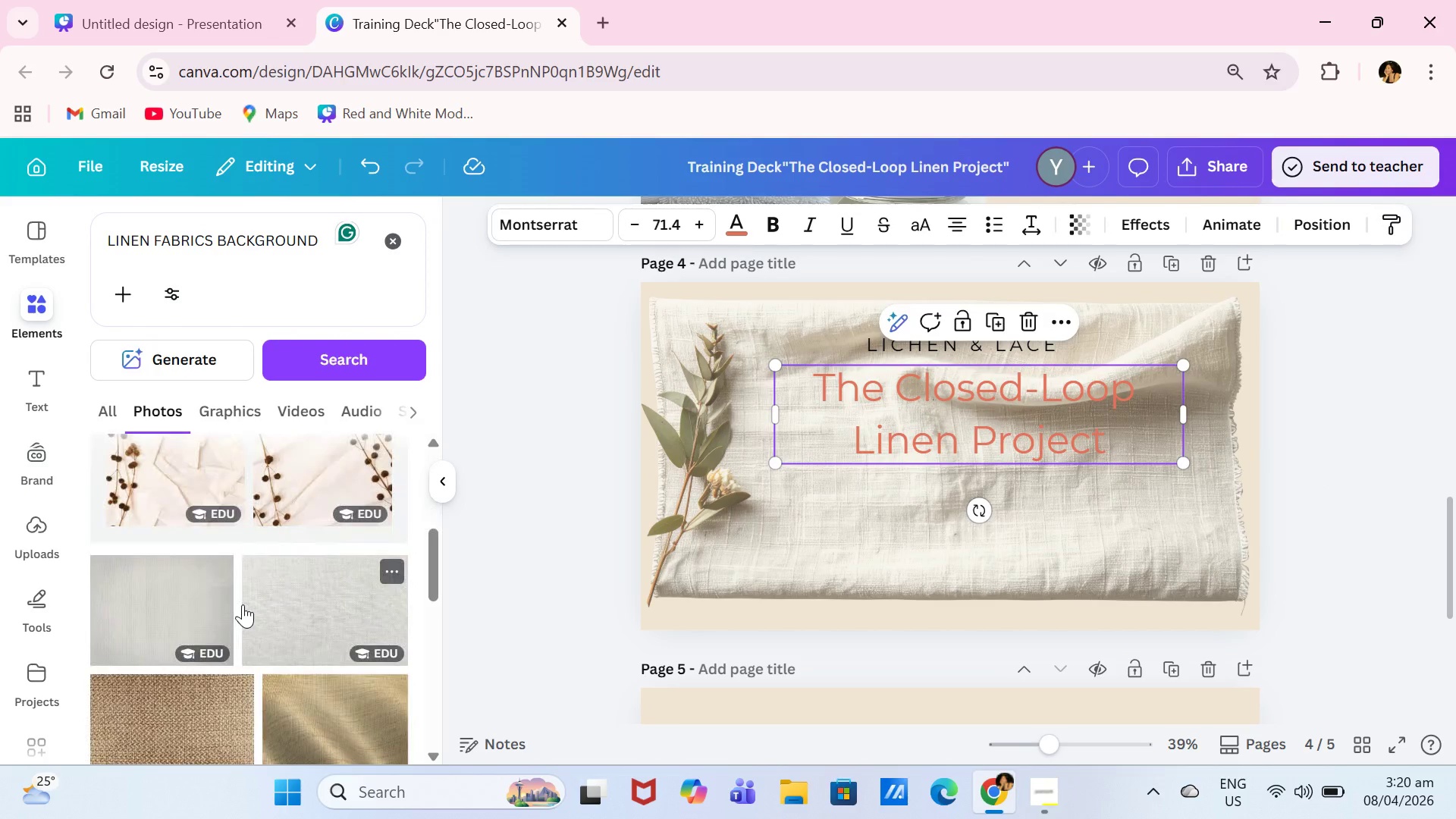 
scroll: coordinate [243, 604], scroll_direction: up, amount: 1.0
 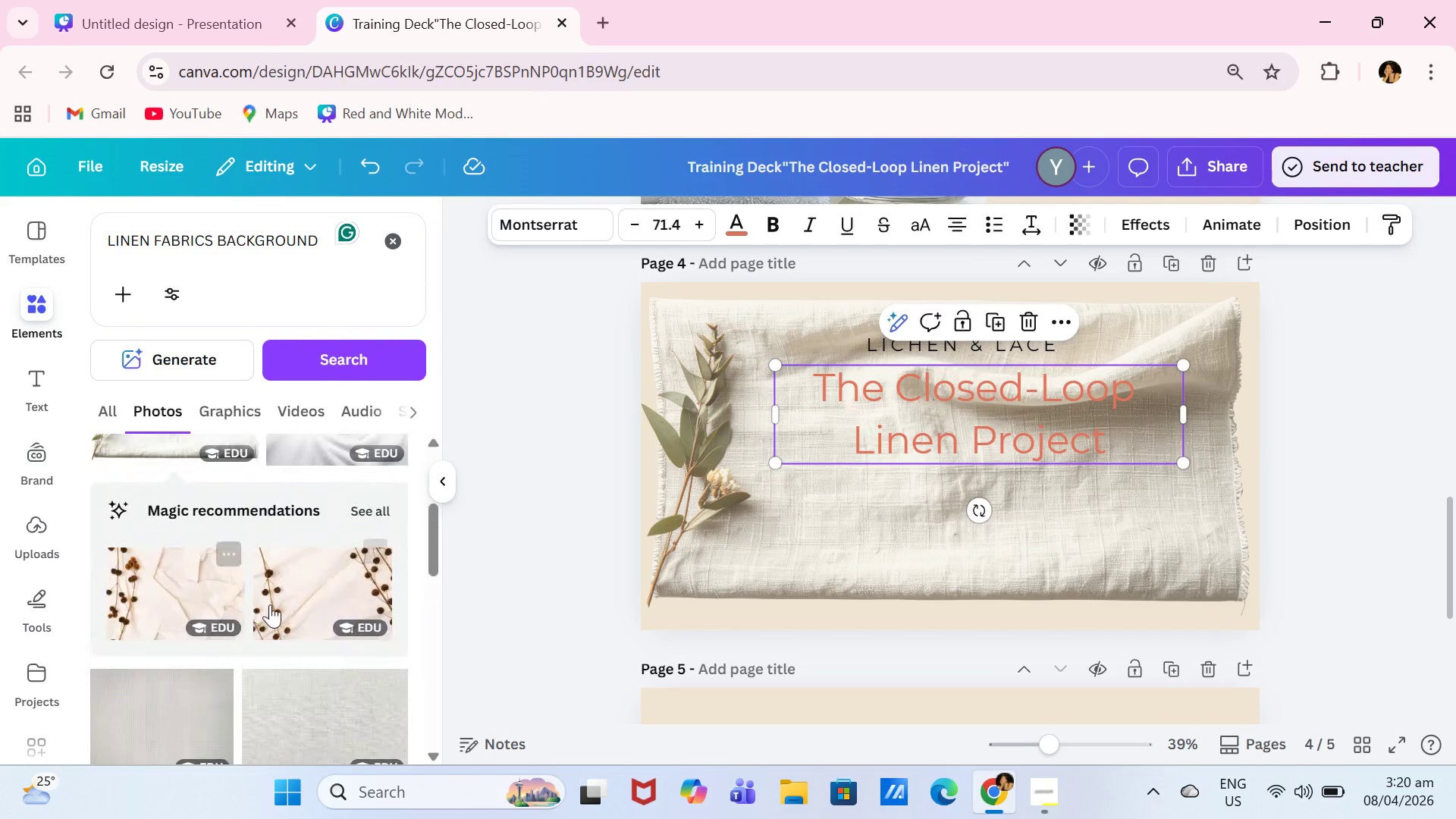 
scroll: coordinate [270, 604], scroll_direction: down, amount: 4.0
 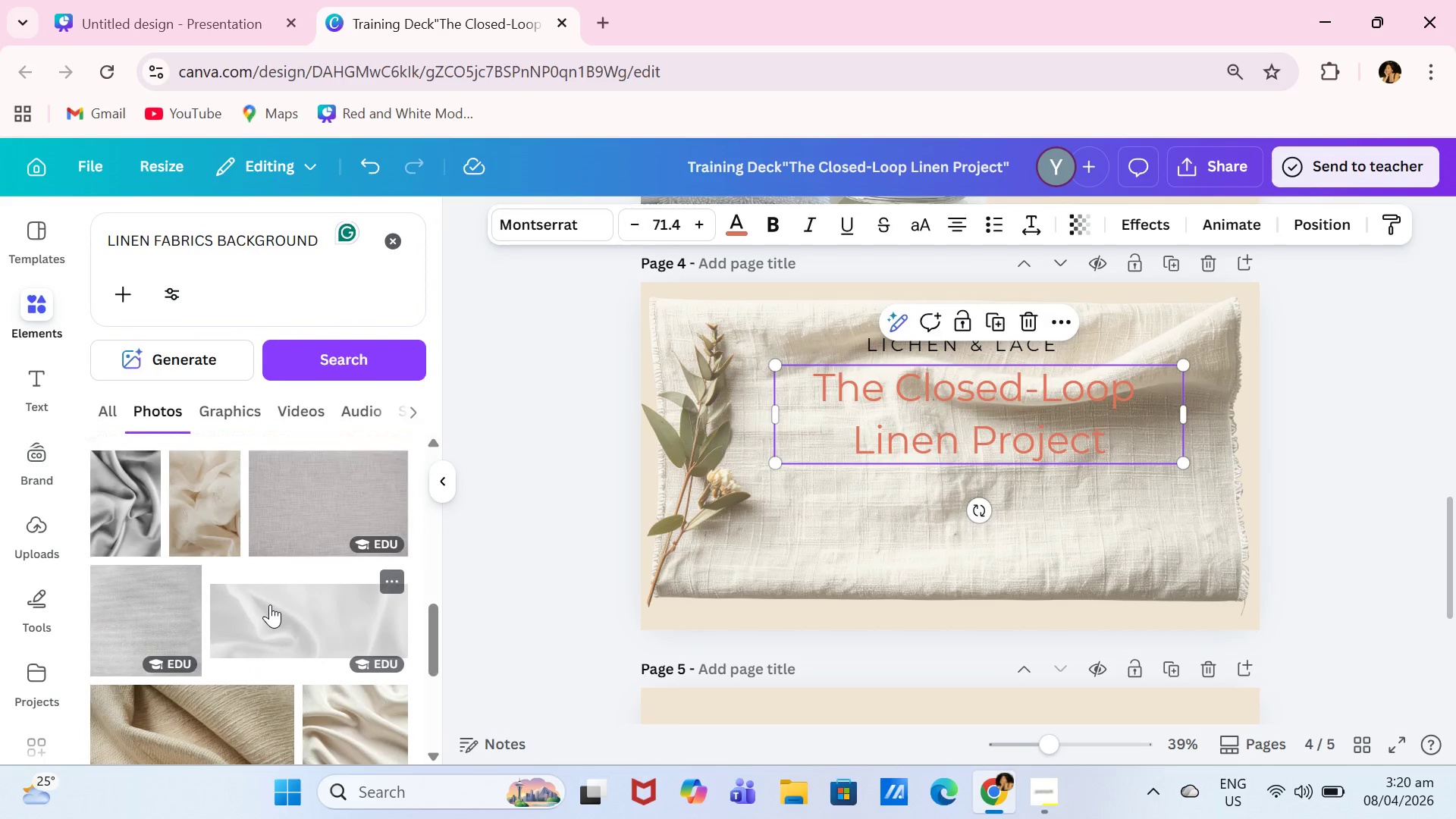 
scroll: coordinate [271, 603], scroll_direction: up, amount: 3.0
 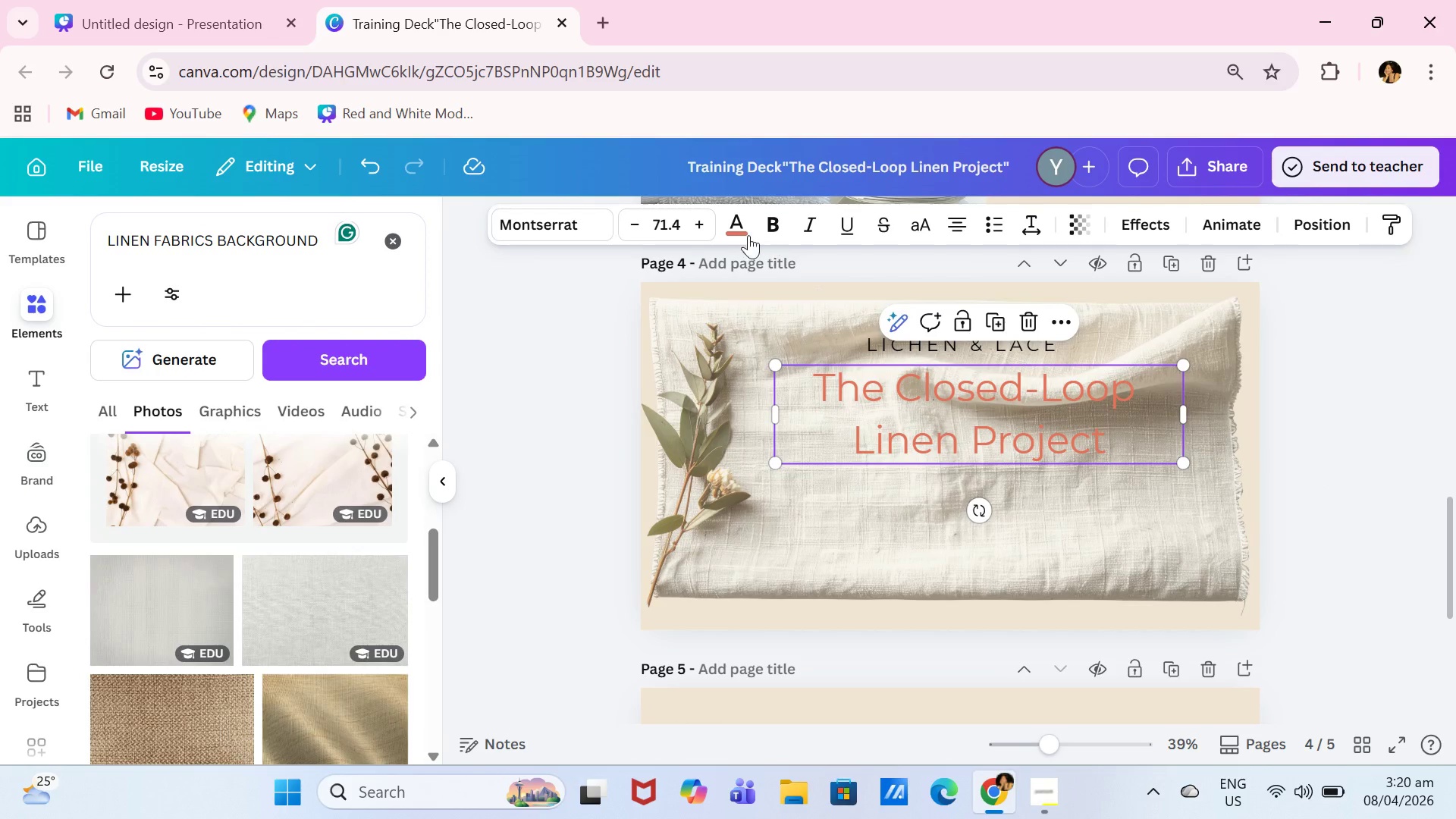 
left_click([742, 230])
 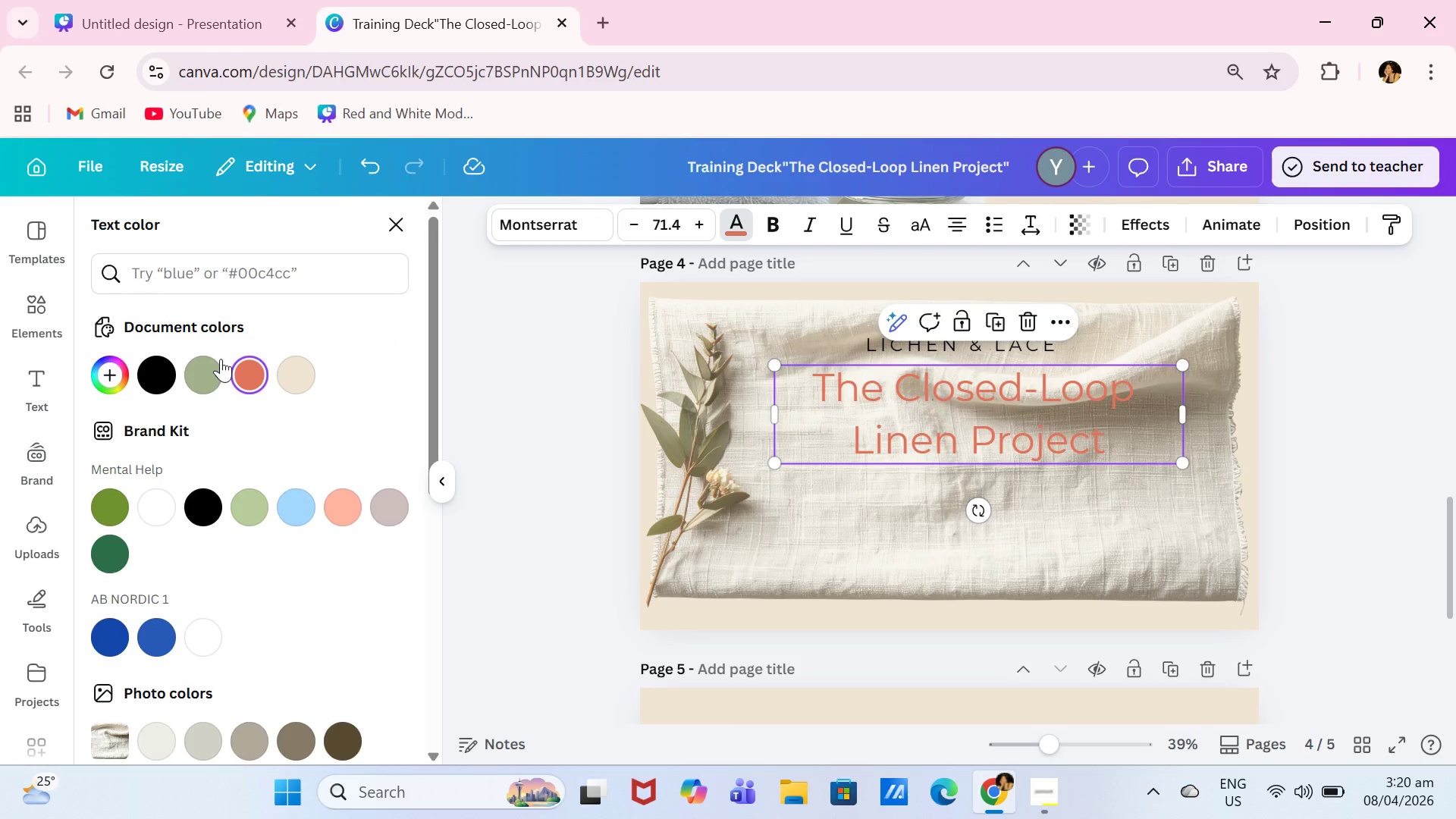 
left_click([193, 378])
 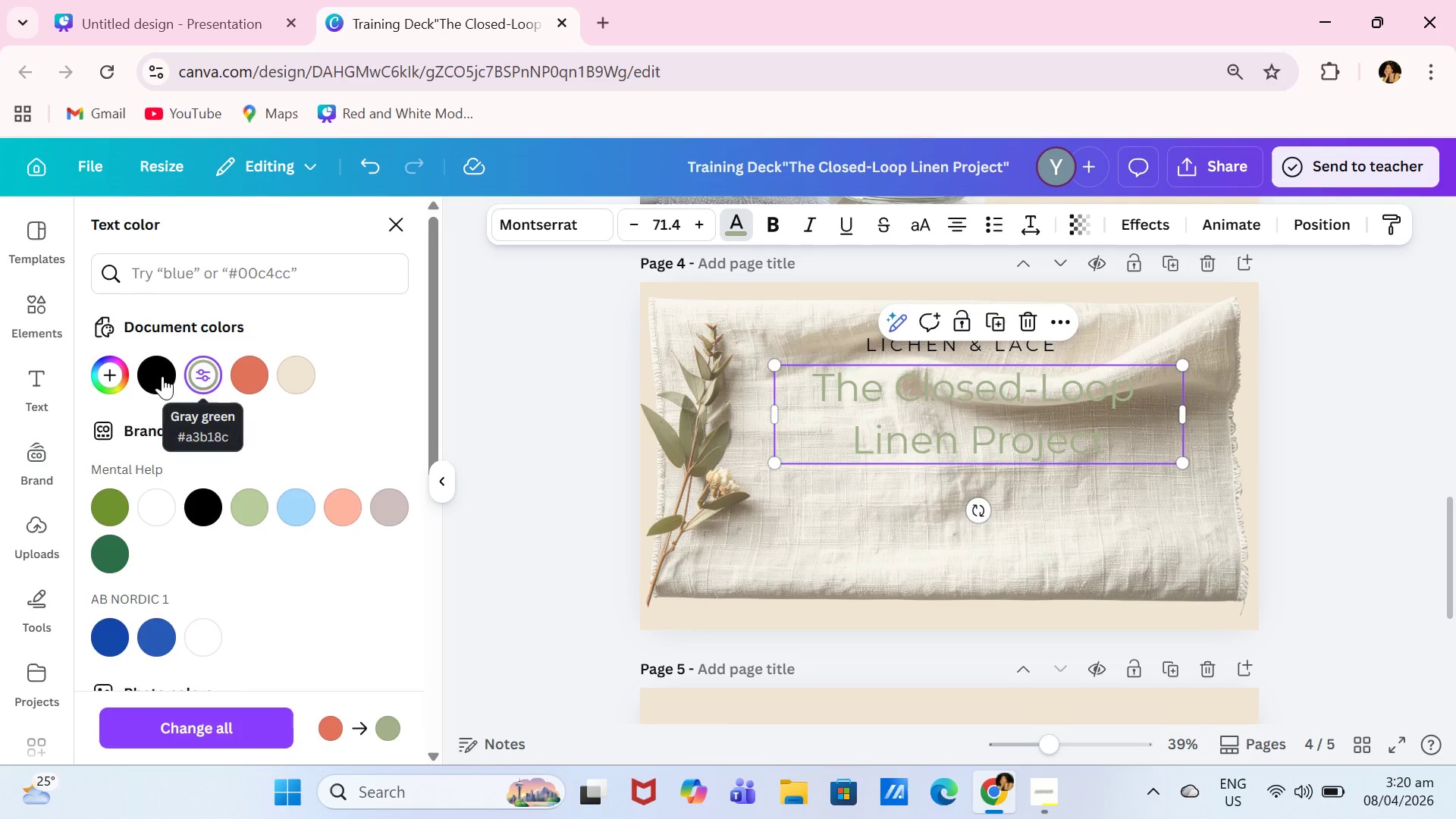 
left_click([156, 376])
 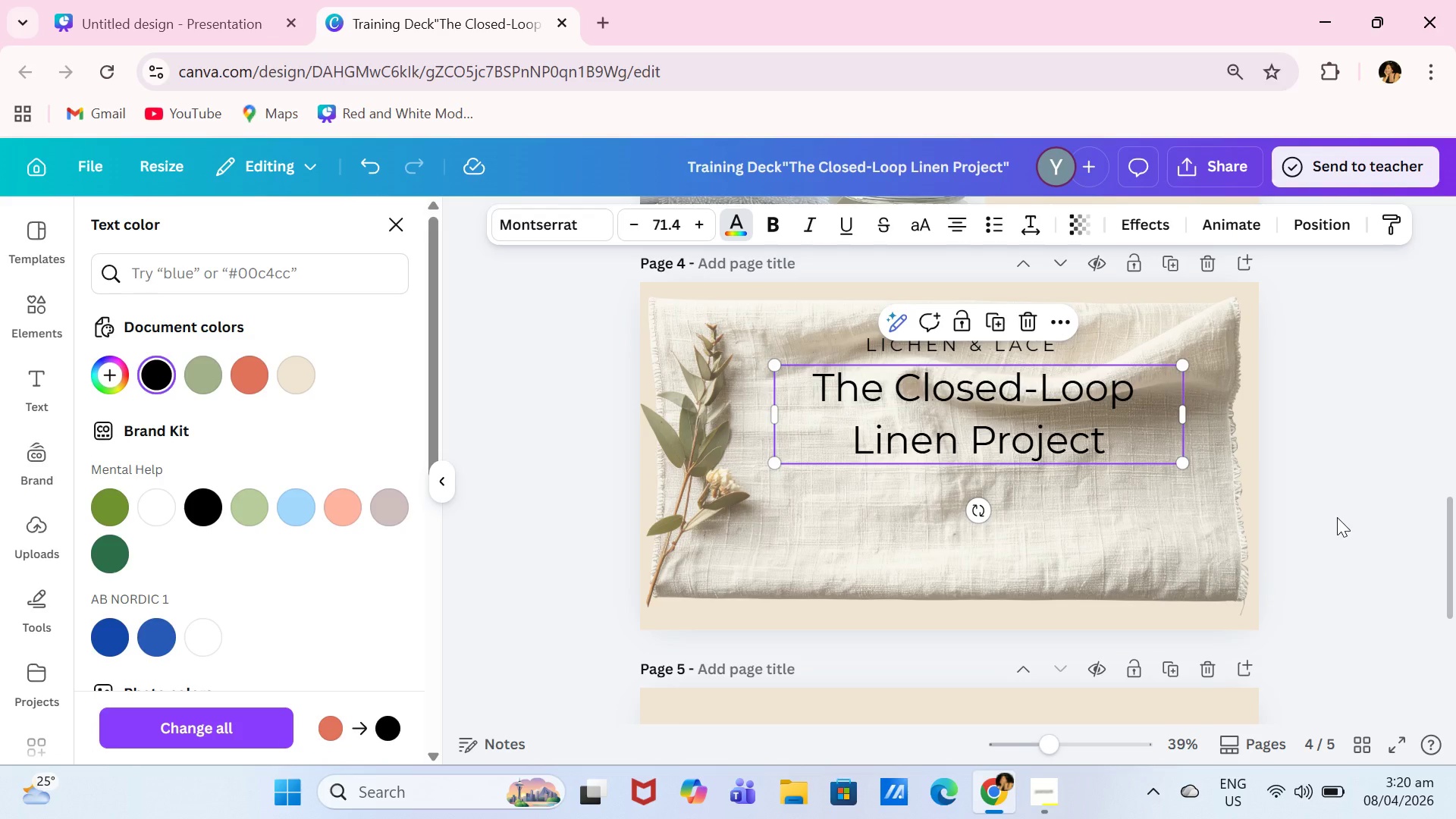 
wait(7.97)
 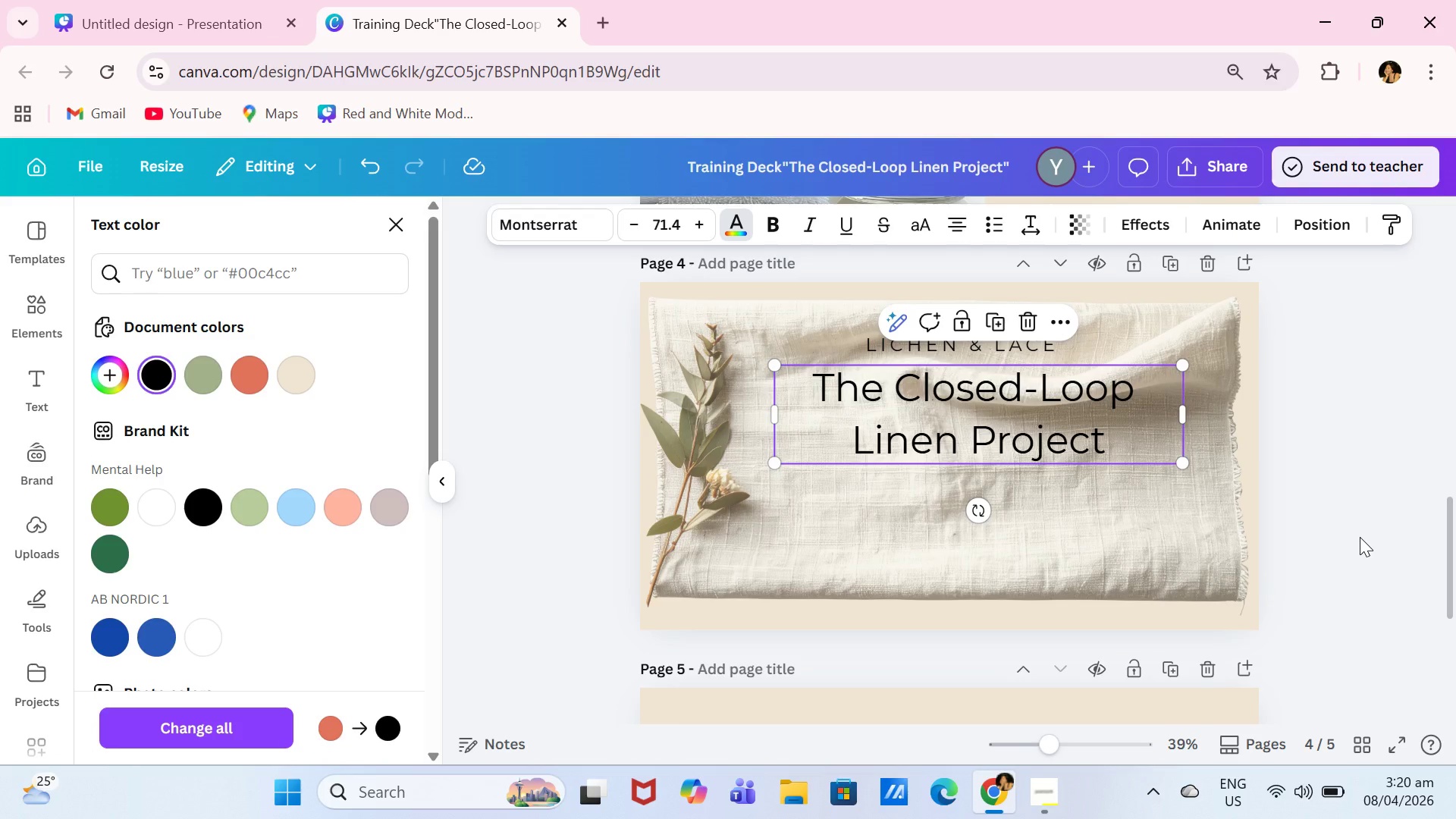 
left_click([1213, 551])
 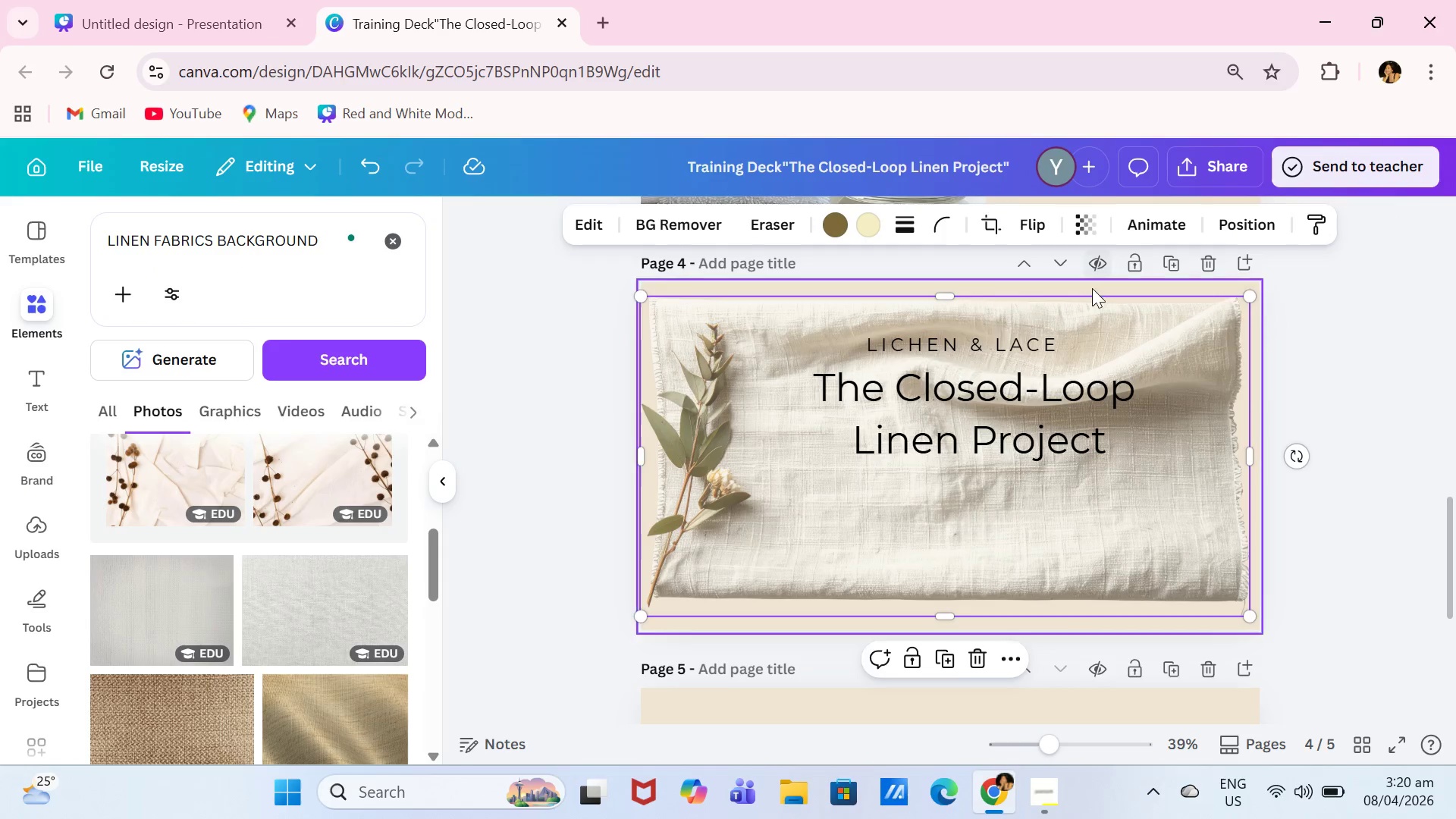 
left_click([1092, 289])
 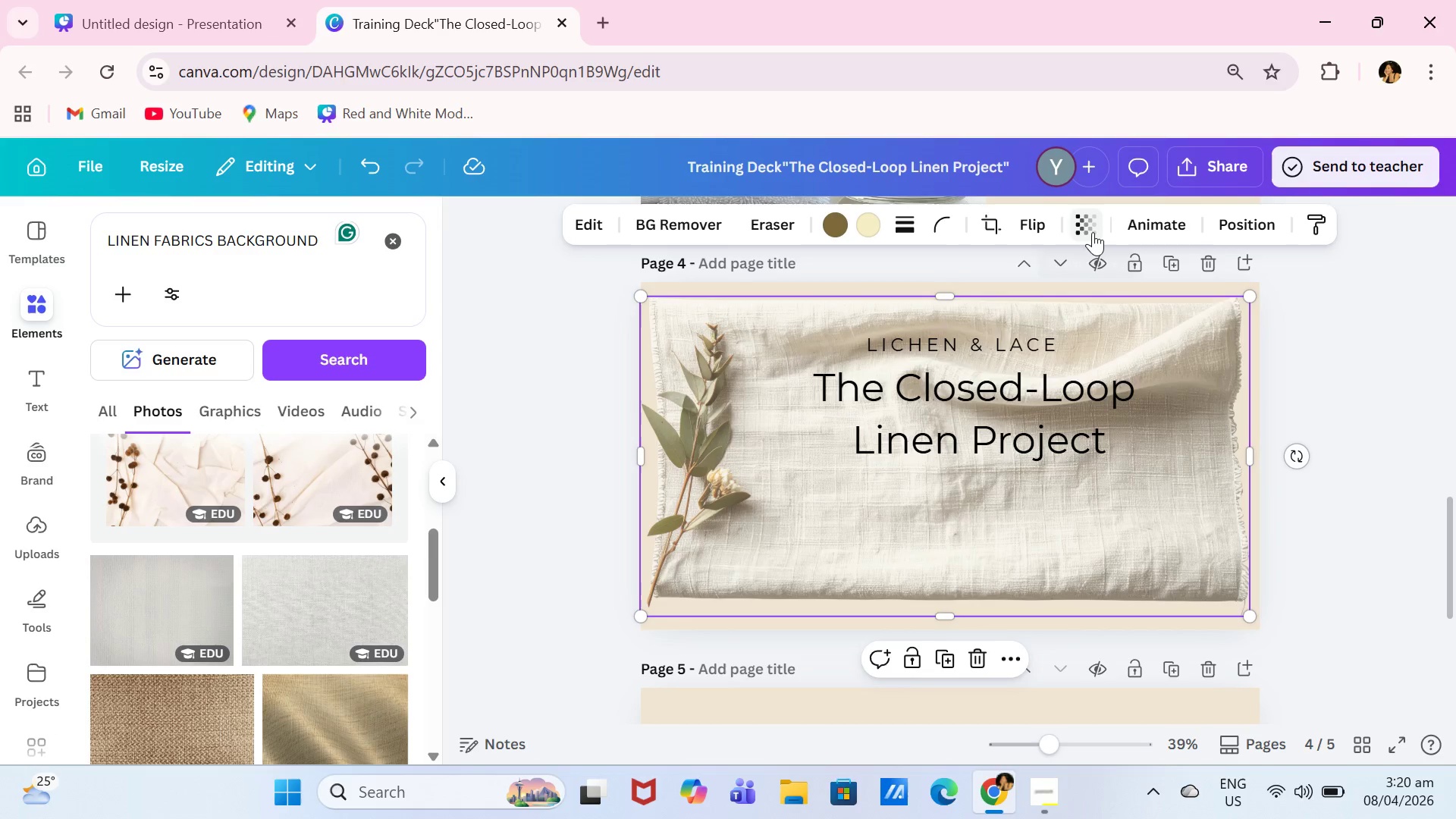 
left_click([1093, 232])
 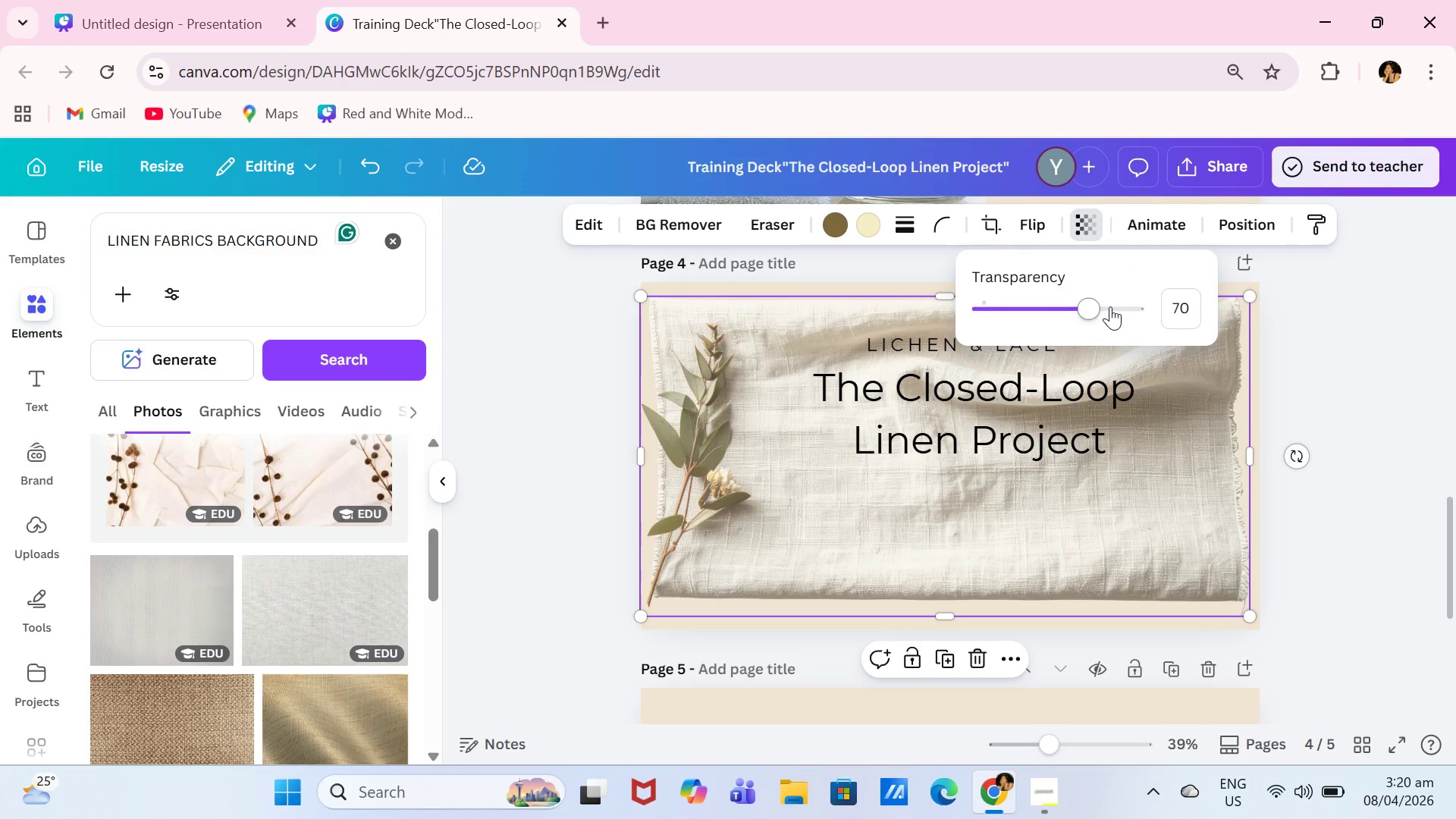 
left_click_drag(start_coordinate=[1104, 306], to_coordinate=[1069, 313])
 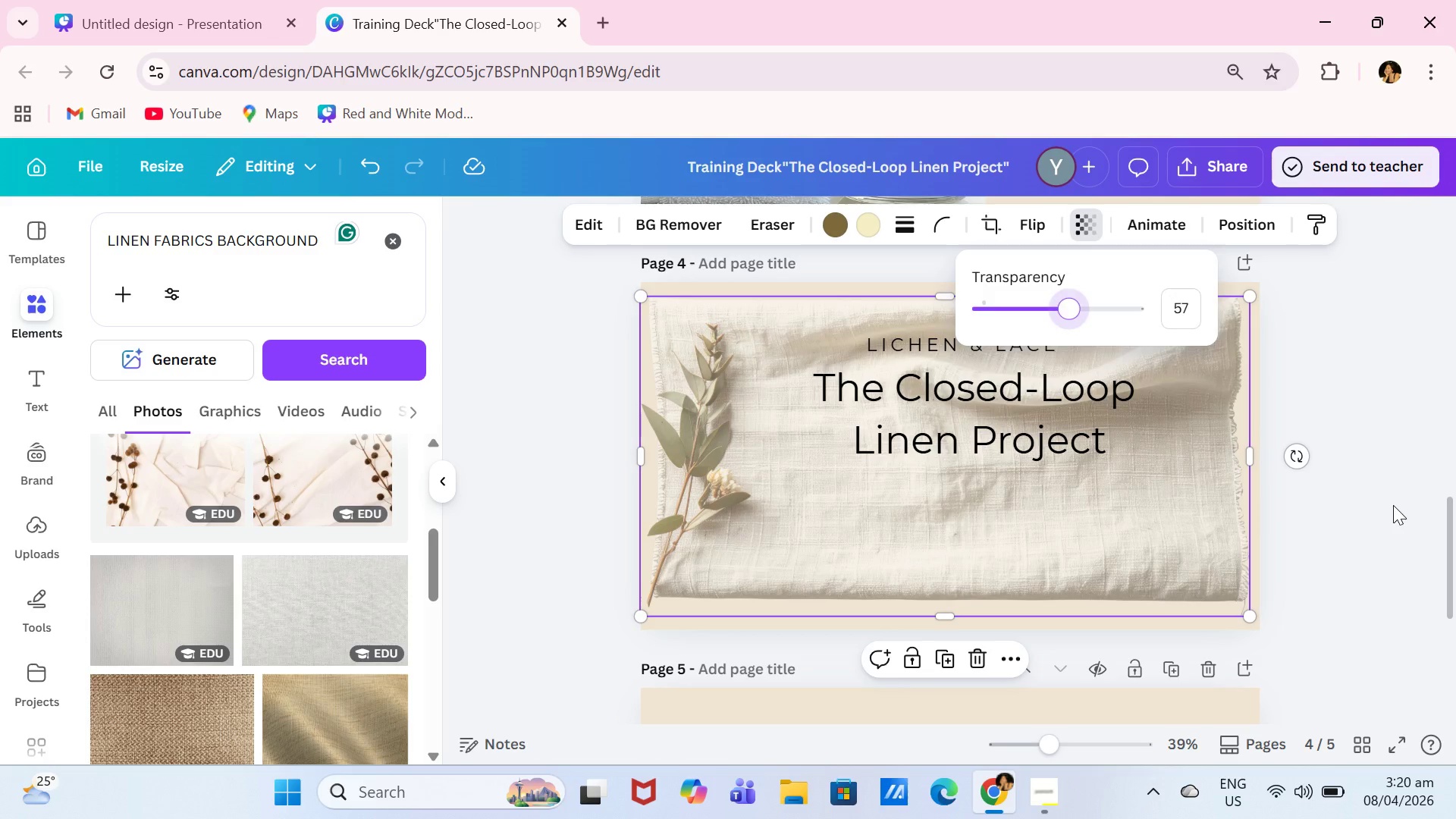 
left_click([1393, 505])
 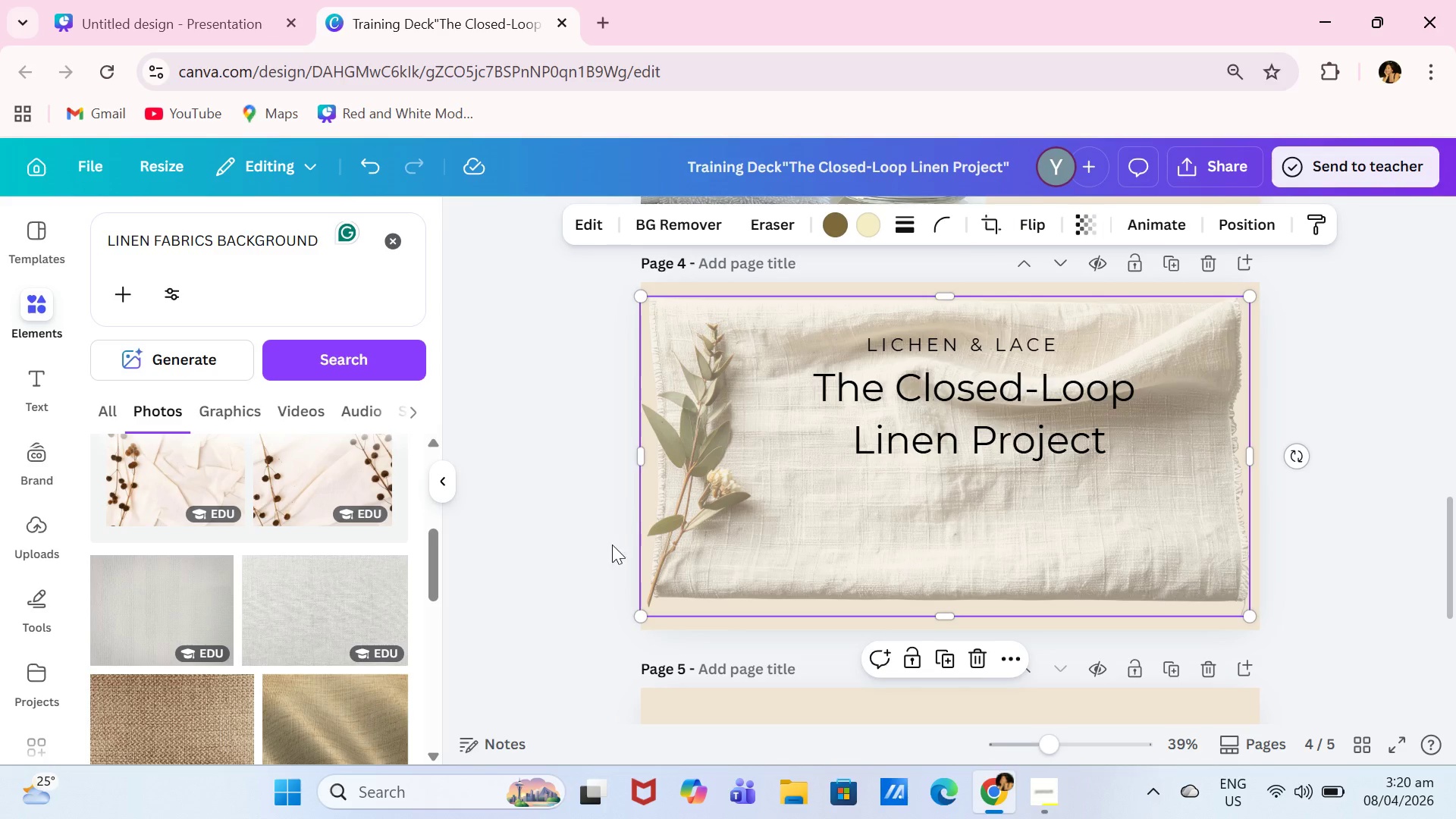 
scroll: coordinate [274, 589], scroll_direction: down, amount: 7.0
 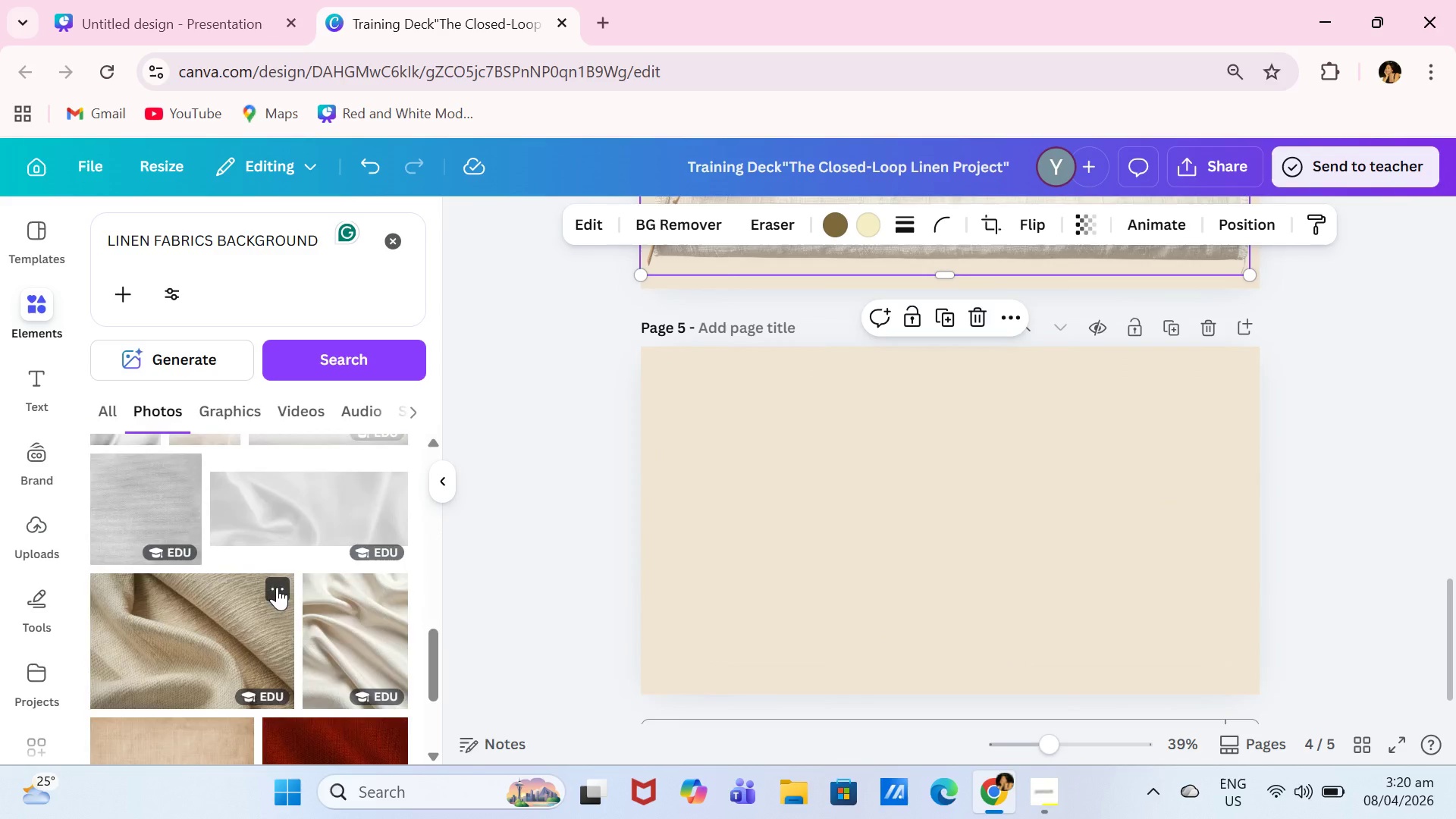 
scroll: coordinate [588, 519], scroll_direction: up, amount: 7.0
 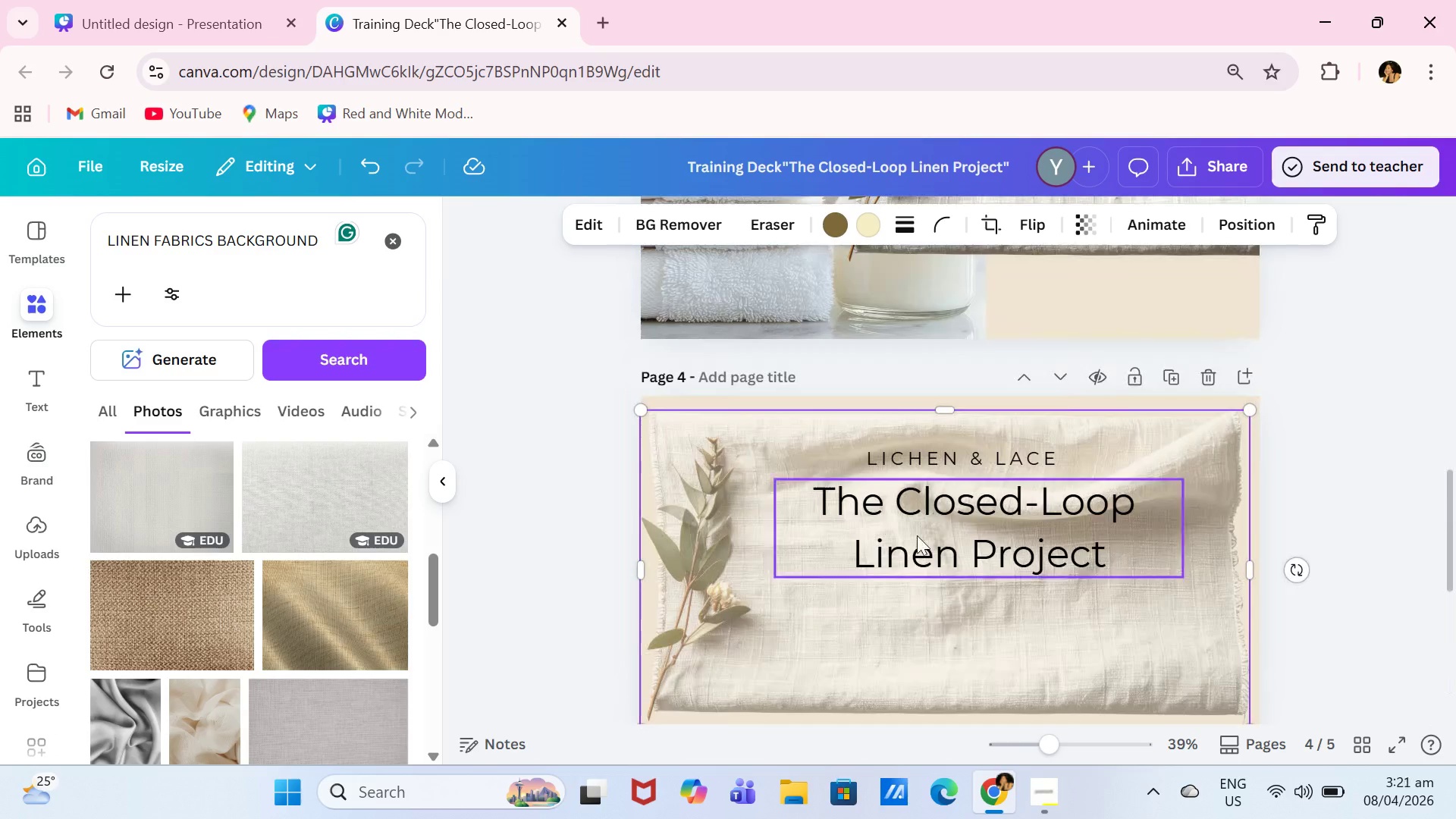 
scroll: coordinate [915, 536], scroll_direction: down, amount: 1.0
 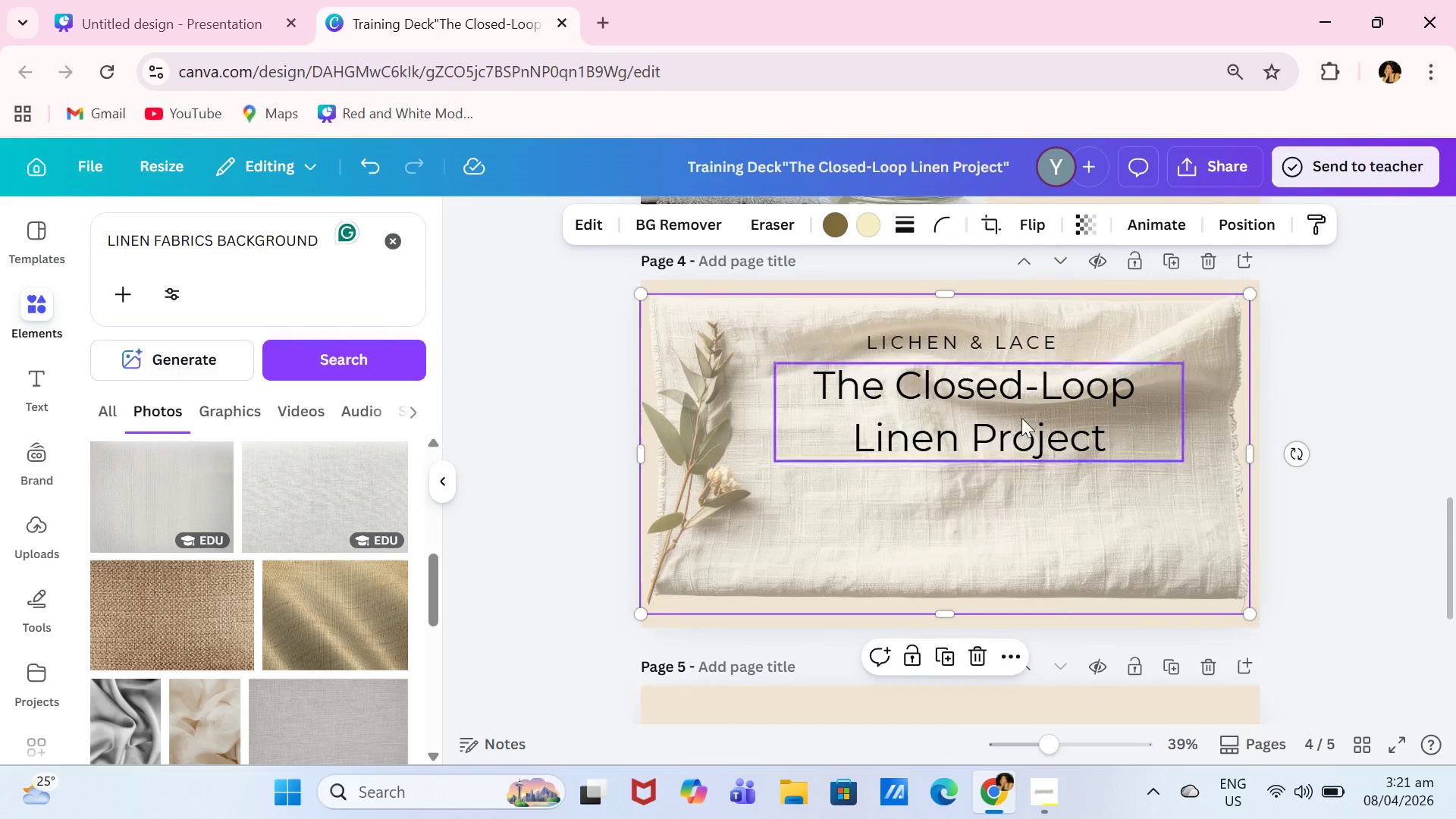 
left_click_drag(start_coordinate=[1022, 417], to_coordinate=[1018, 477])
 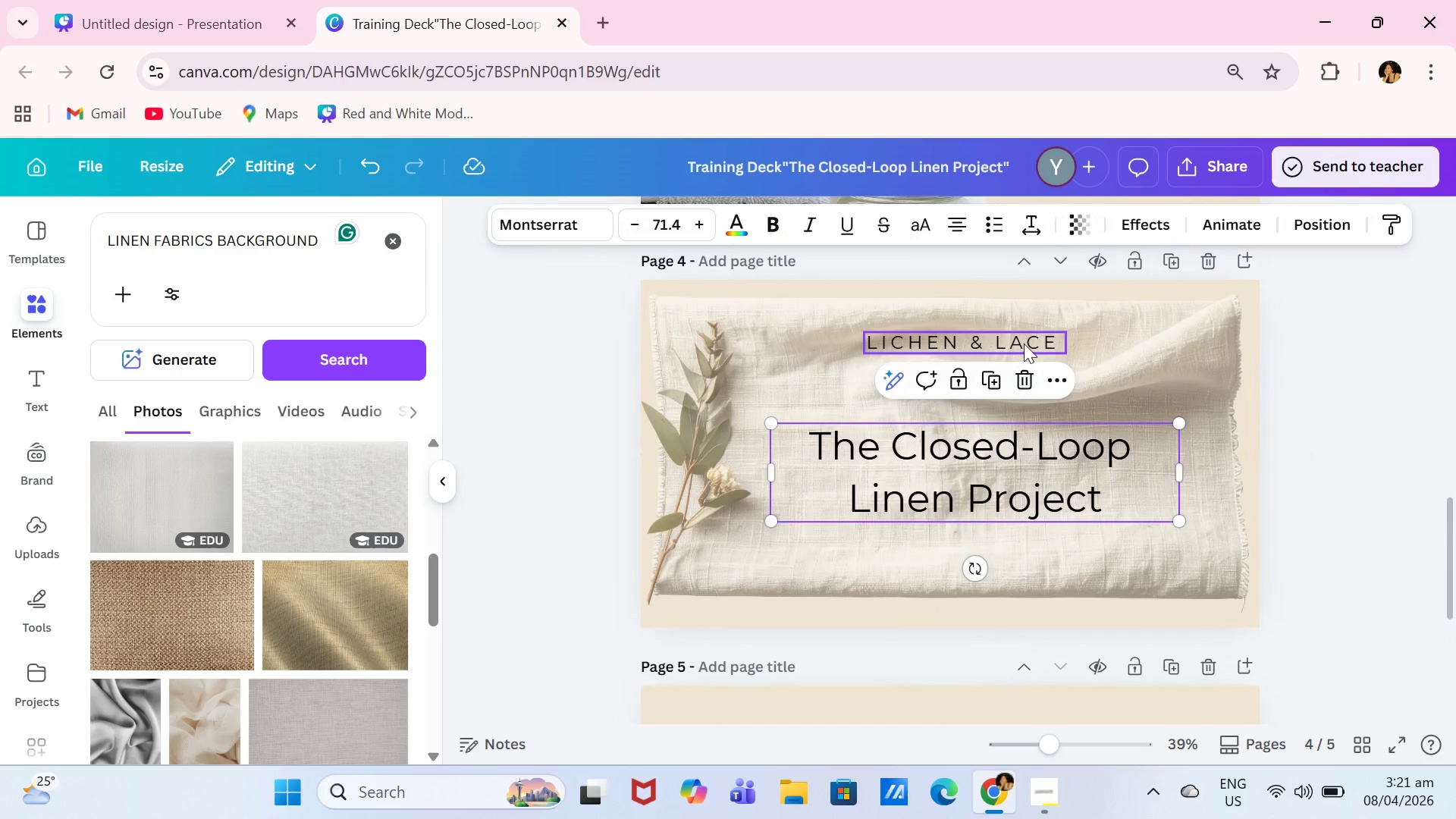 
left_click_drag(start_coordinate=[1024, 344], to_coordinate=[1024, 370])
 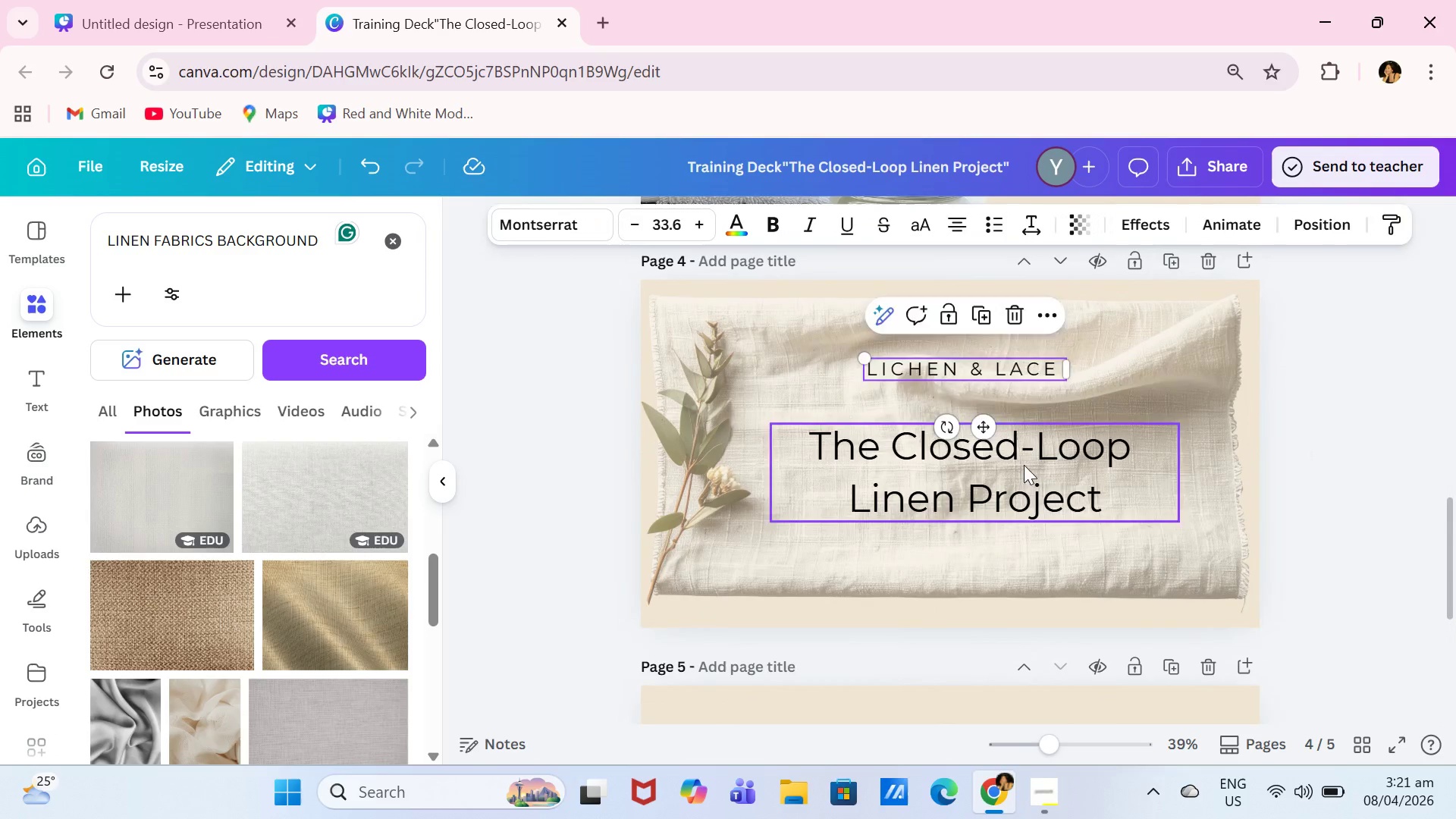 
left_click_drag(start_coordinate=[1024, 465], to_coordinate=[1029, 447])
 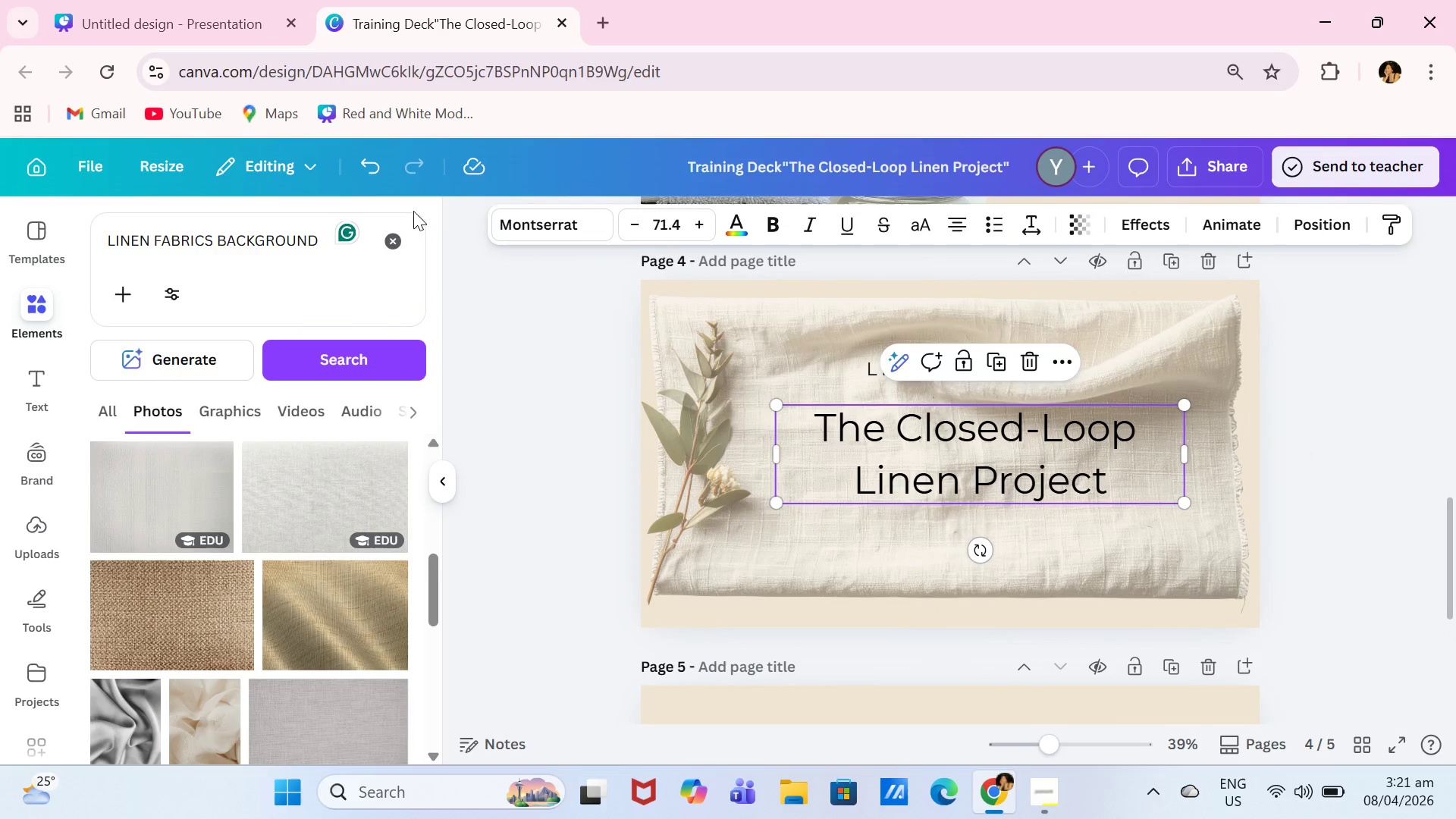 
left_click_drag(start_coordinate=[327, 236], to_coordinate=[117, 218])
 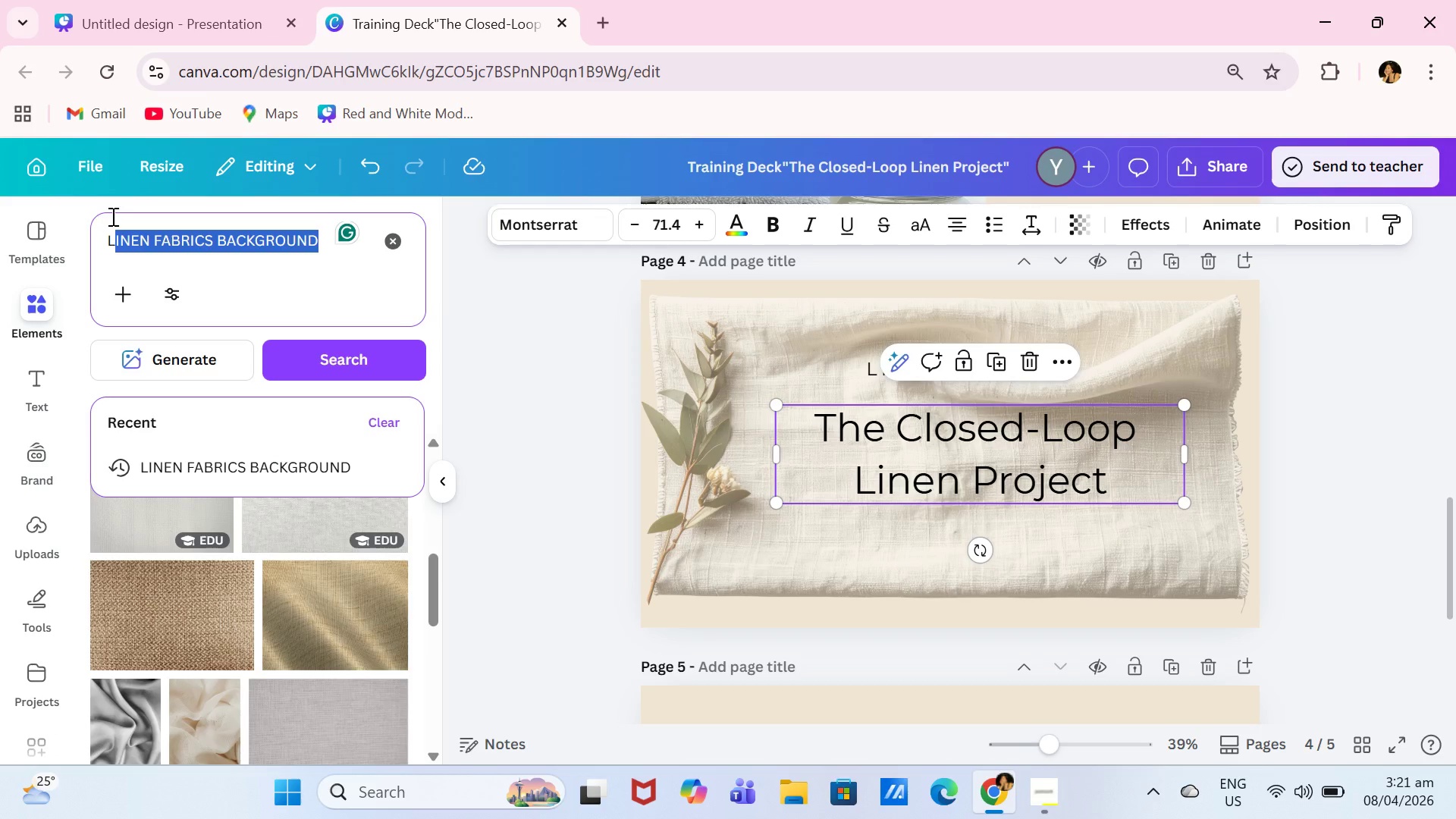 
key(Backspace)
key(Backspace)
type(;OGO)
key(Backspace)
key(Backspace)
key(Backspace)
key(Backspace)
key(Backspace)
key(Backspace)
type(LOGO sexy)
 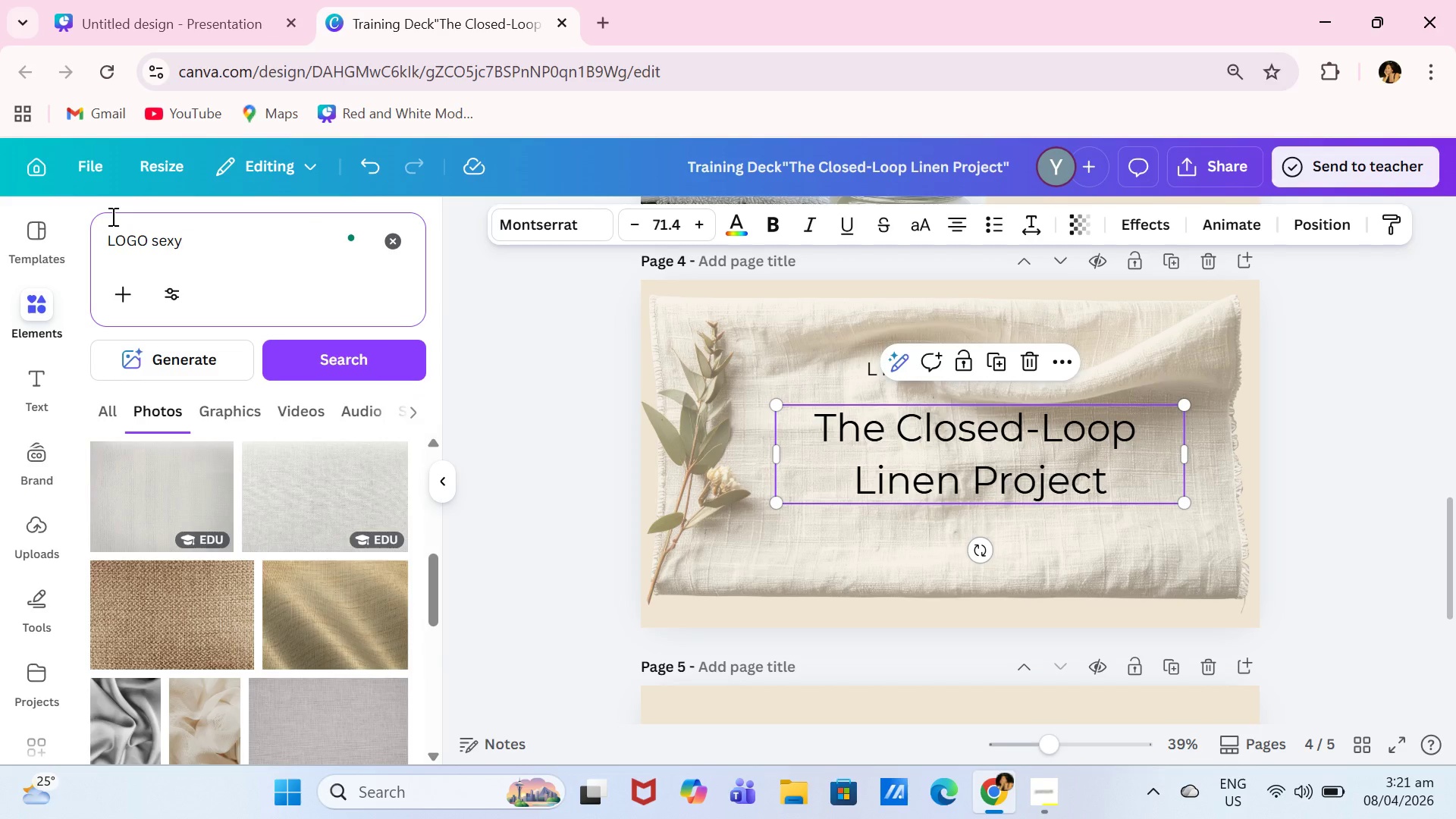 
key(Enter)
 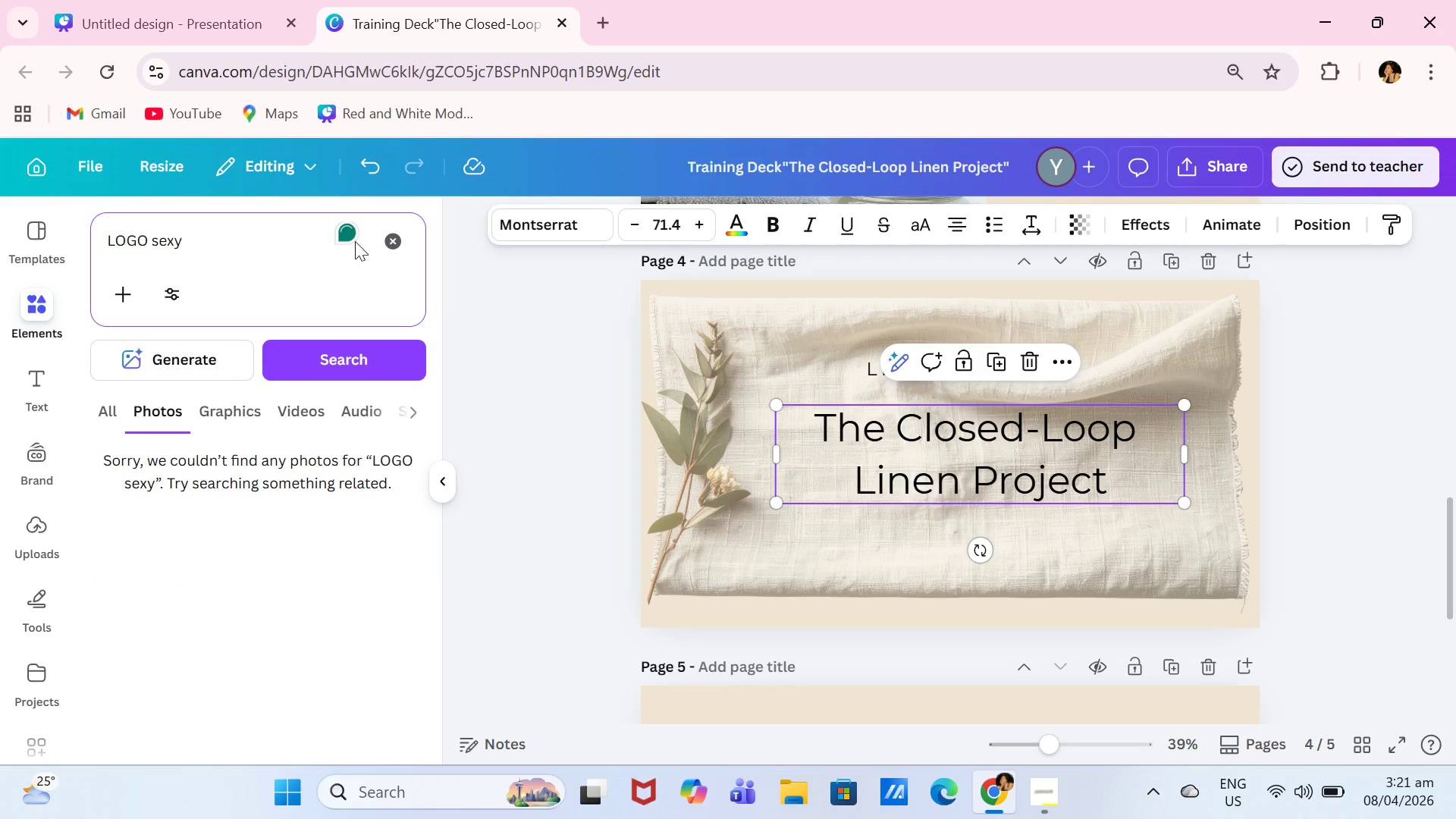 
left_click([385, 241])
 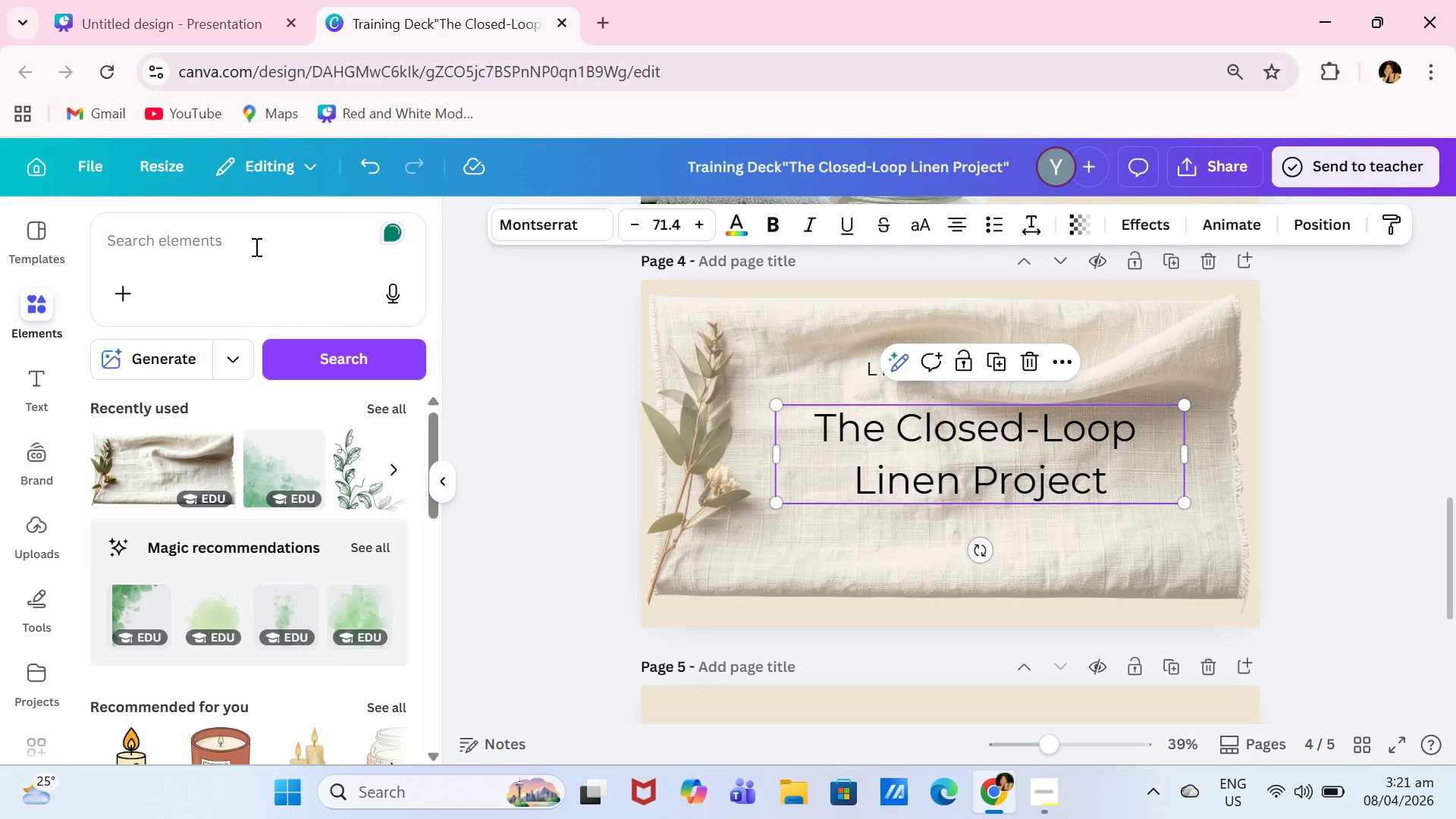 
left_click([254, 246])
 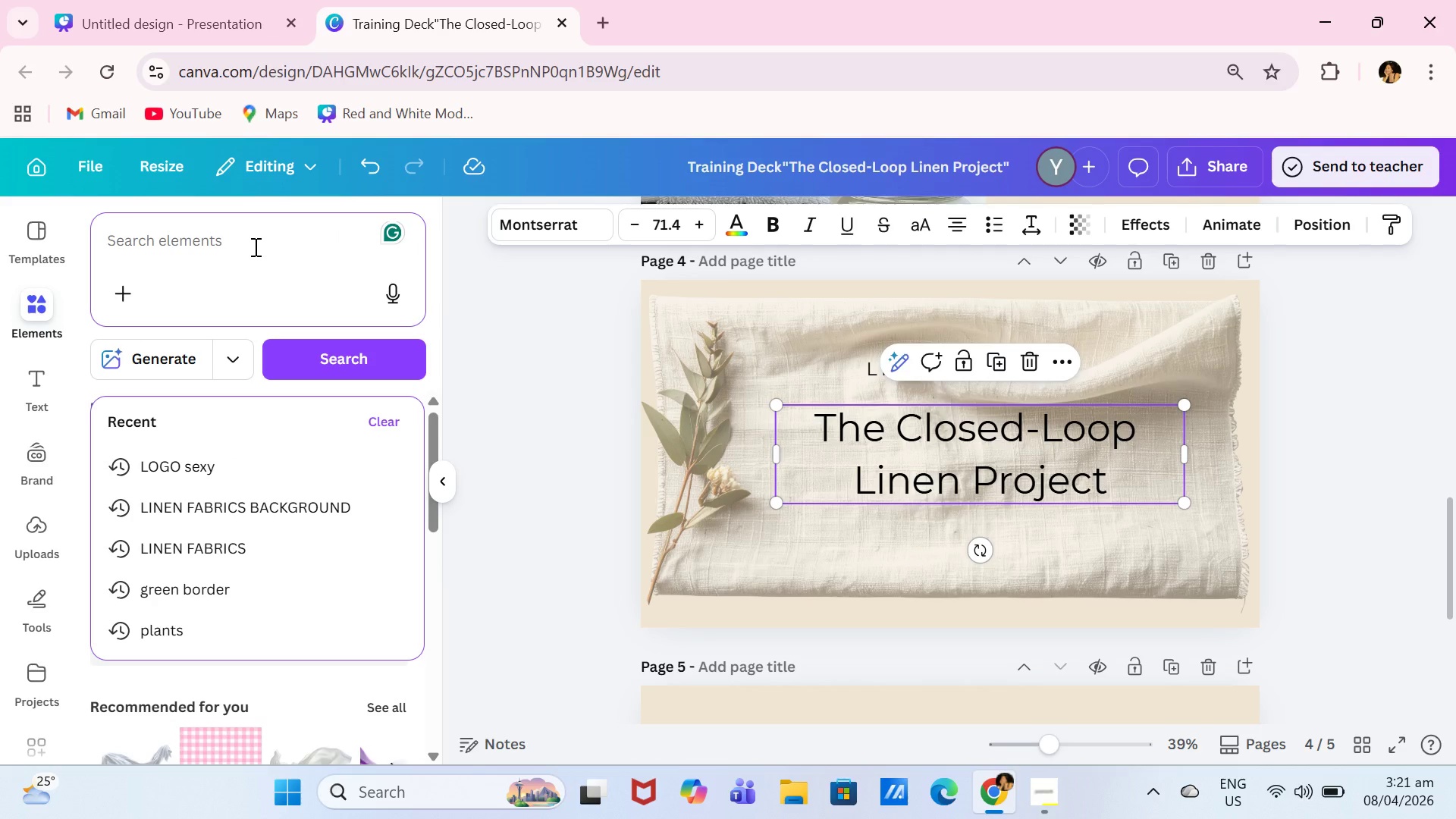 
type(logo)
 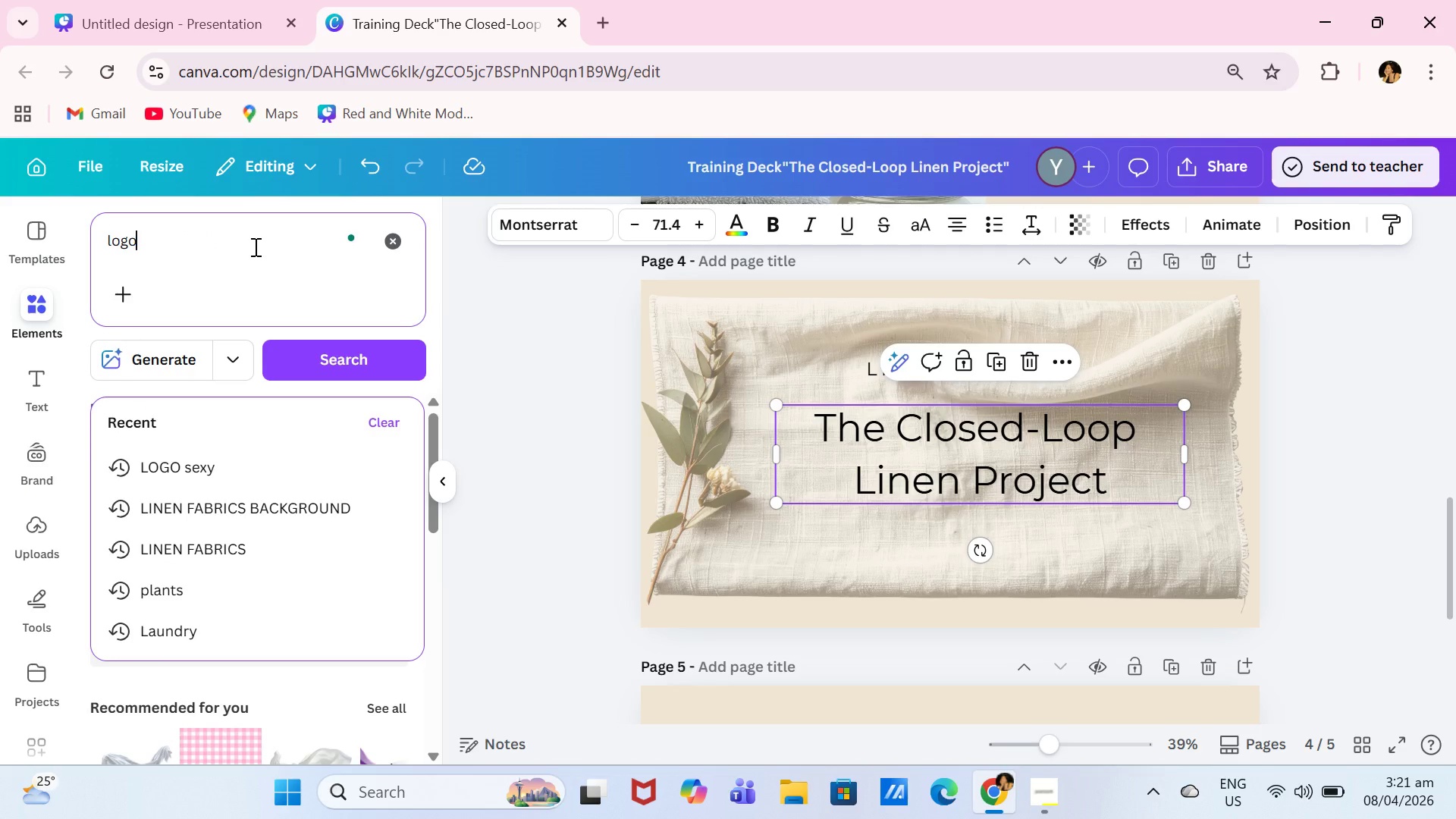 
key(Enter)
 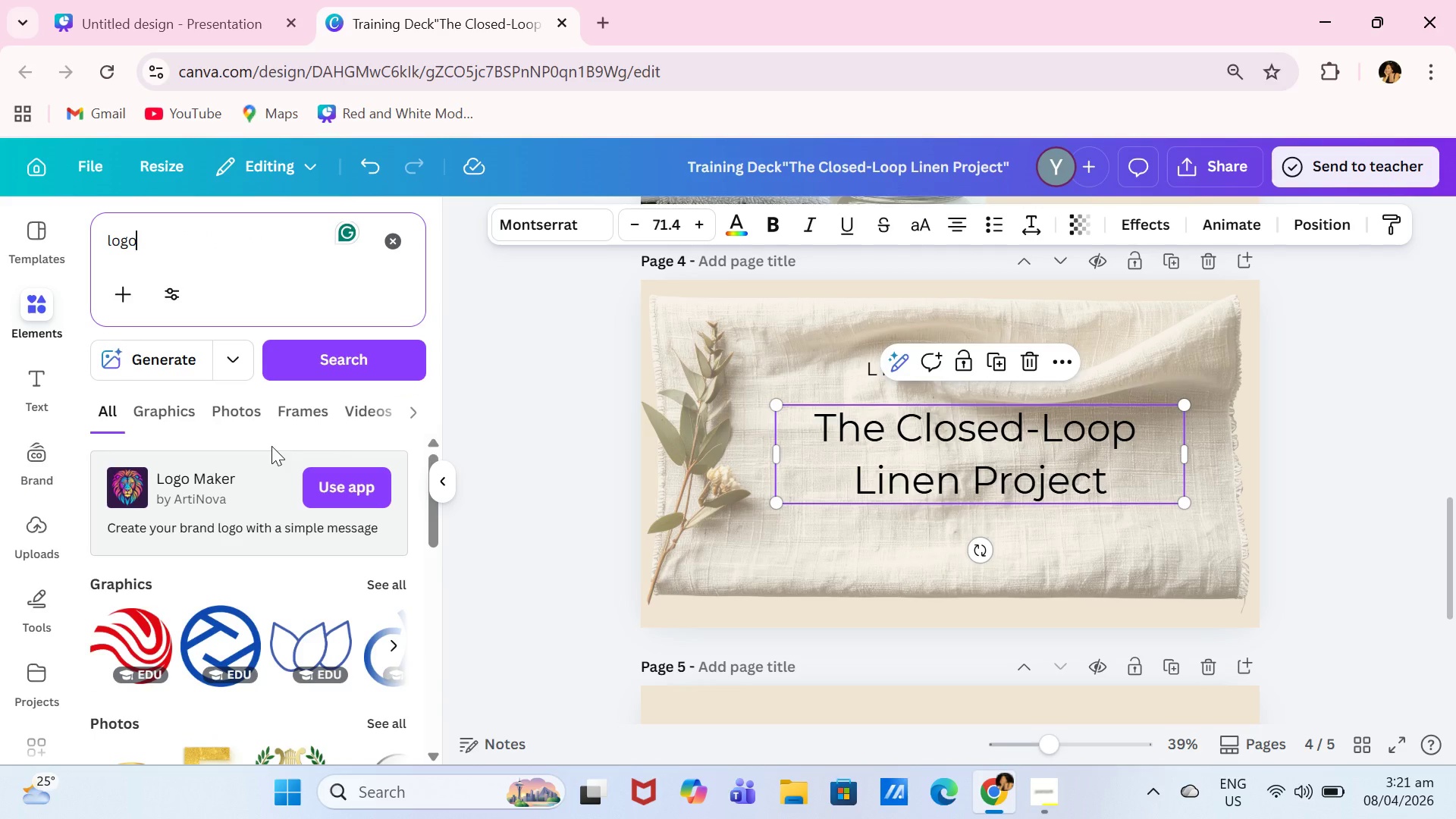 
scroll: coordinate [253, 657], scroll_direction: down, amount: 1.0
 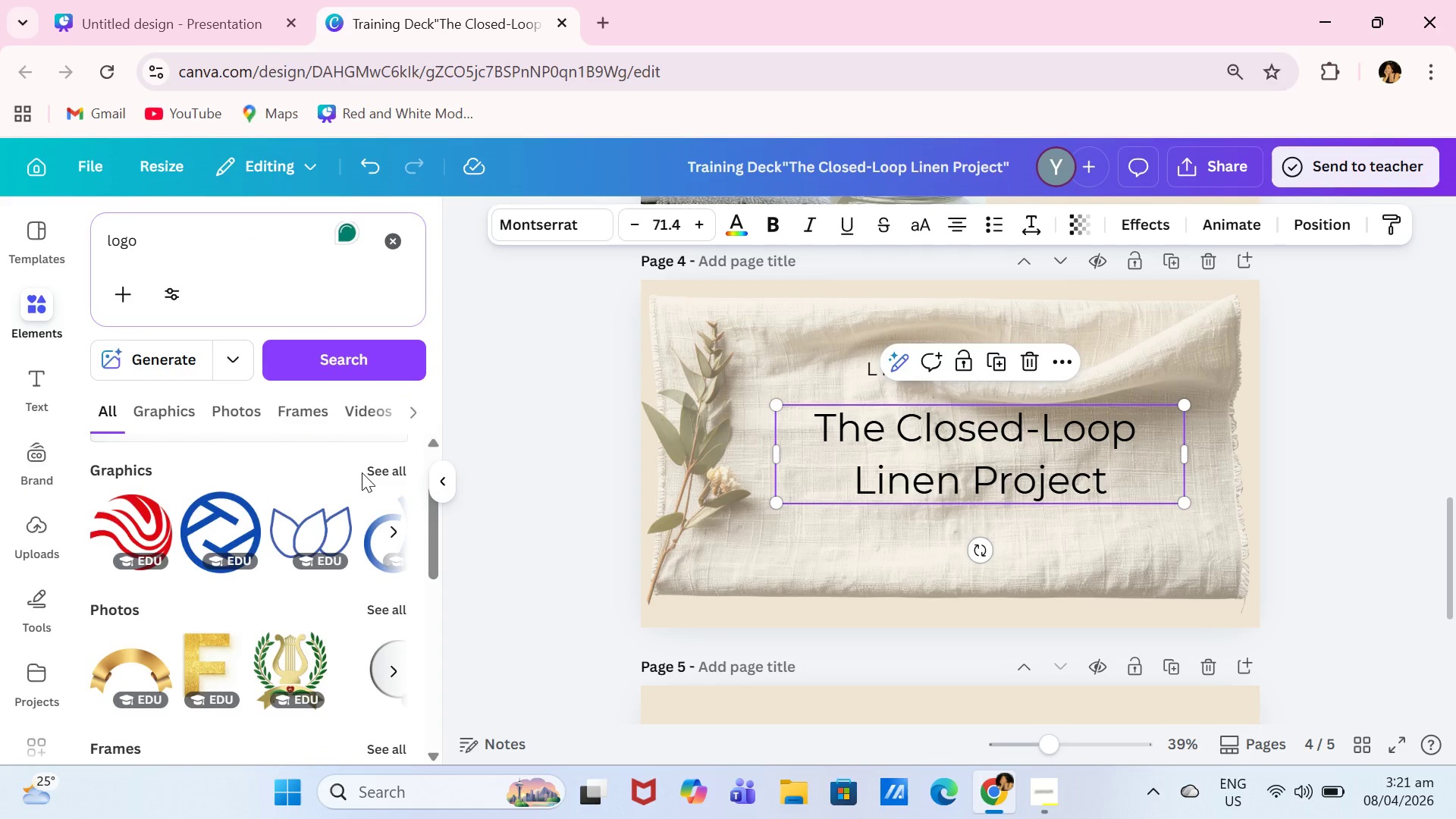 
double_click([386, 472])
 